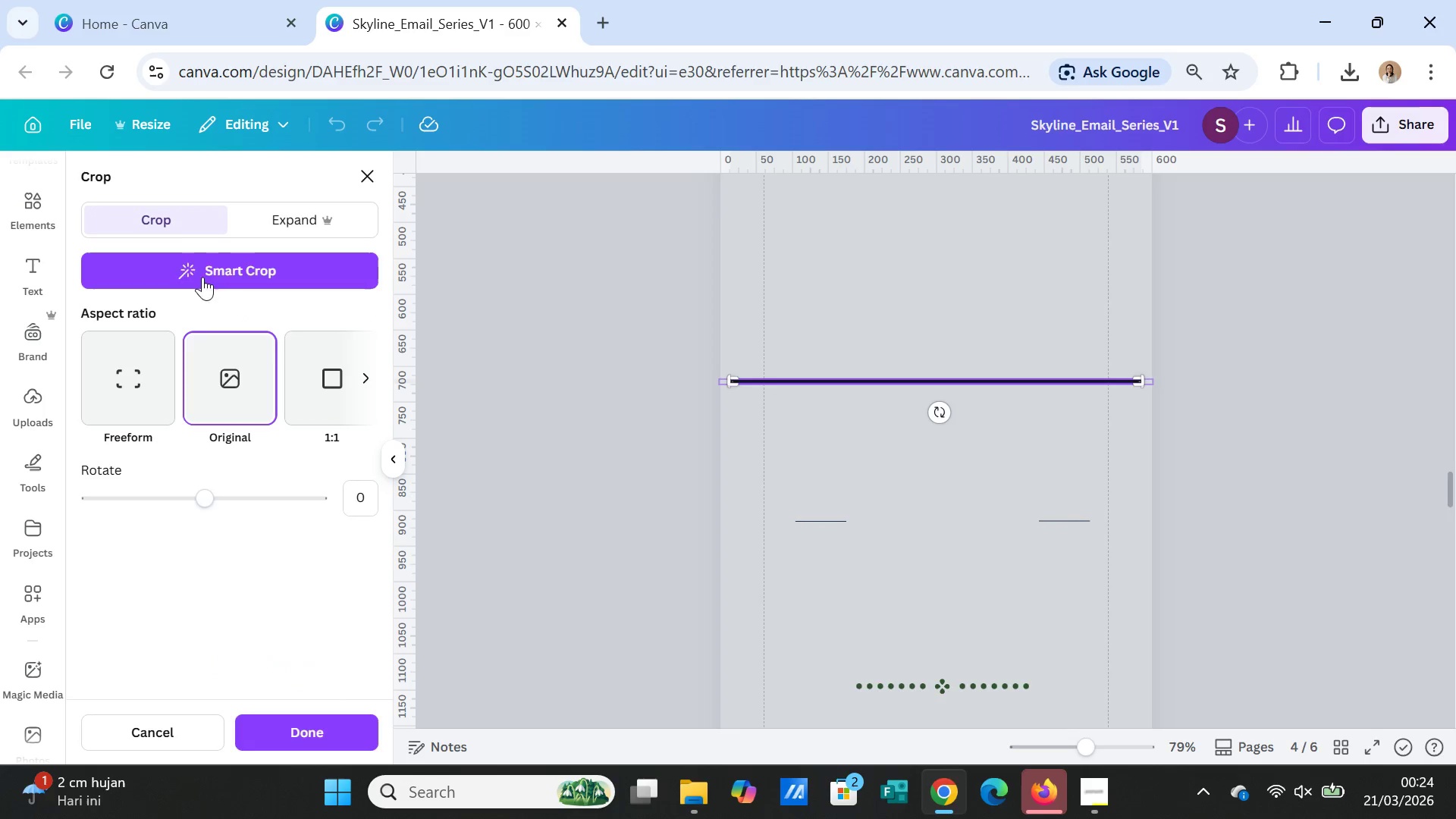 
left_click([170, 217])
 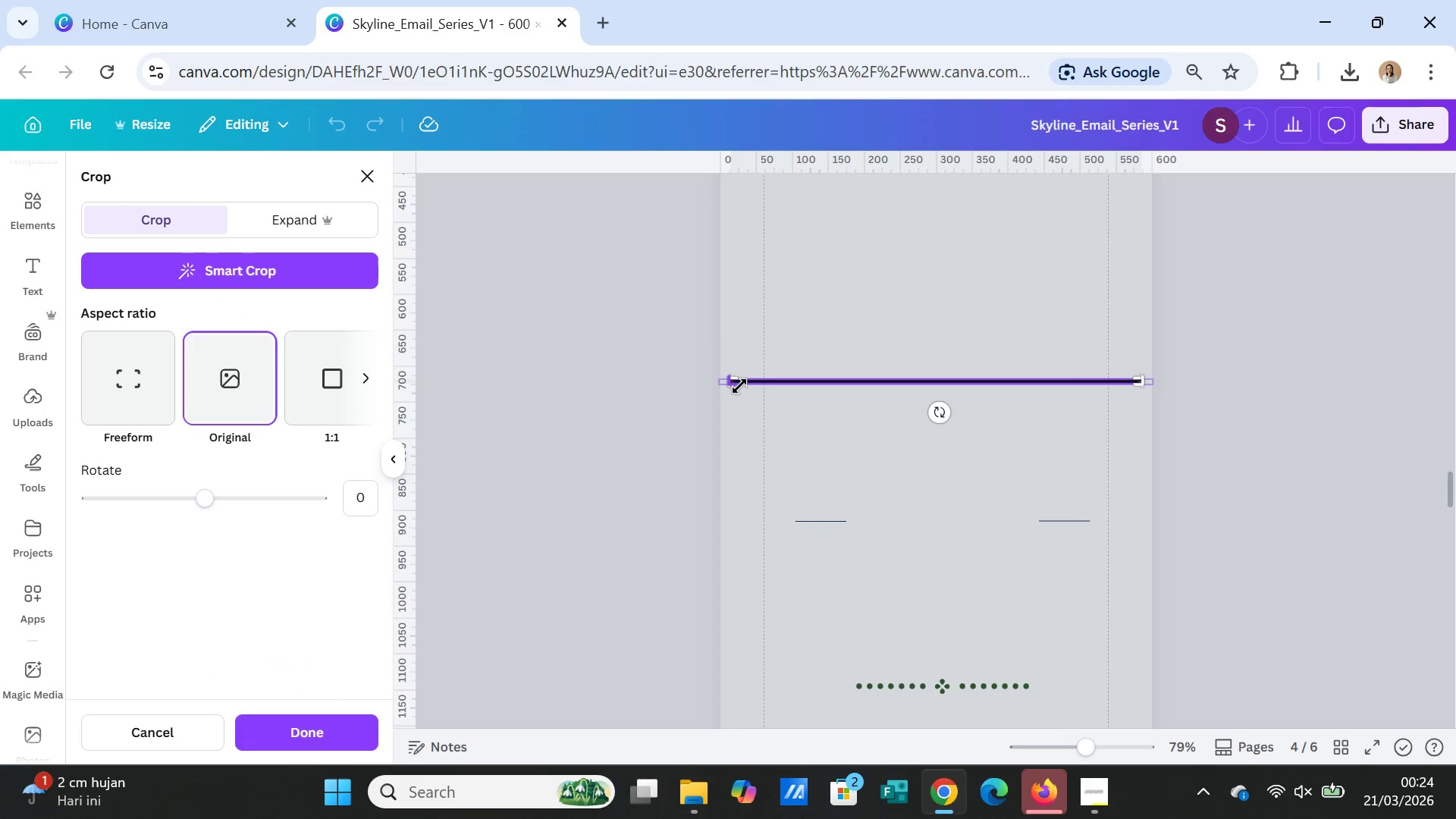 
left_click_drag(start_coordinate=[738, 383], to_coordinate=[834, 384])
 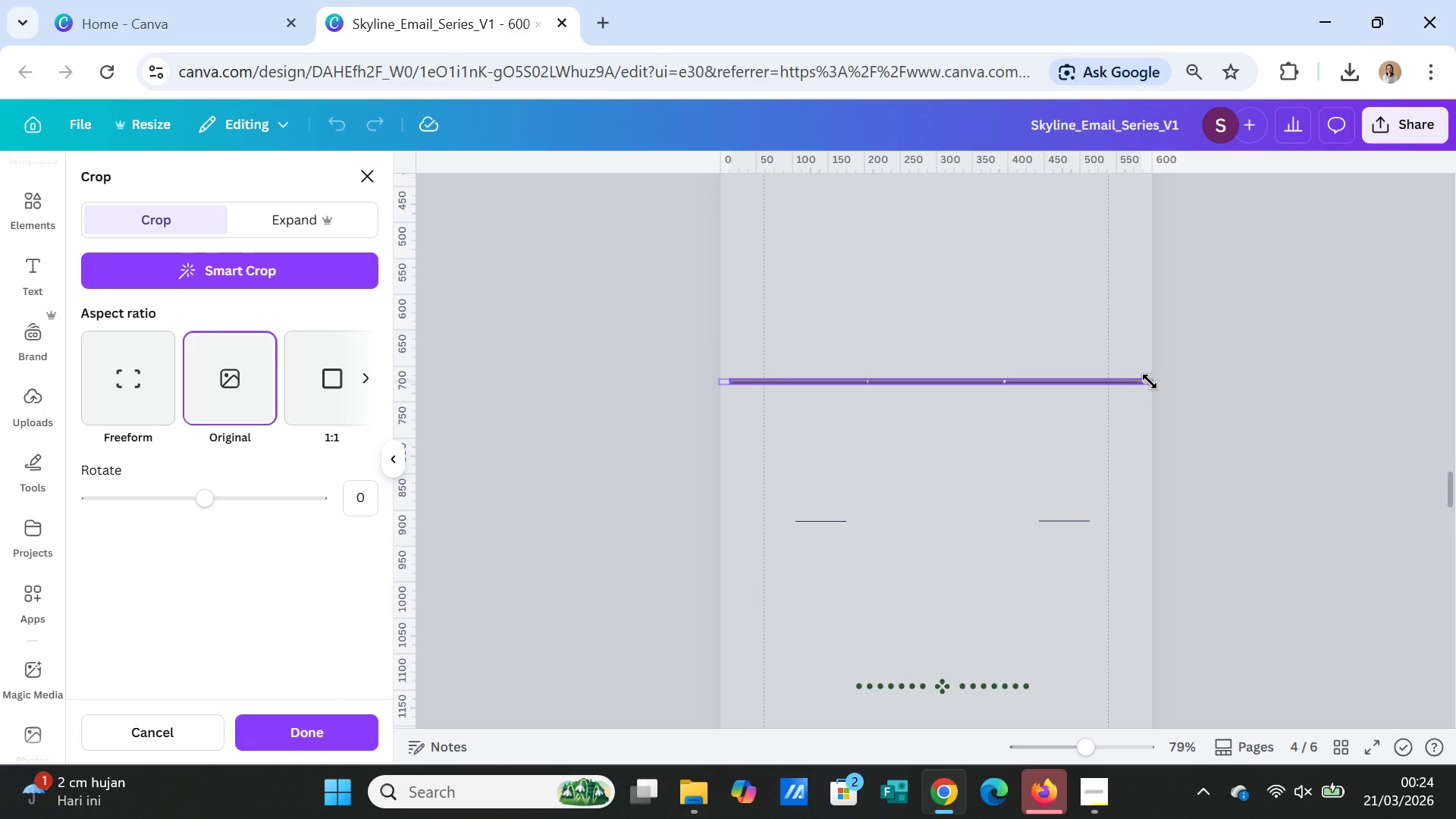 
left_click_drag(start_coordinate=[1149, 381], to_coordinate=[1083, 381])
 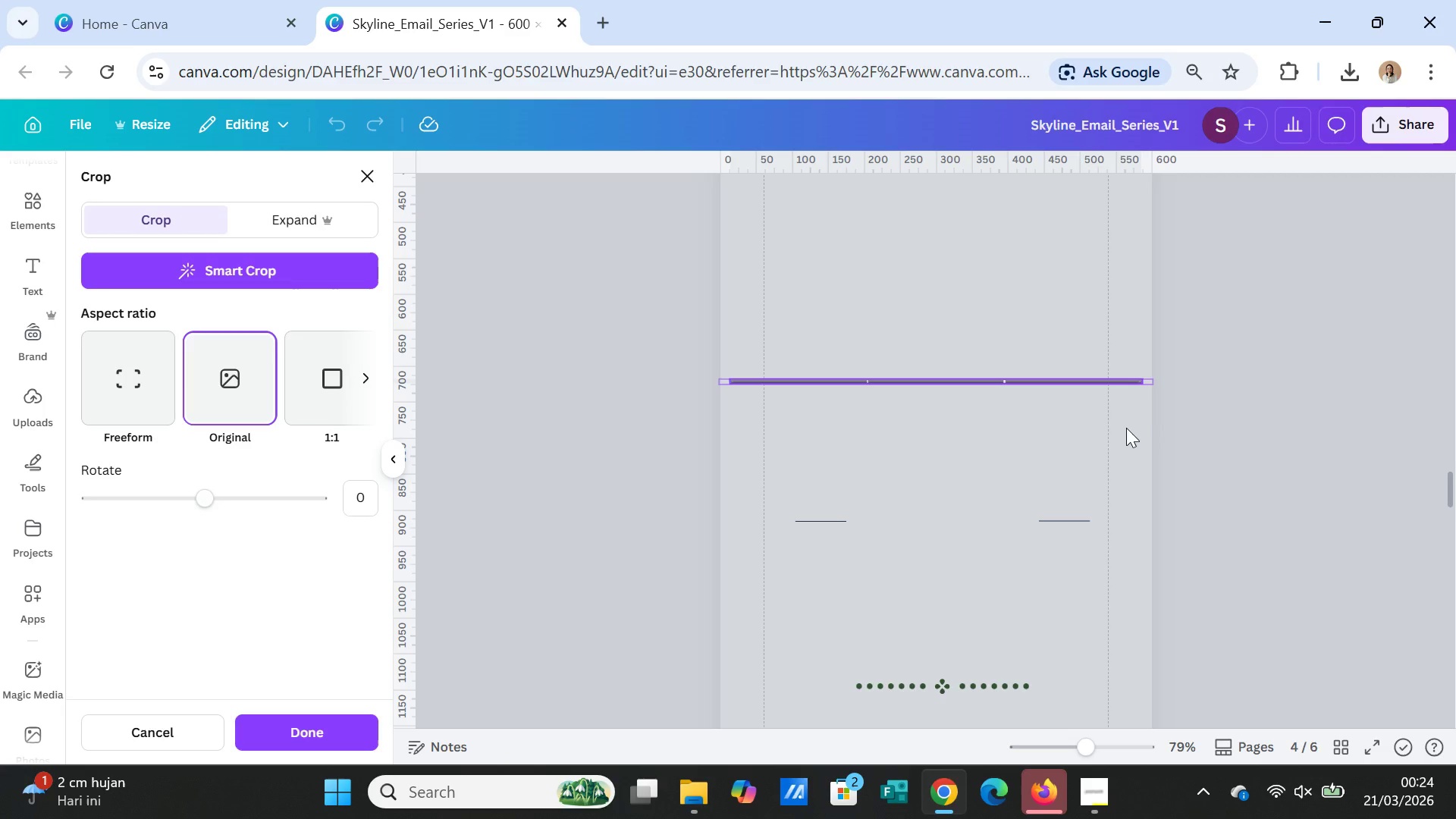 
left_click([1126, 428])
 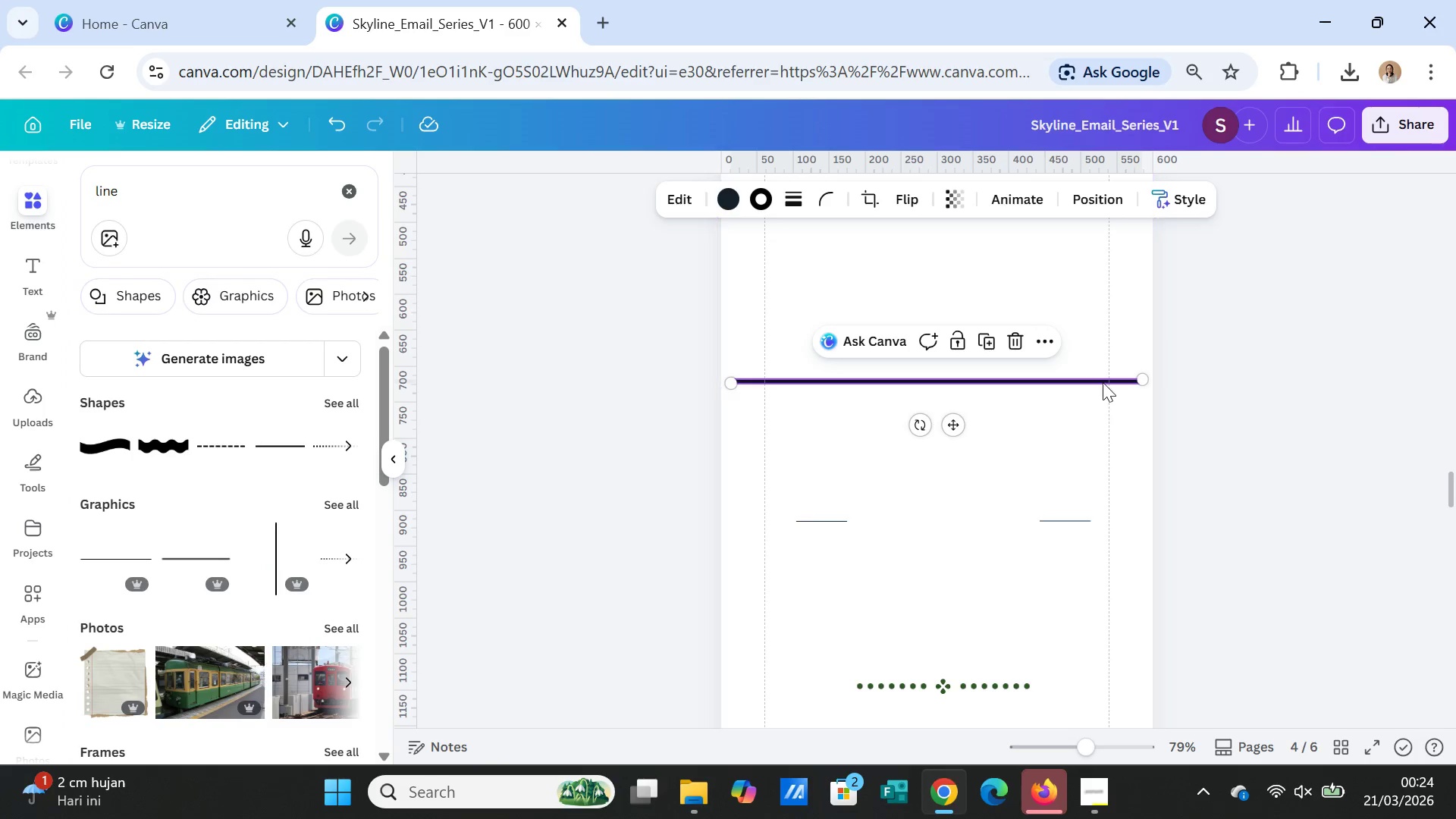 
left_click([1103, 382])
 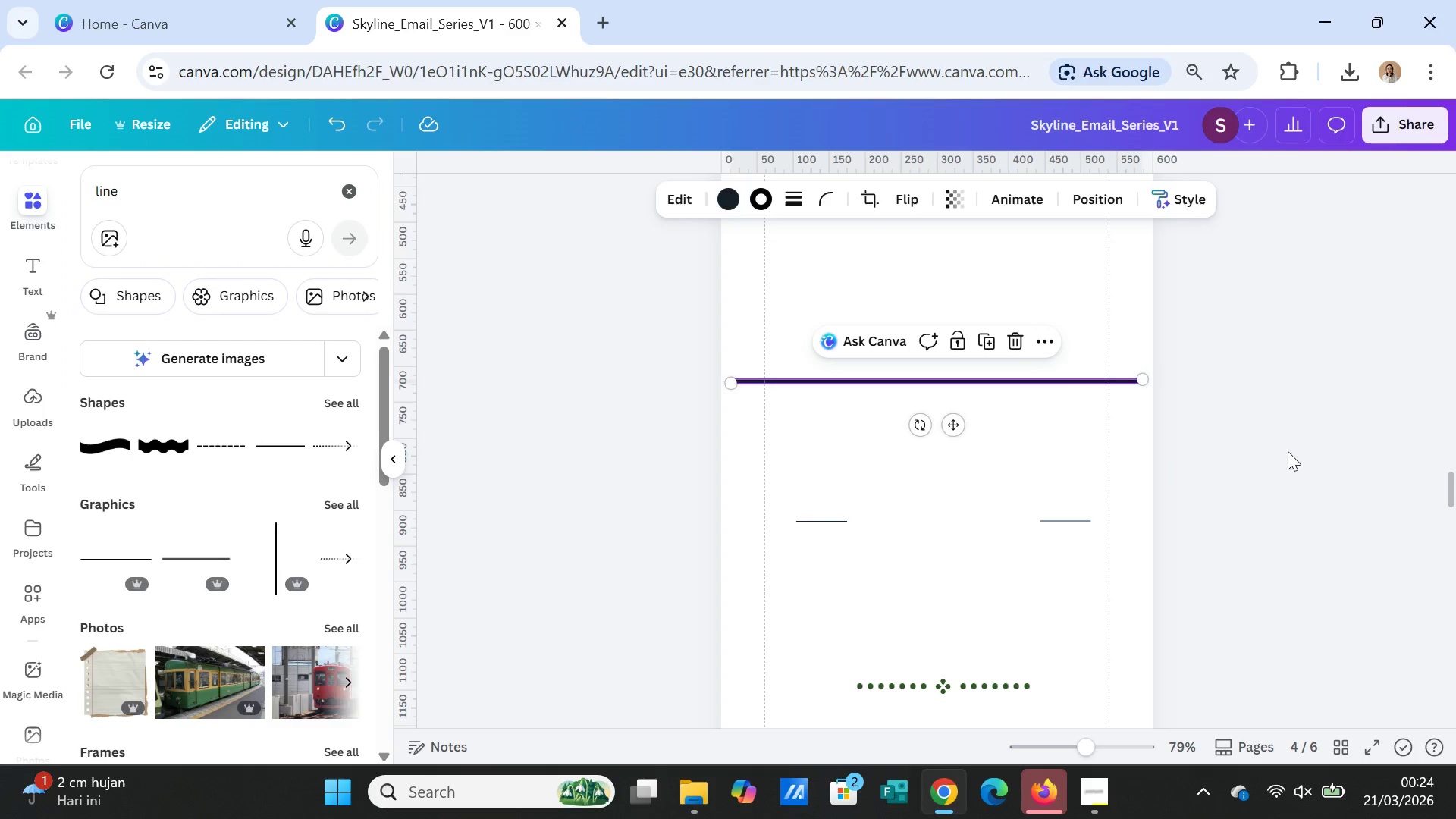 
left_click([1302, 449])
 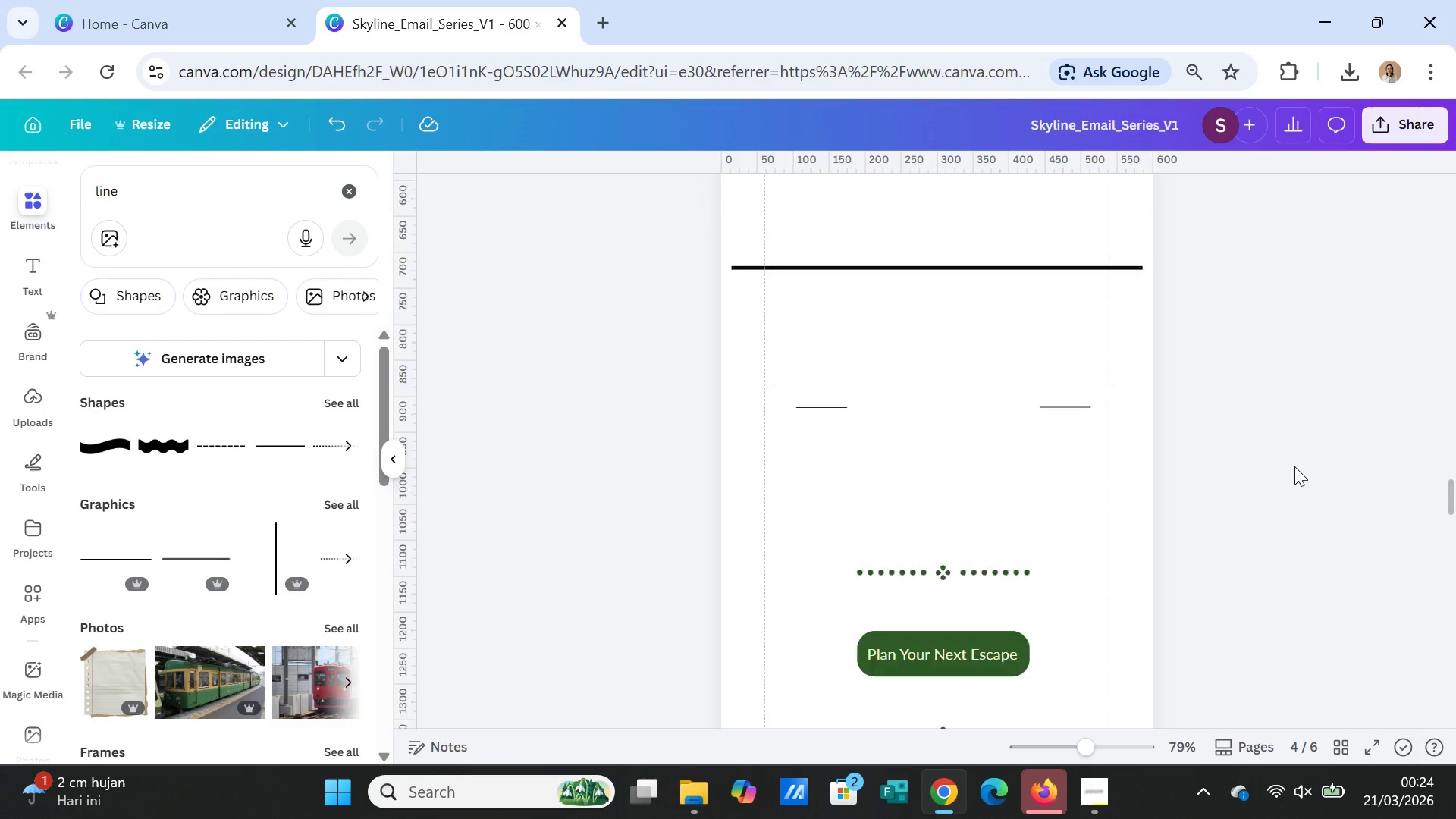 
scroll: coordinate [1294, 466], scroll_direction: down, amount: 2.0
 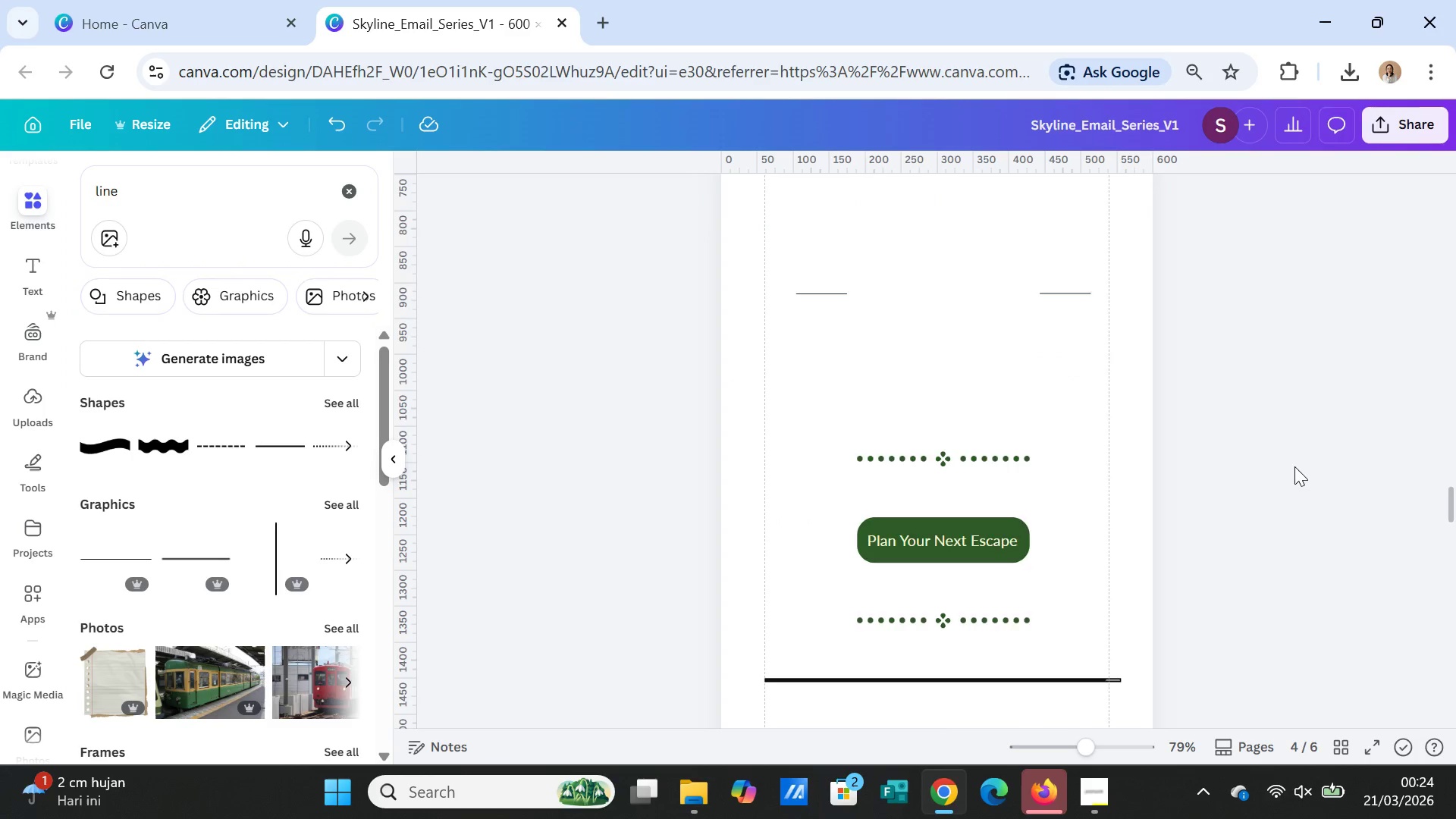 
scroll: coordinate [1294, 466], scroll_direction: up, amount: 2.0
 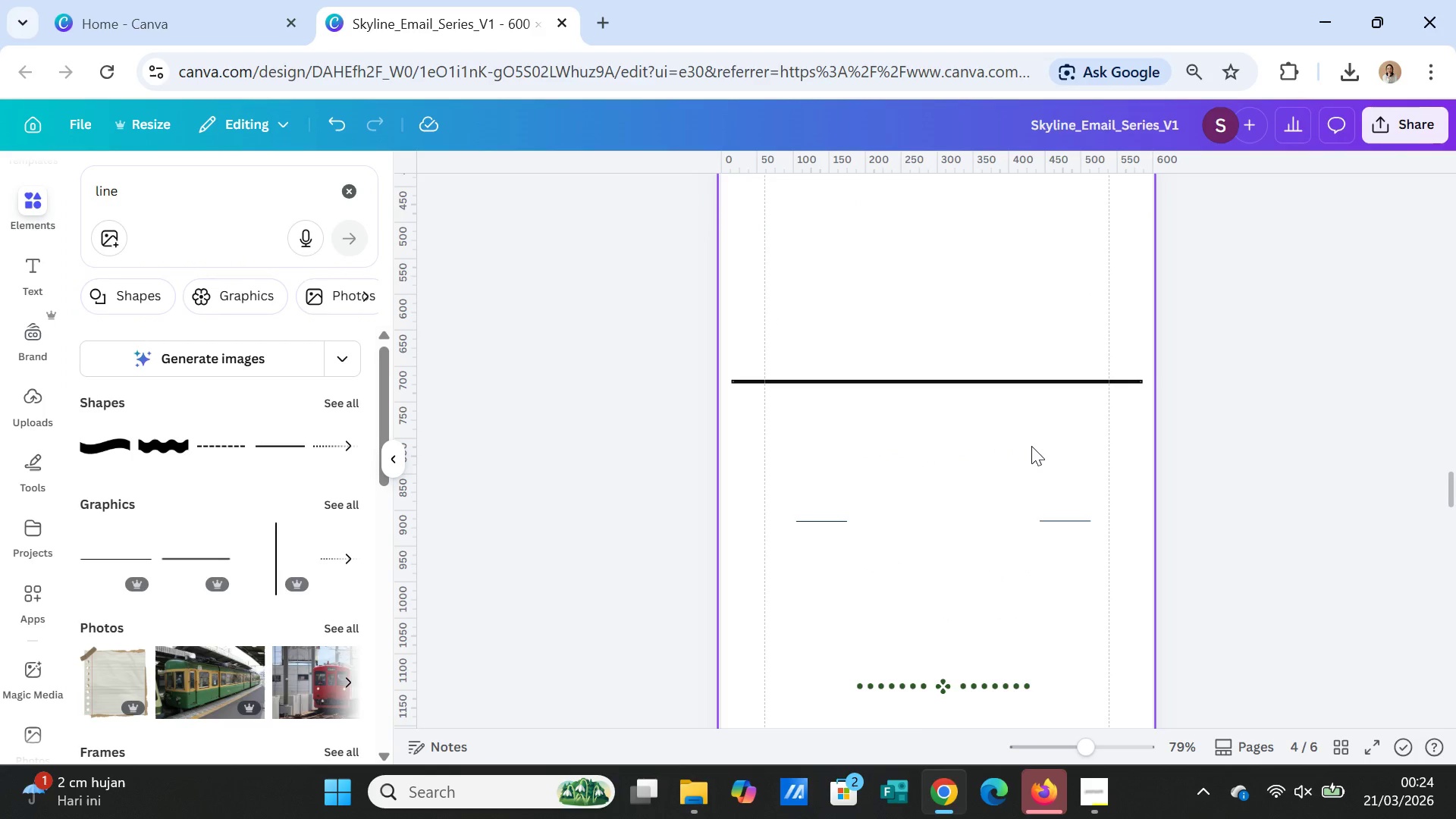 
scroll: coordinate [1078, 641], scroll_direction: down, amount: 2.0
 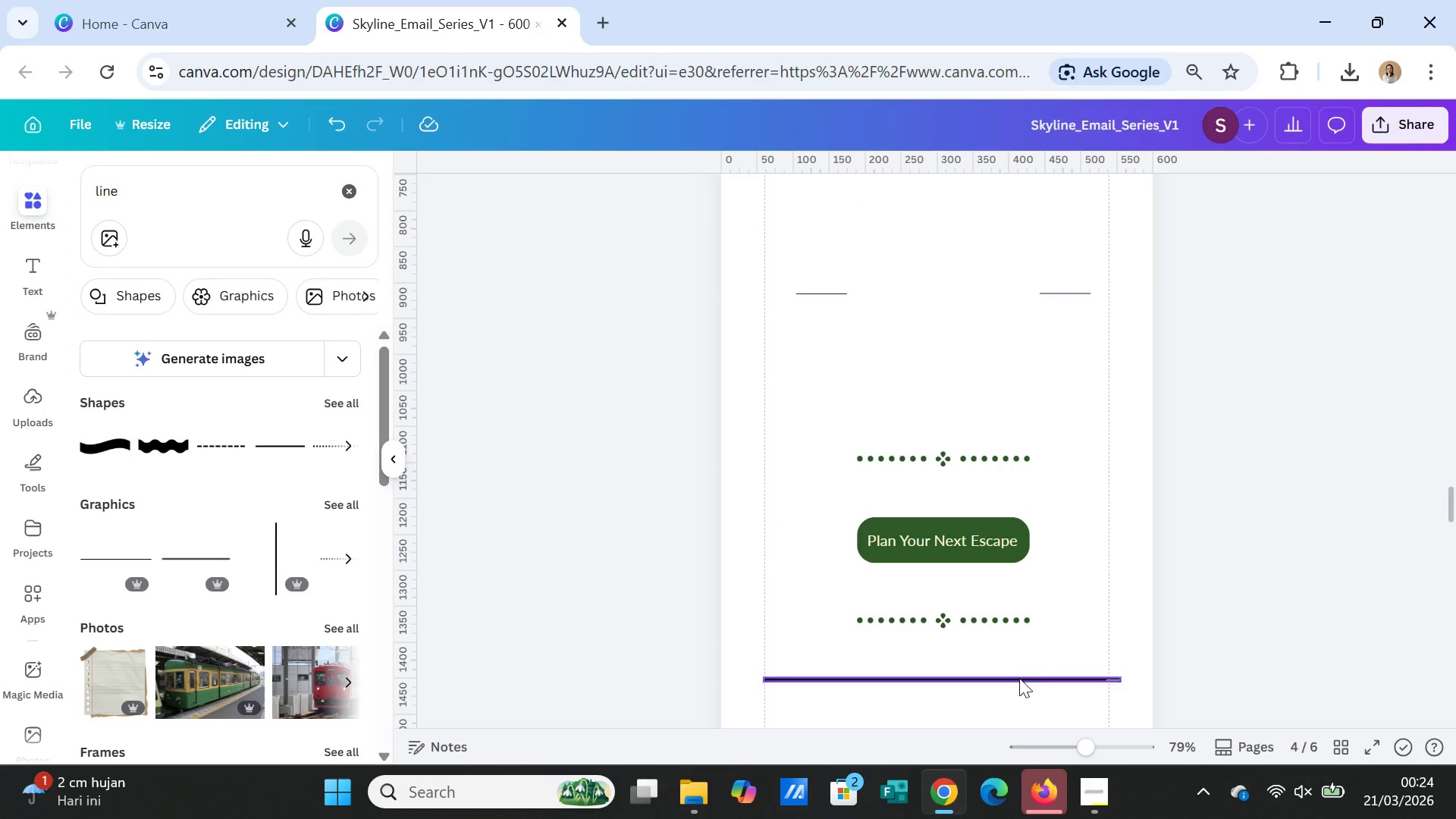 
left_click_drag(start_coordinate=[1018, 679], to_coordinate=[1035, 238])
 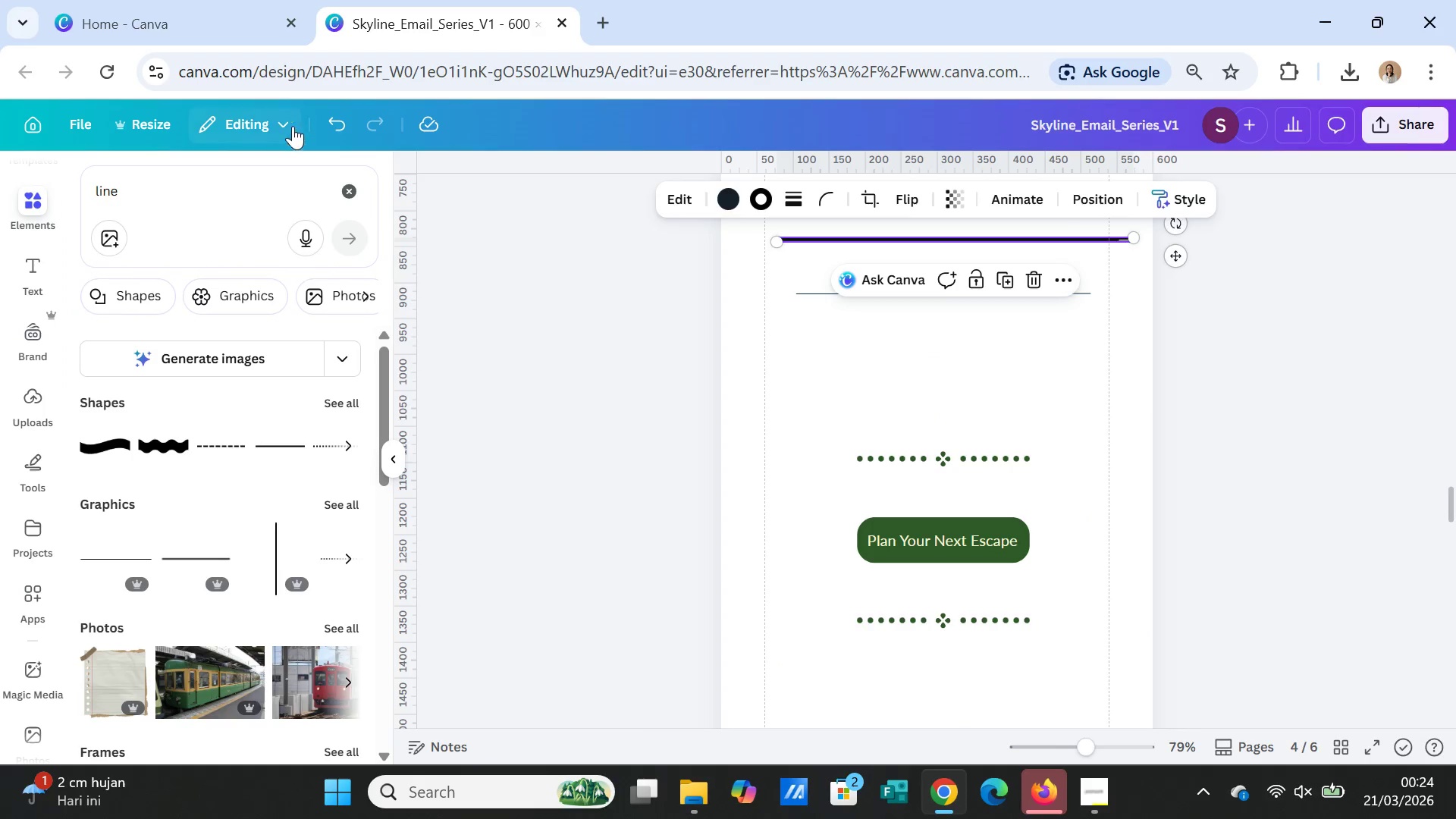 
left_click([331, 115])
 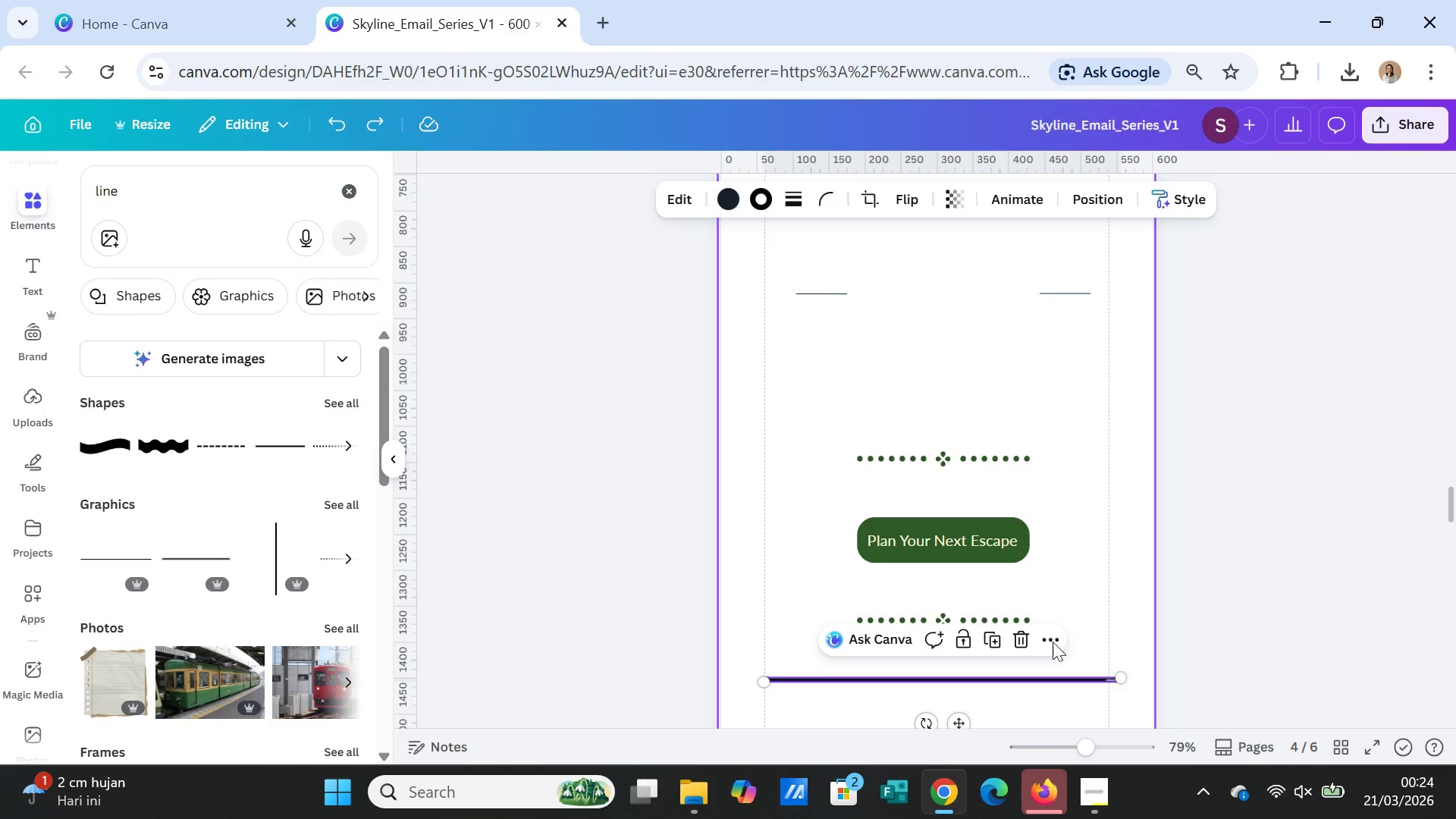 
left_click([987, 639])
 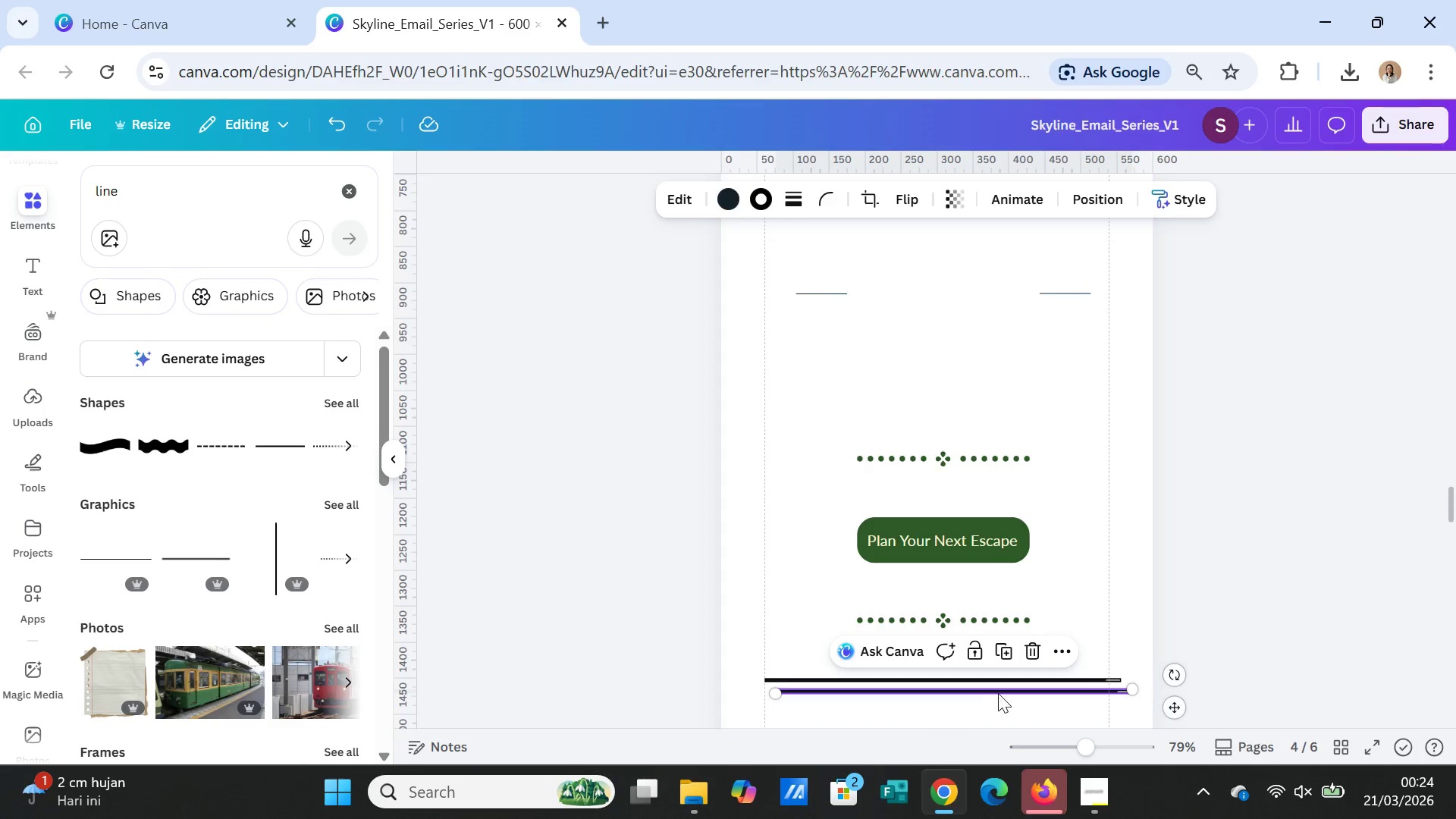 
left_click_drag(start_coordinate=[998, 693], to_coordinate=[991, 239])
 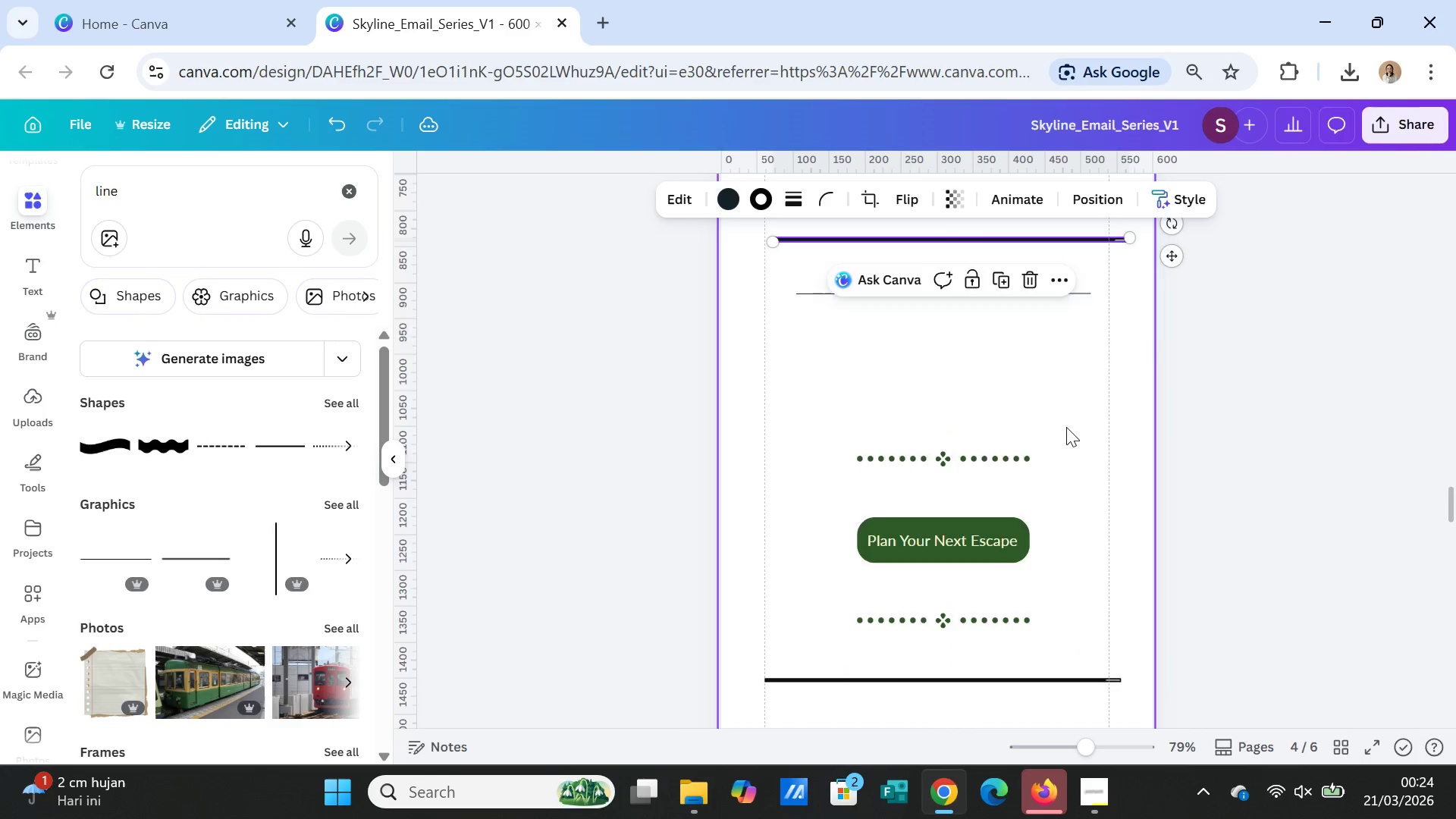 
scroll: coordinate [1066, 432], scroll_direction: up, amount: 2.0
 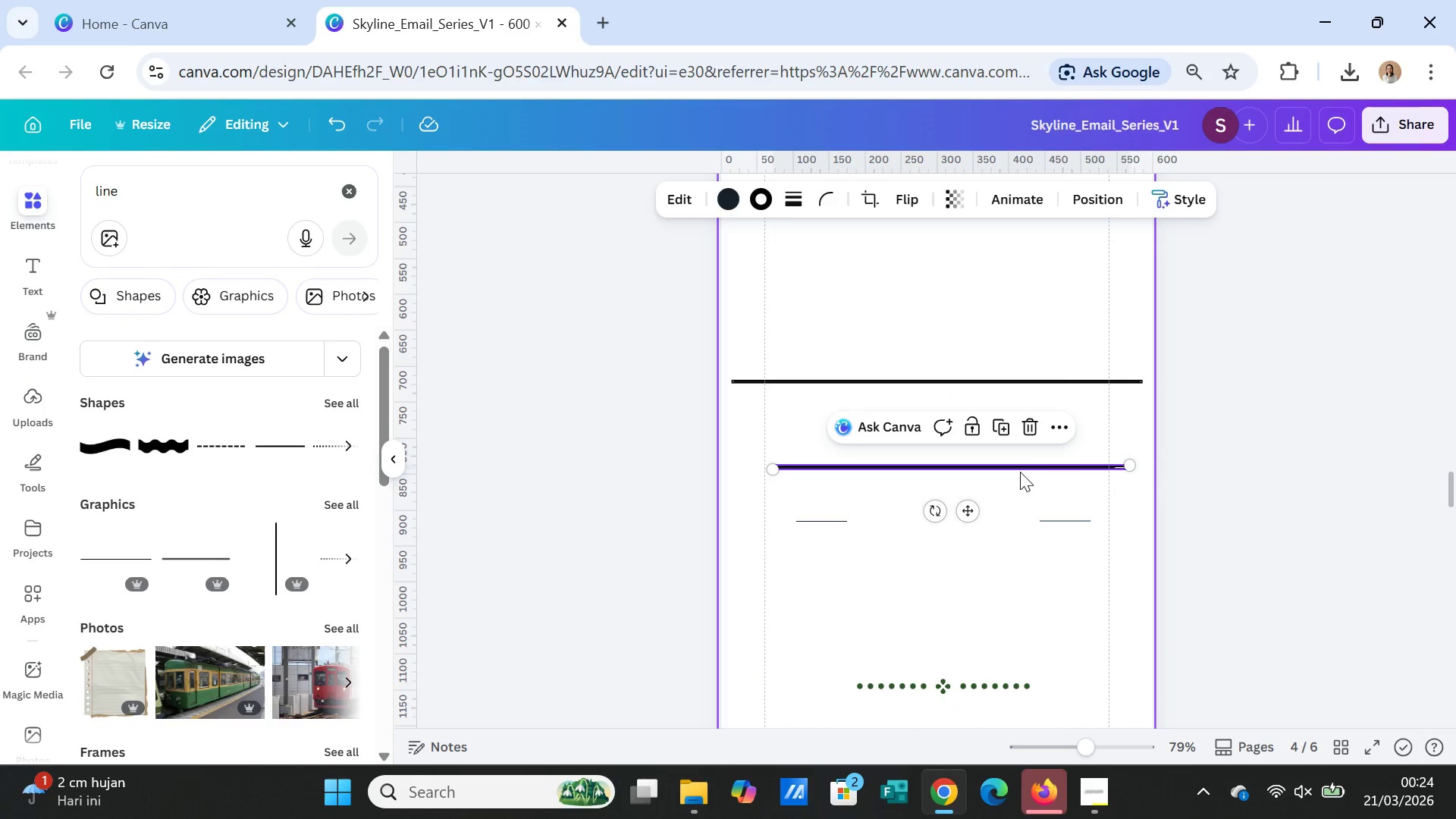 
left_click_drag(start_coordinate=[1020, 469], to_coordinate=[1009, 413])
 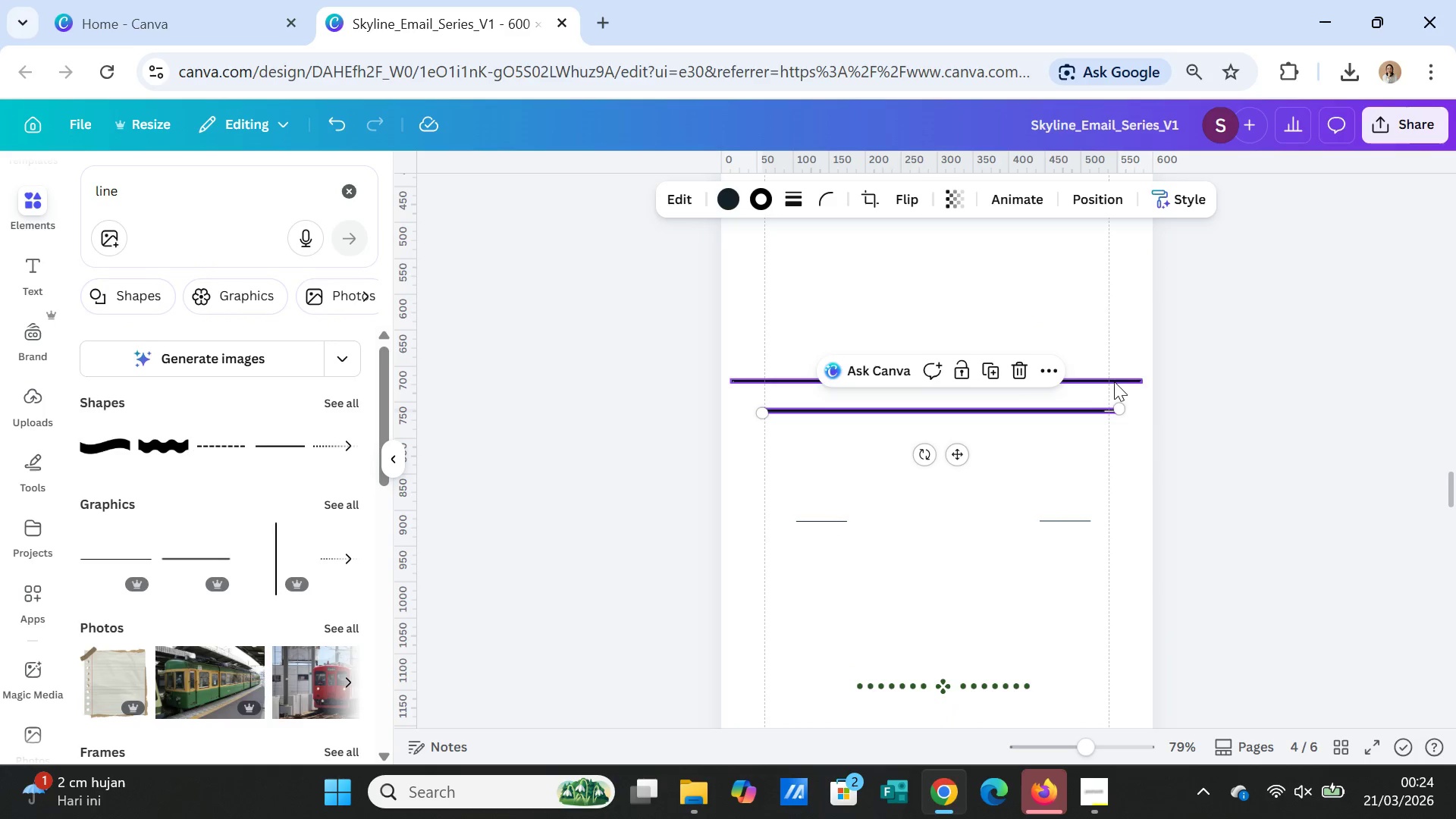 
left_click([1114, 381])
 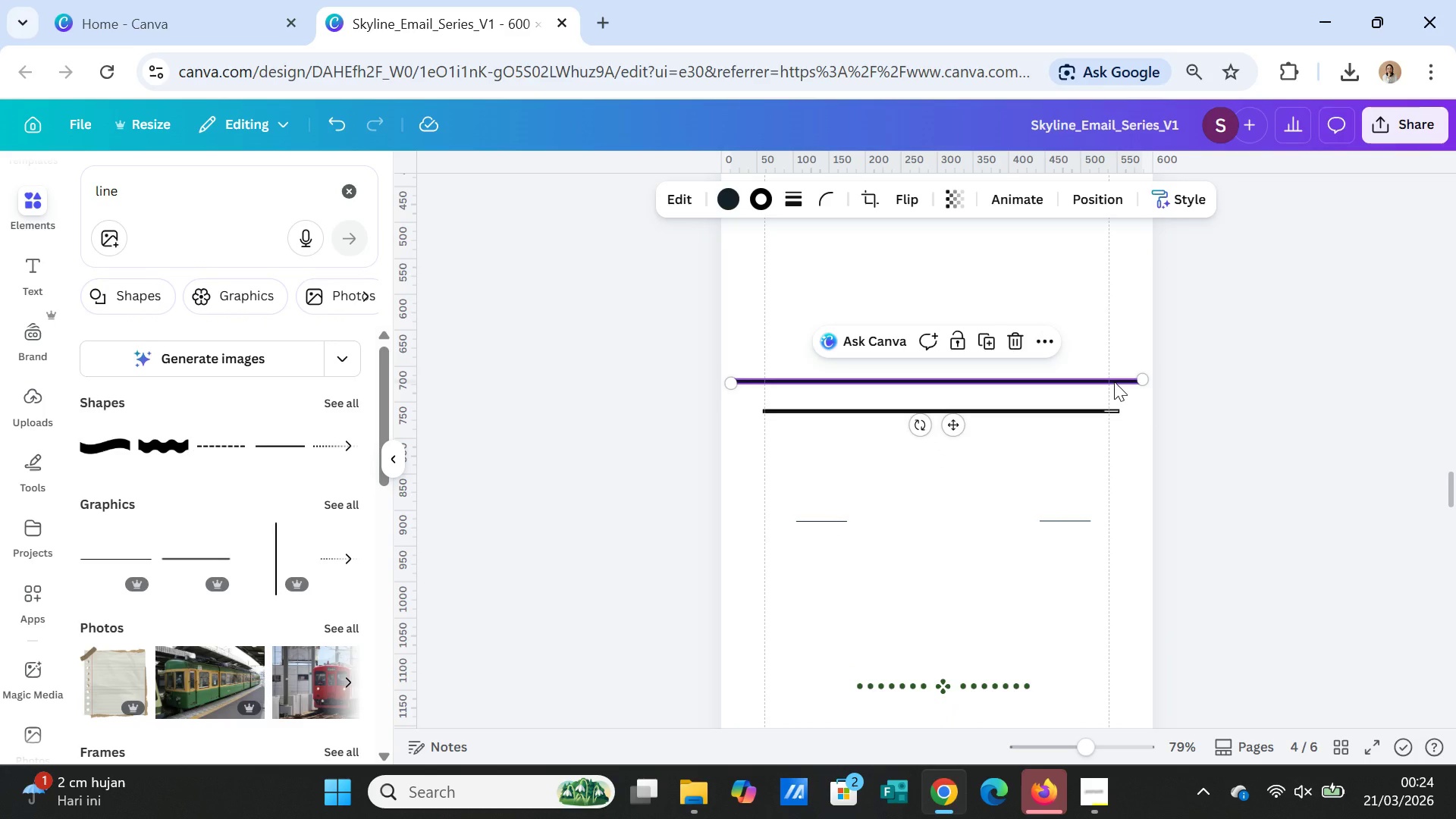 
key(Delete)
 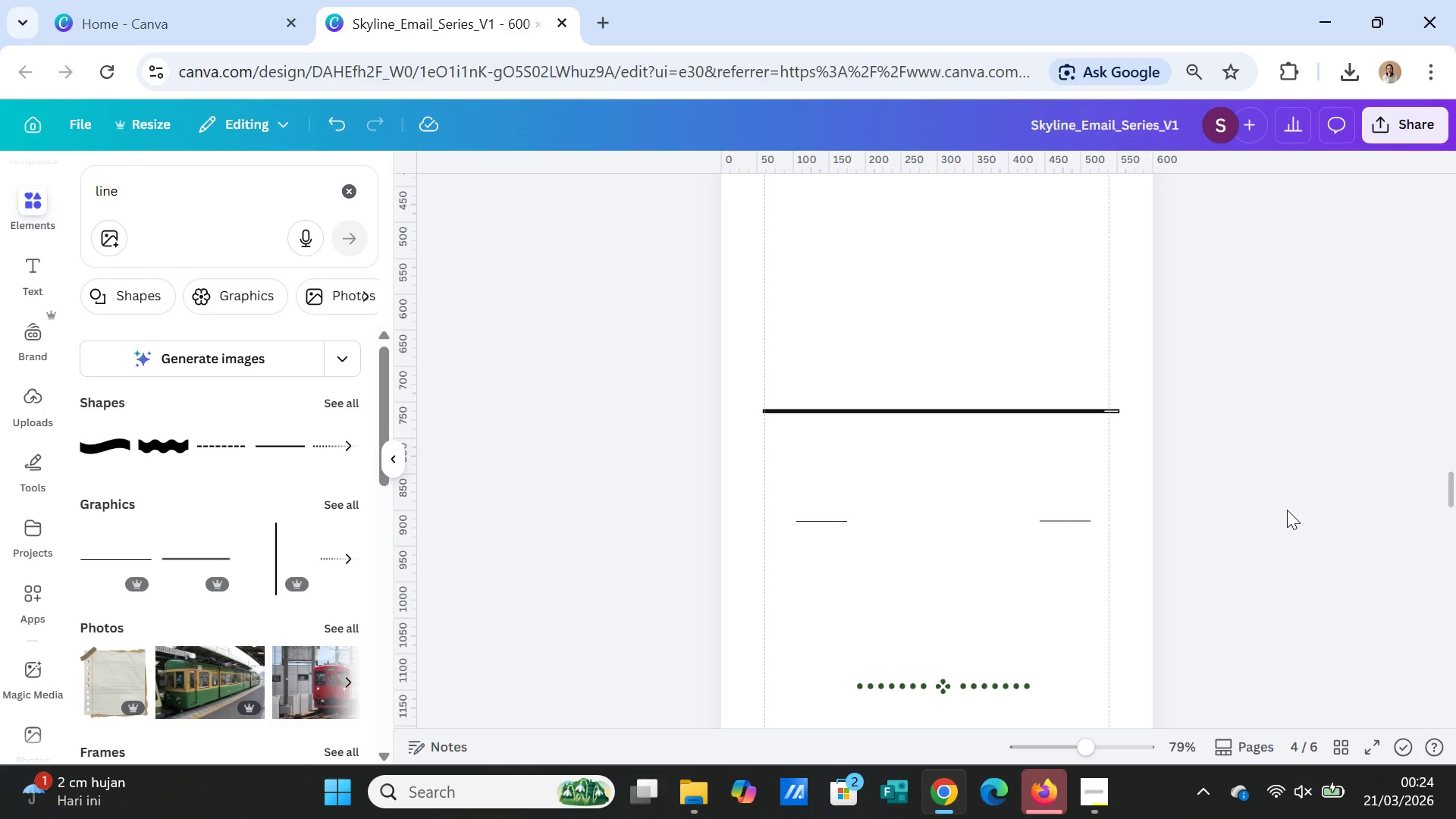 
left_click([1288, 510])
 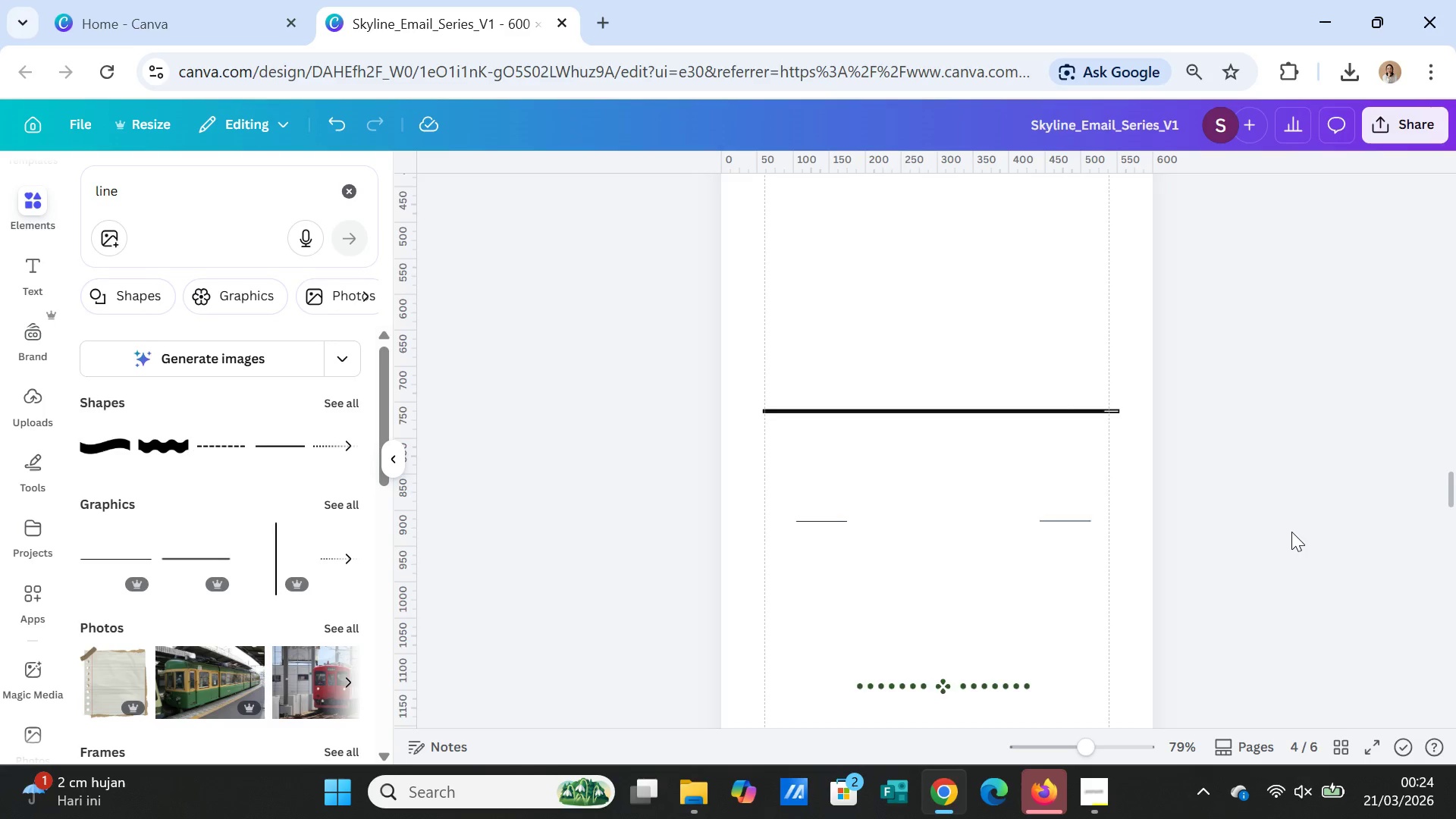 
scroll: coordinate [1291, 532], scroll_direction: up, amount: 4.0
 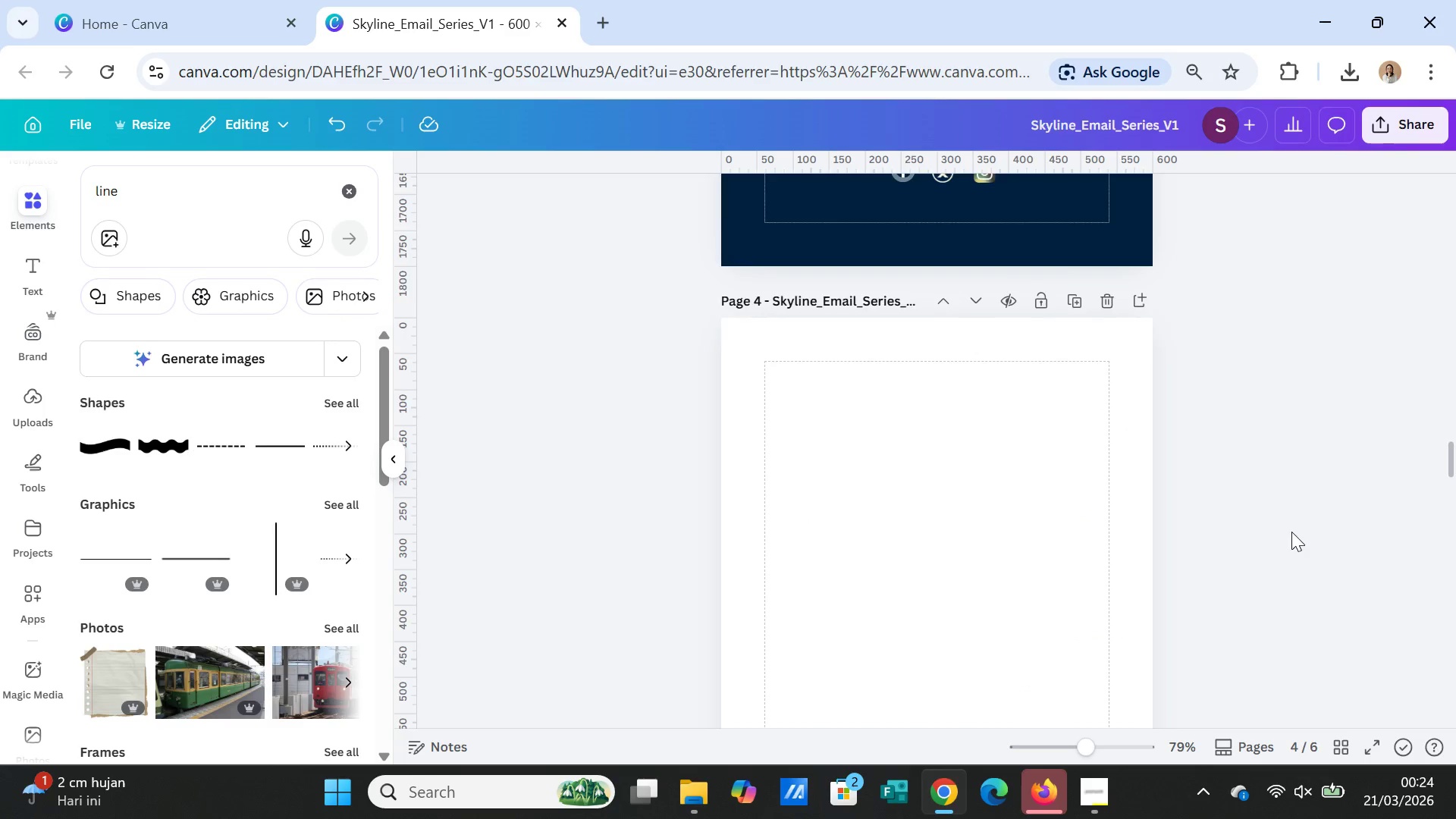 
scroll: coordinate [1291, 532], scroll_direction: down, amount: 7.0
 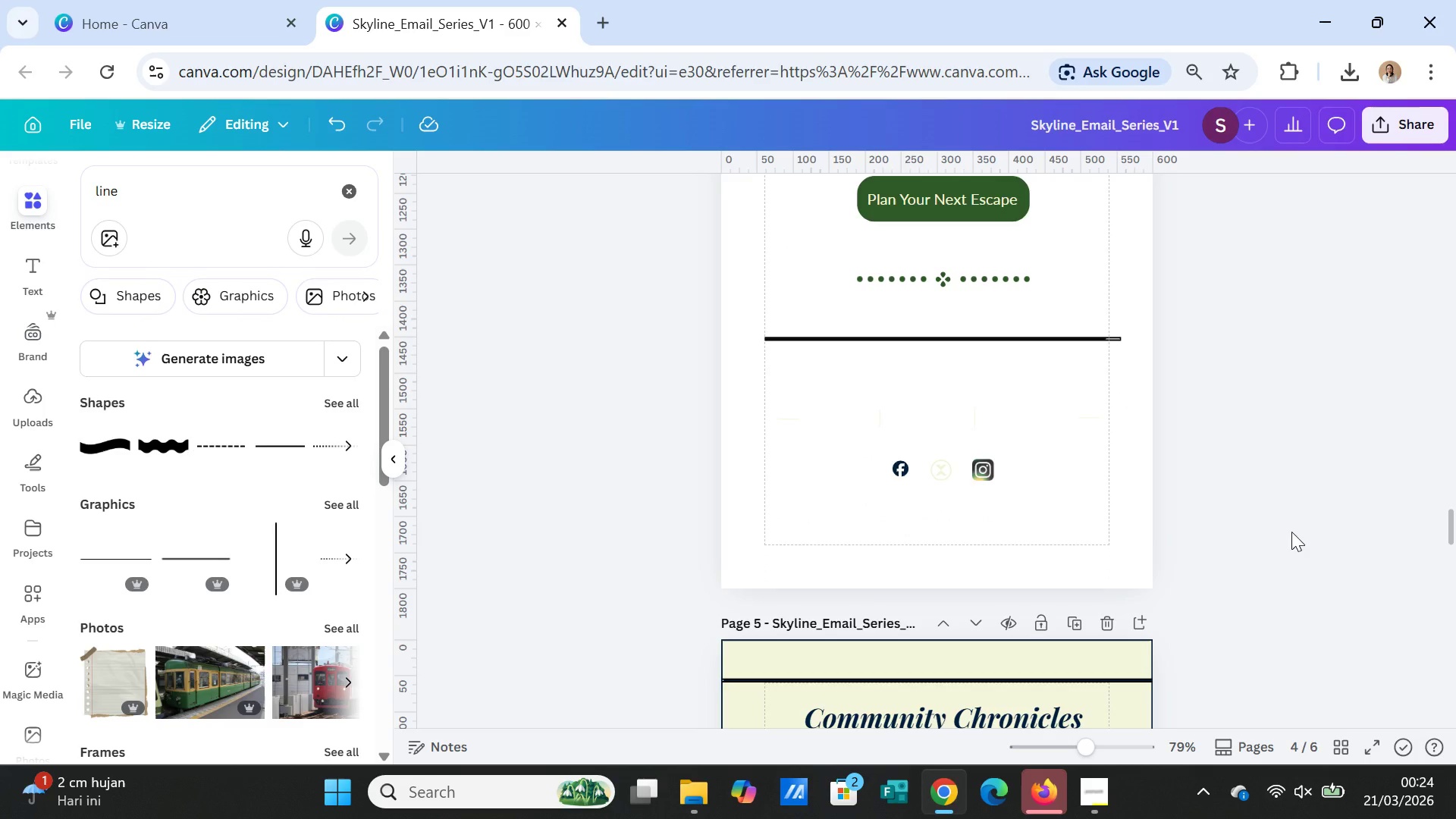 
scroll: coordinate [1291, 532], scroll_direction: up, amount: 4.0
 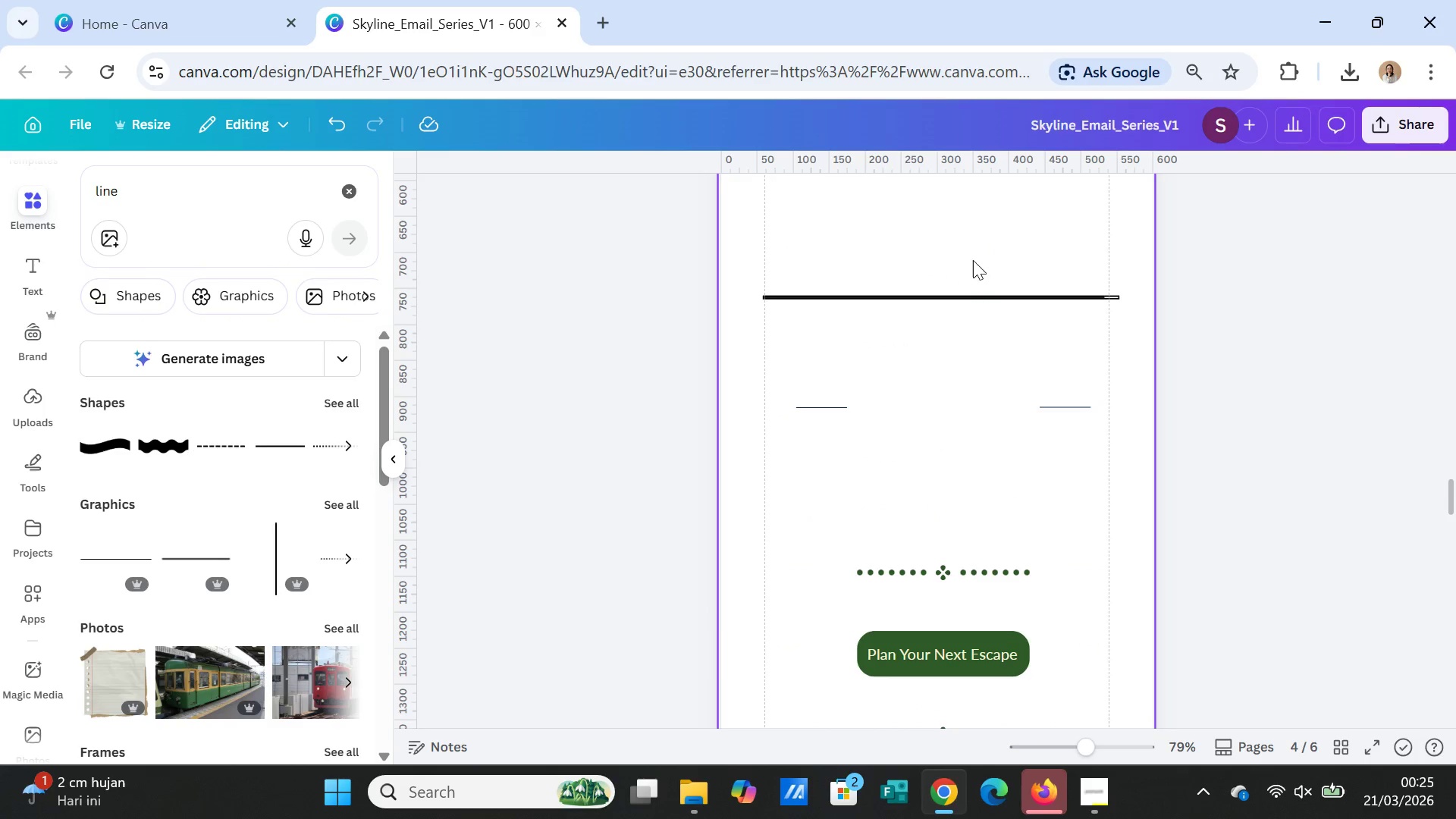 
left_click([973, 243])
 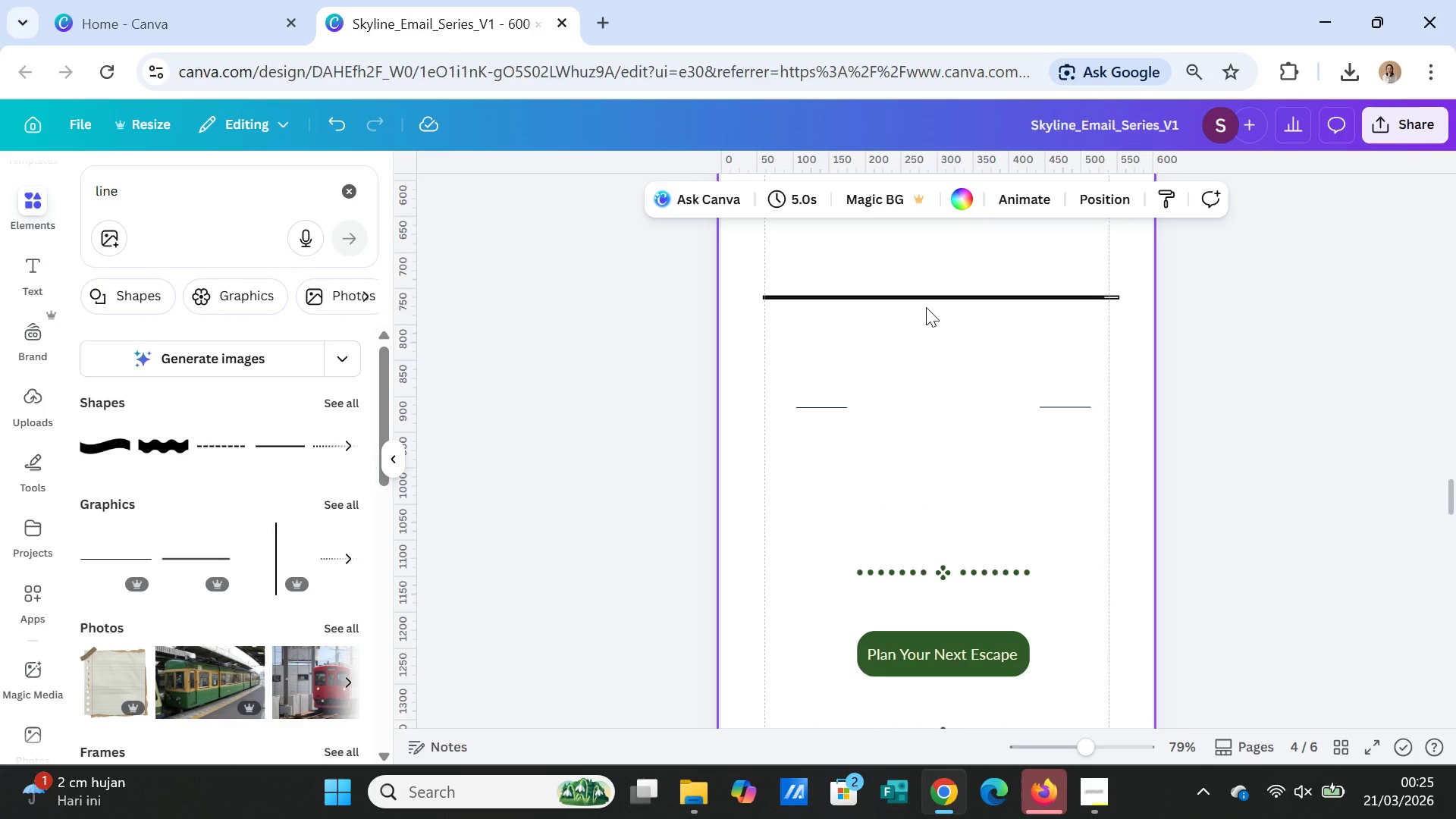 
scroll: coordinate [970, 312], scroll_direction: up, amount: 6.0
 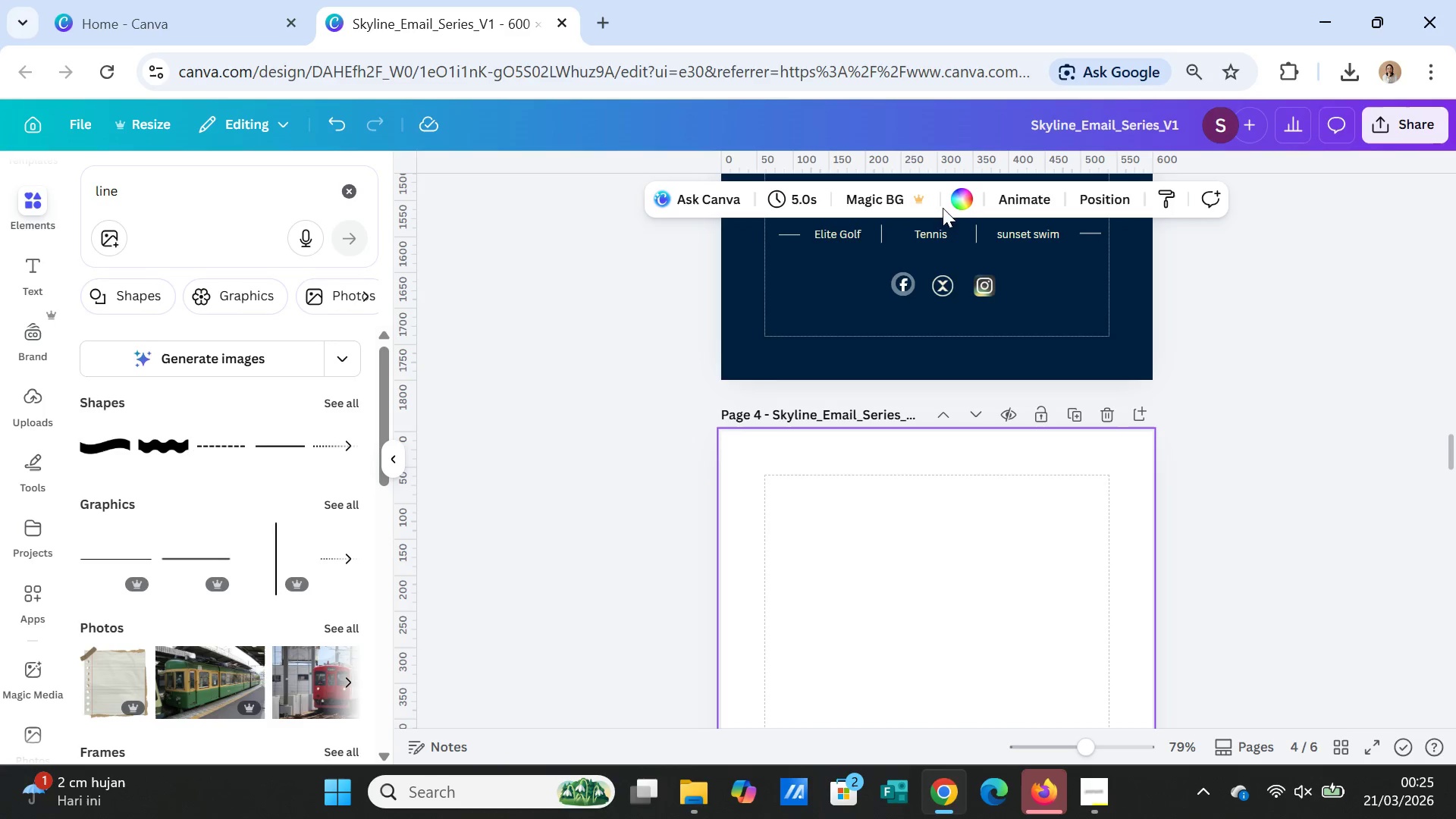 
left_click([952, 196])
 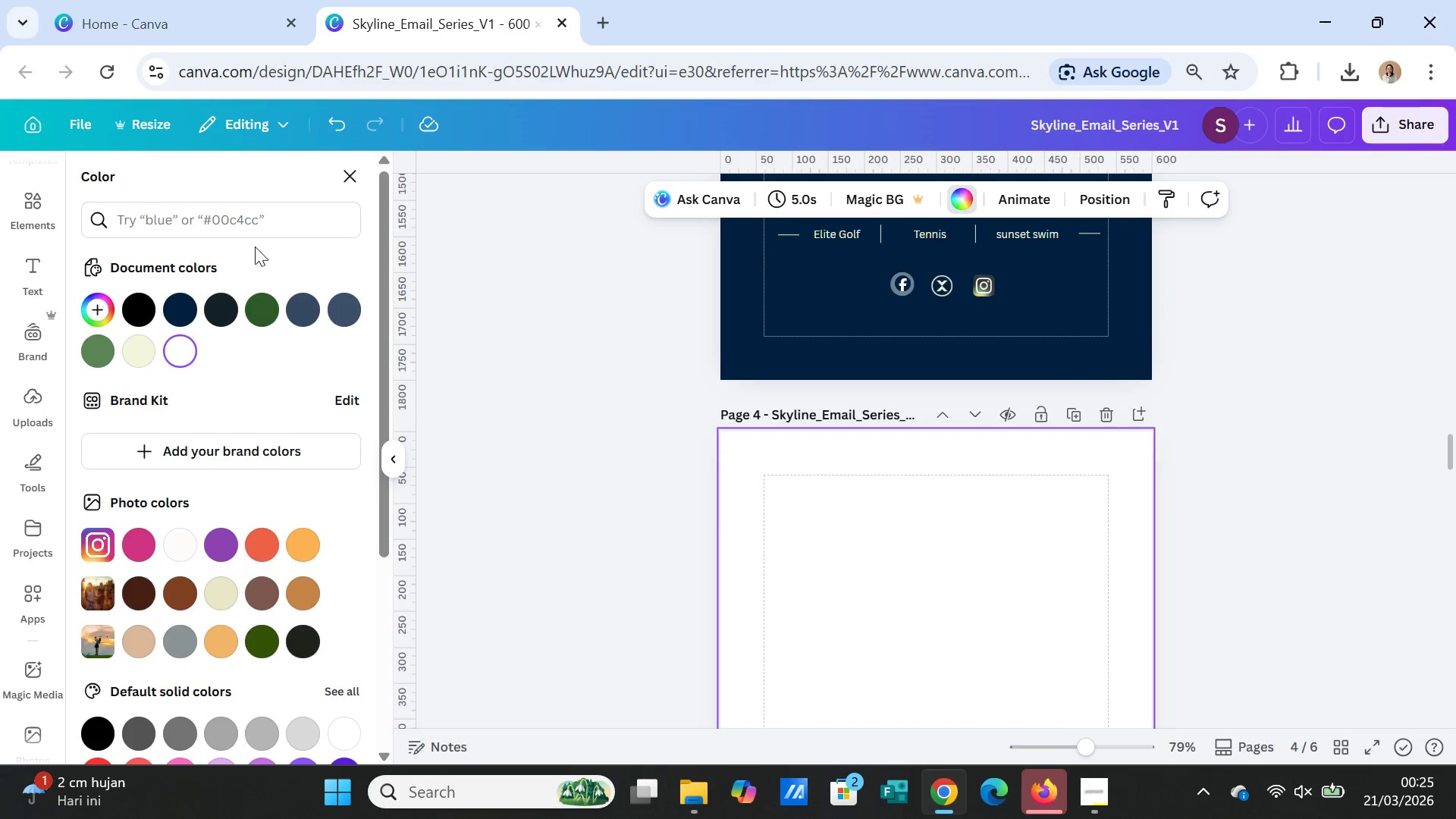 
wait(5.47)
 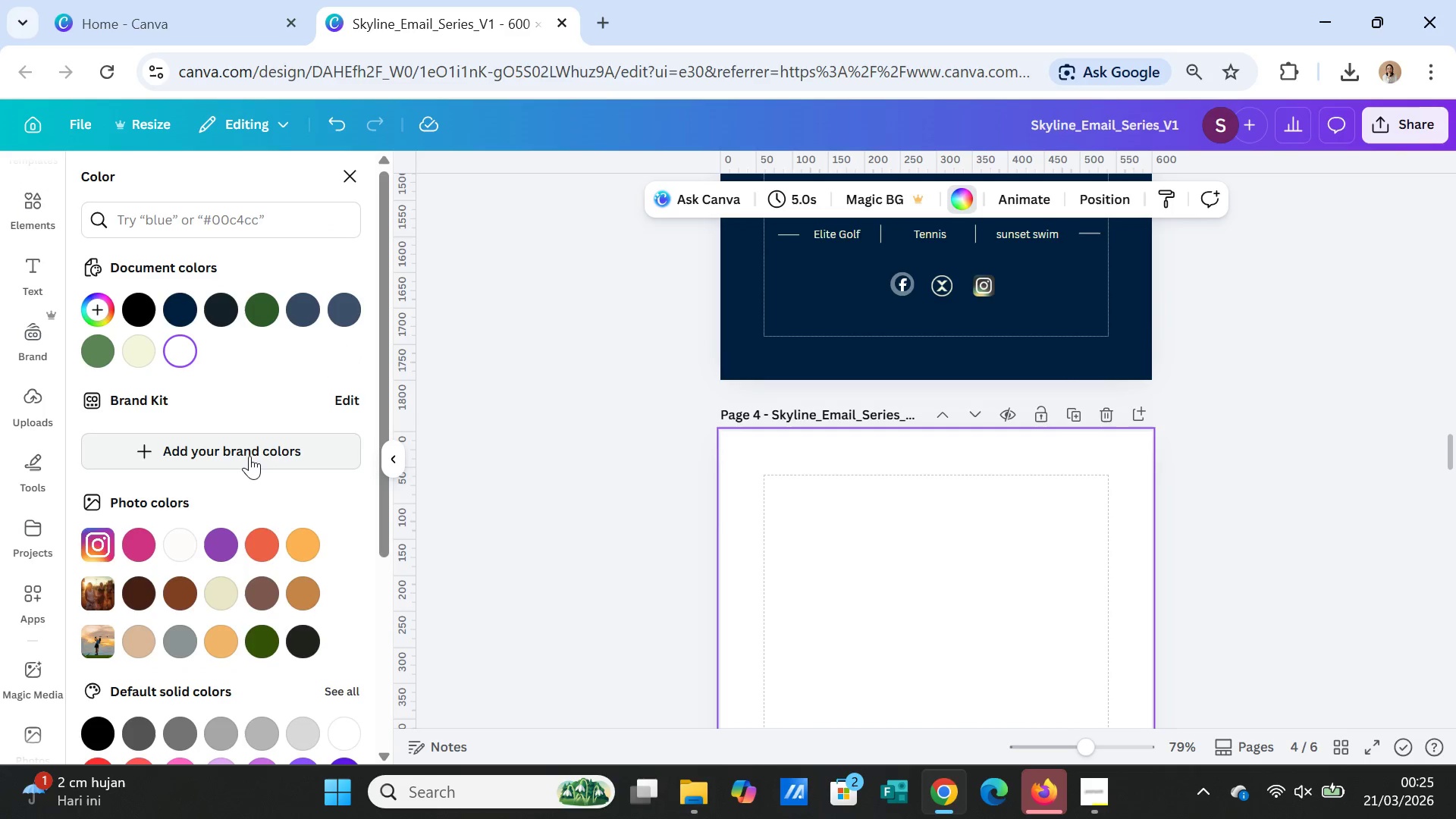 
scroll: coordinate [290, 497], scroll_direction: up, amount: 2.0
 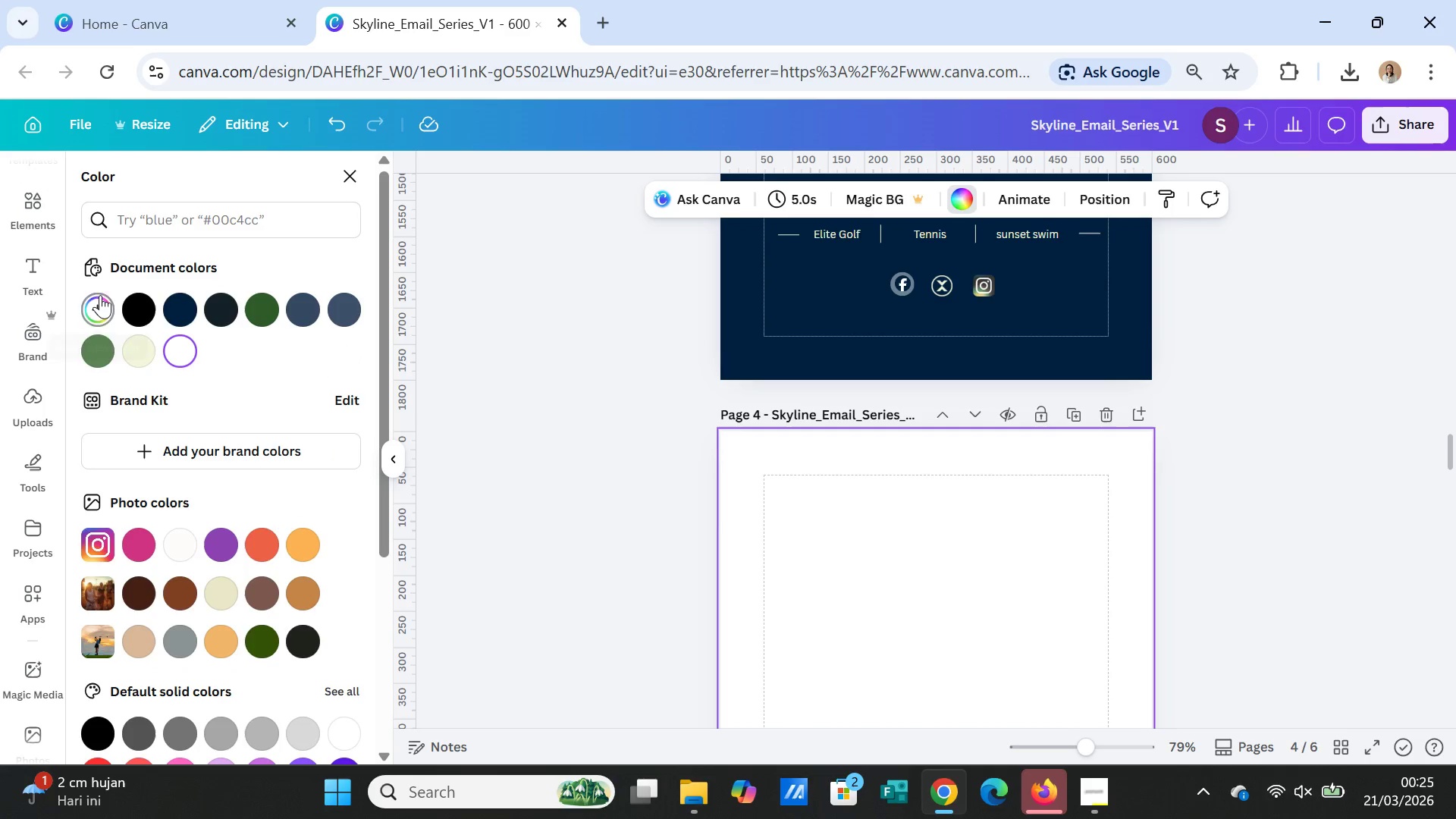 
left_click([93, 269])
 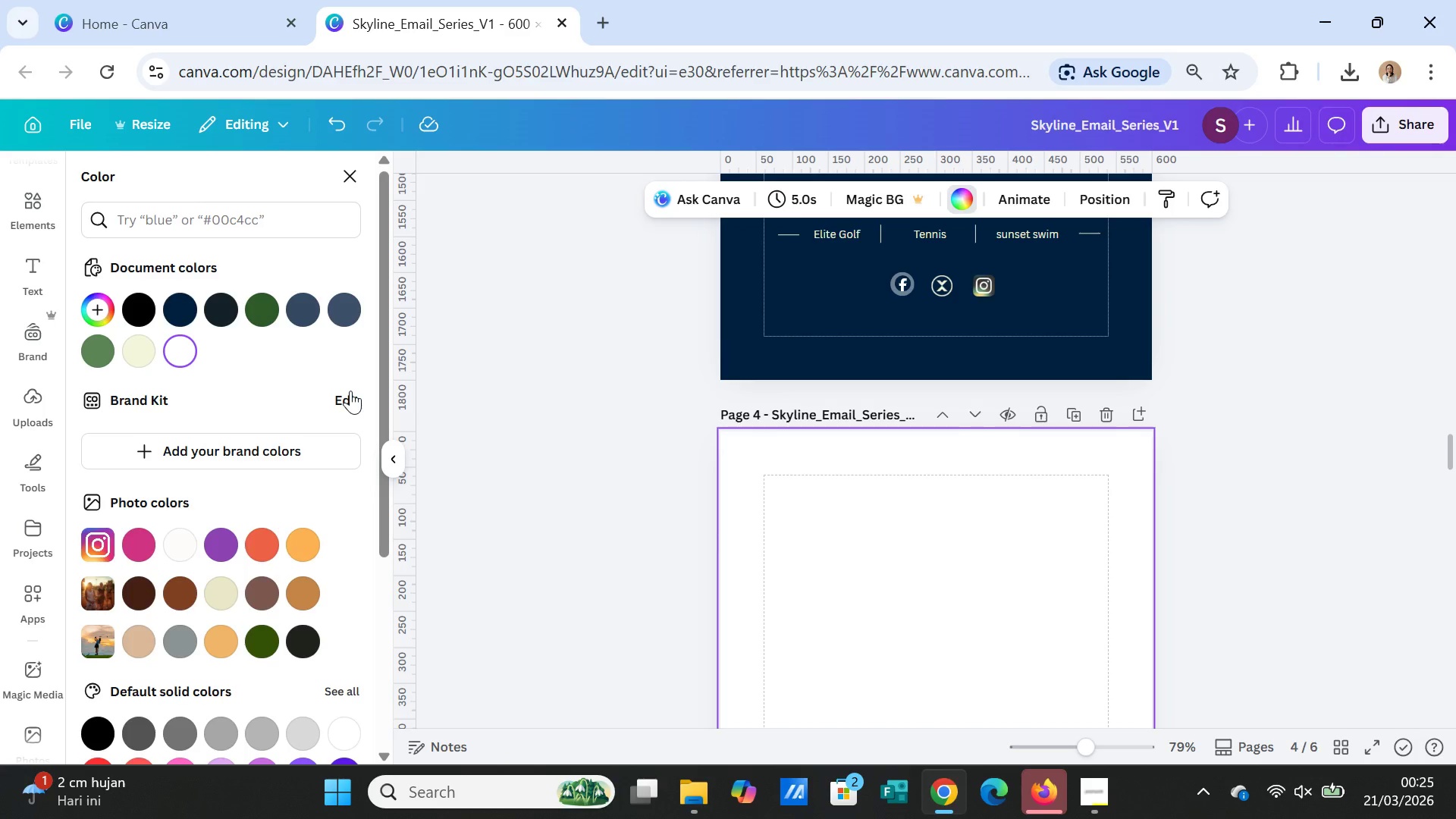 
left_click([350, 391])
 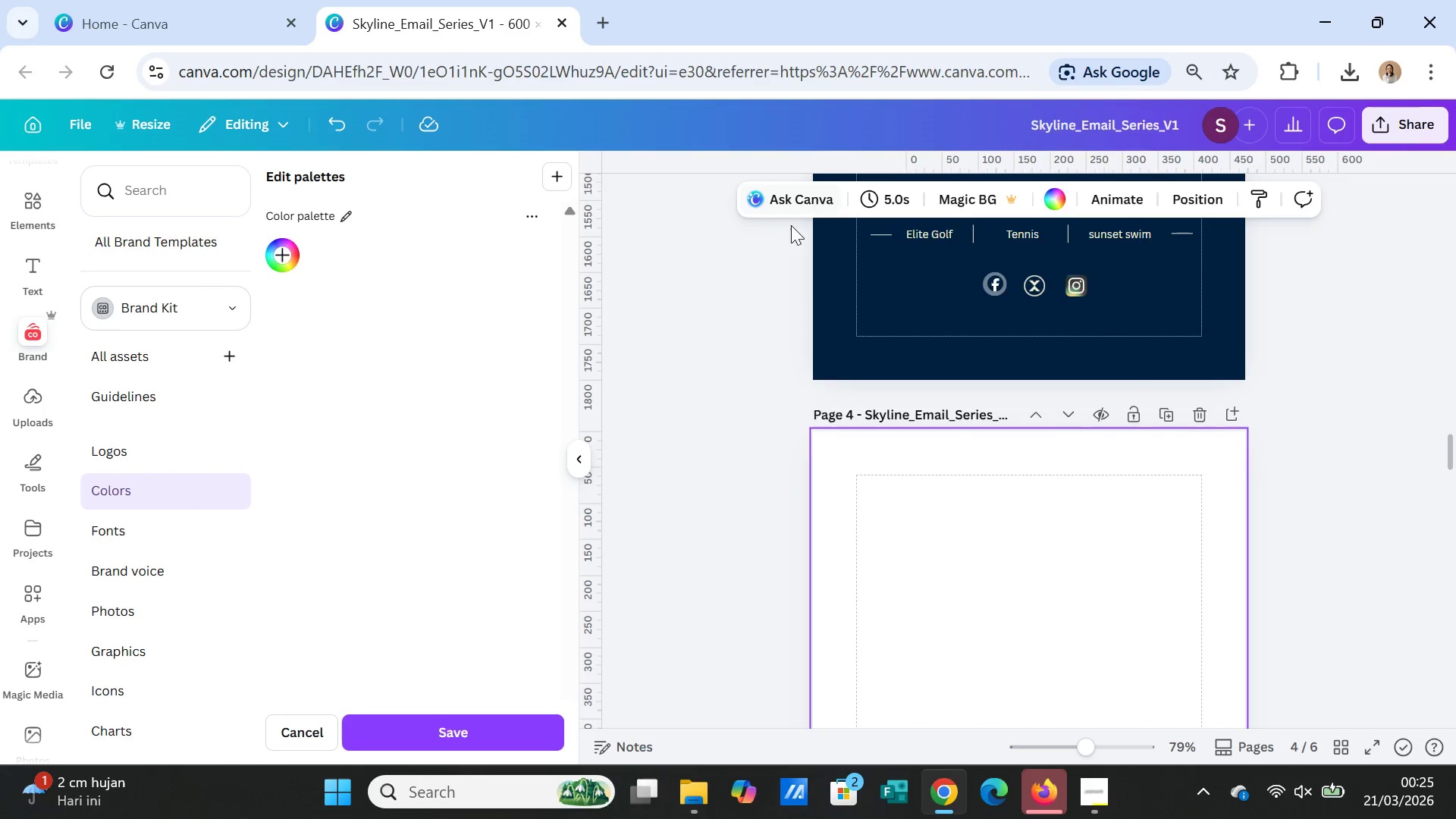 
left_click([754, 340])
 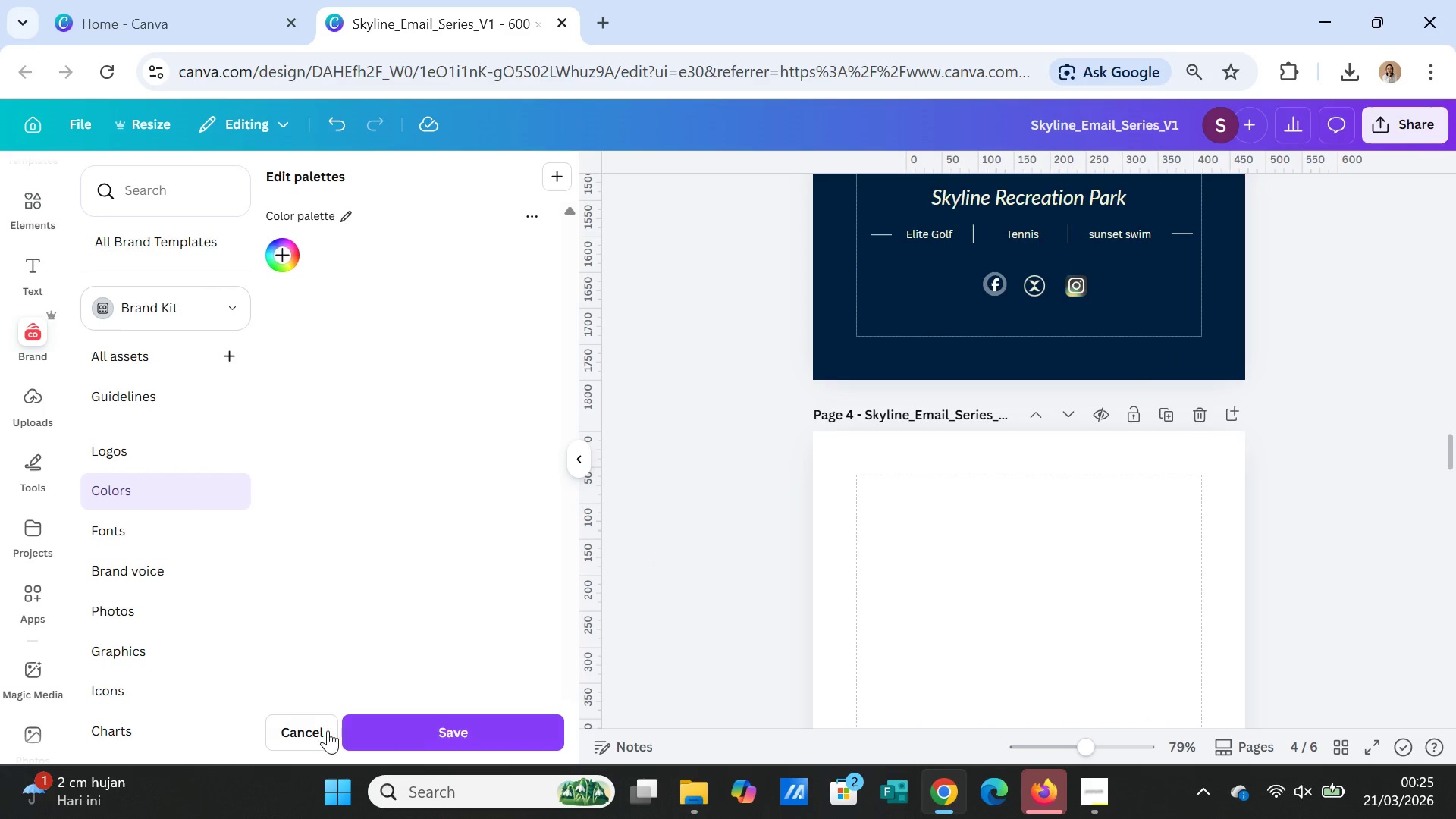 
left_click([328, 730])
 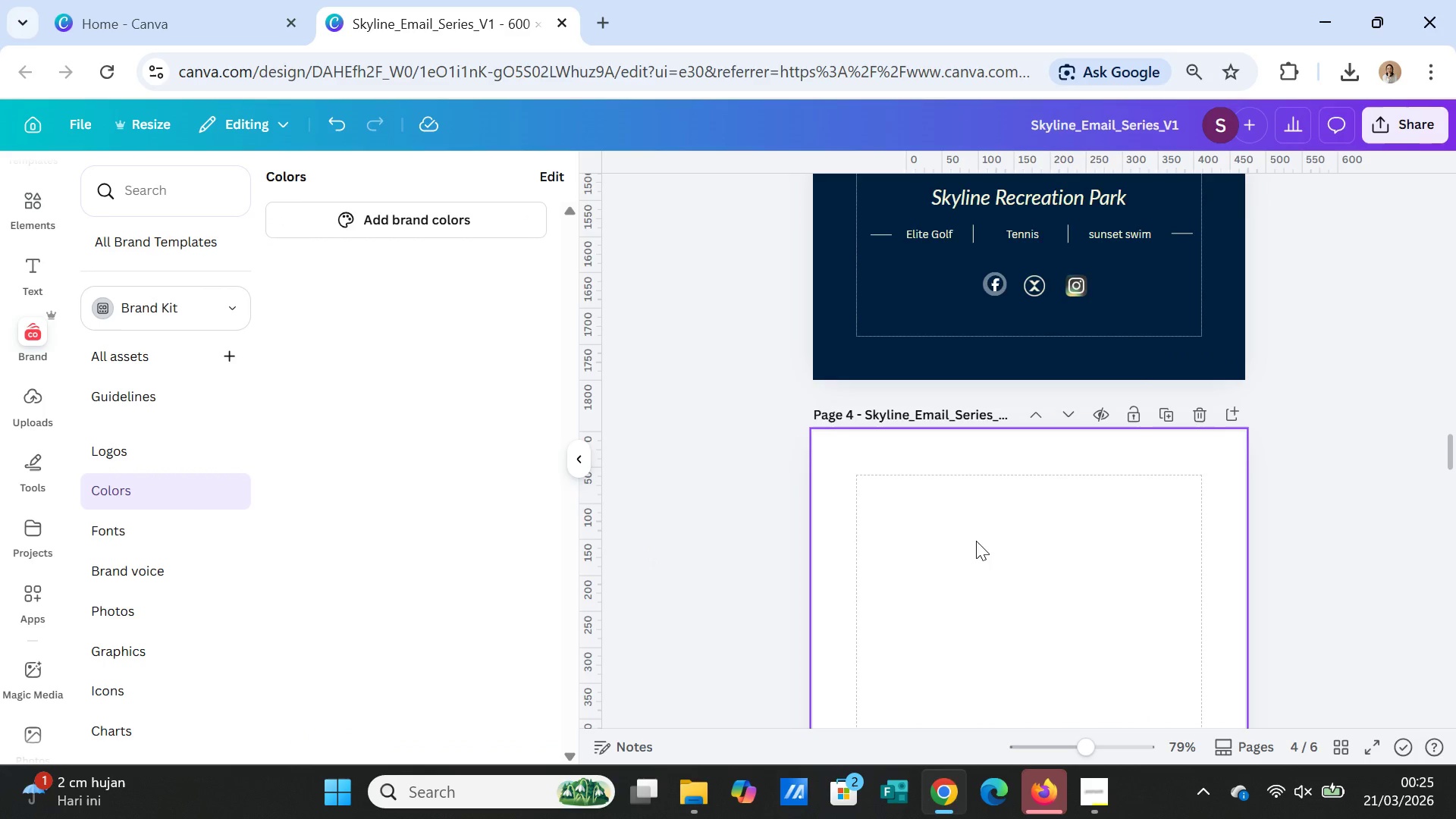 
left_click([976, 541])
 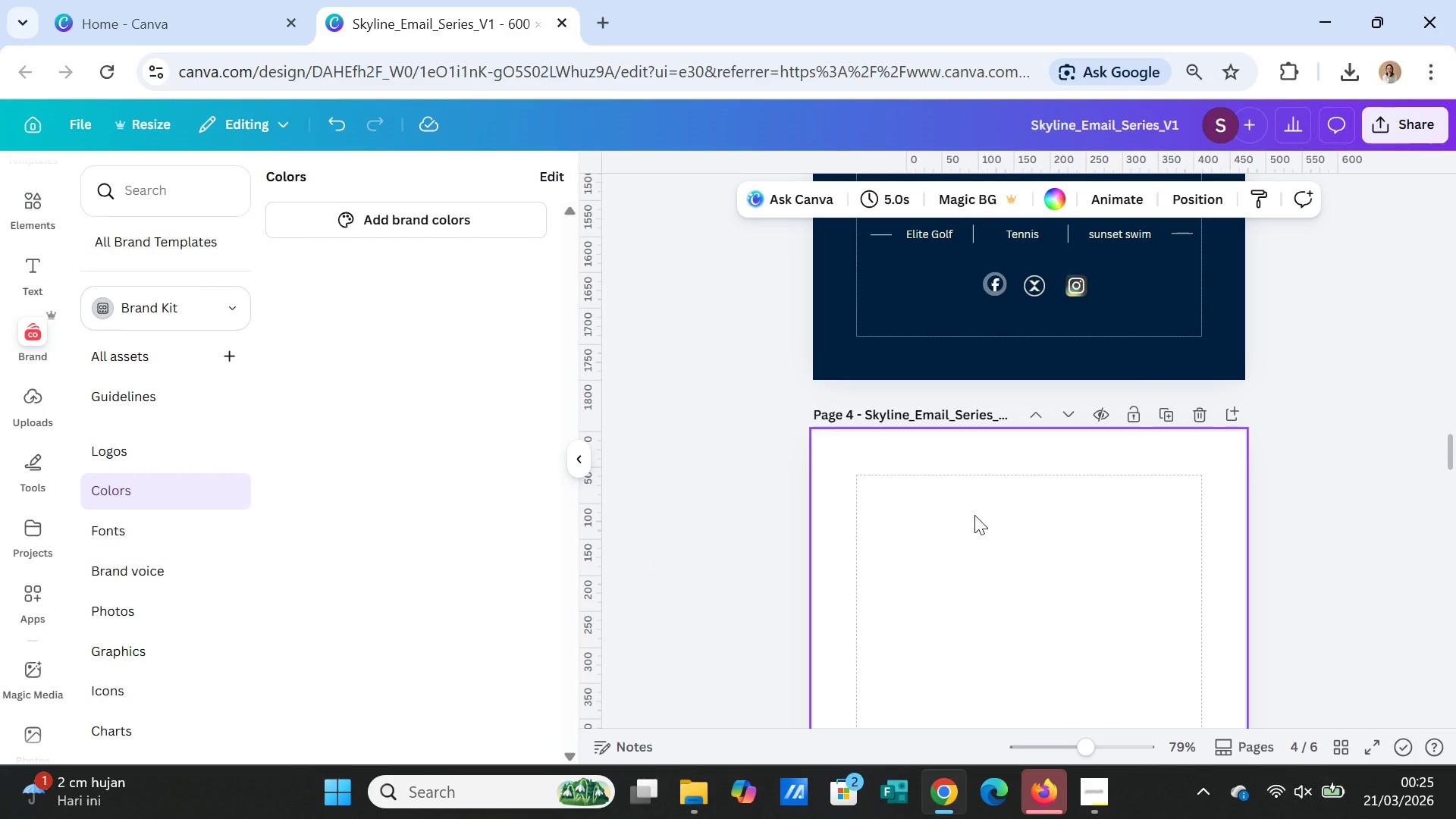 
wait(6.06)
 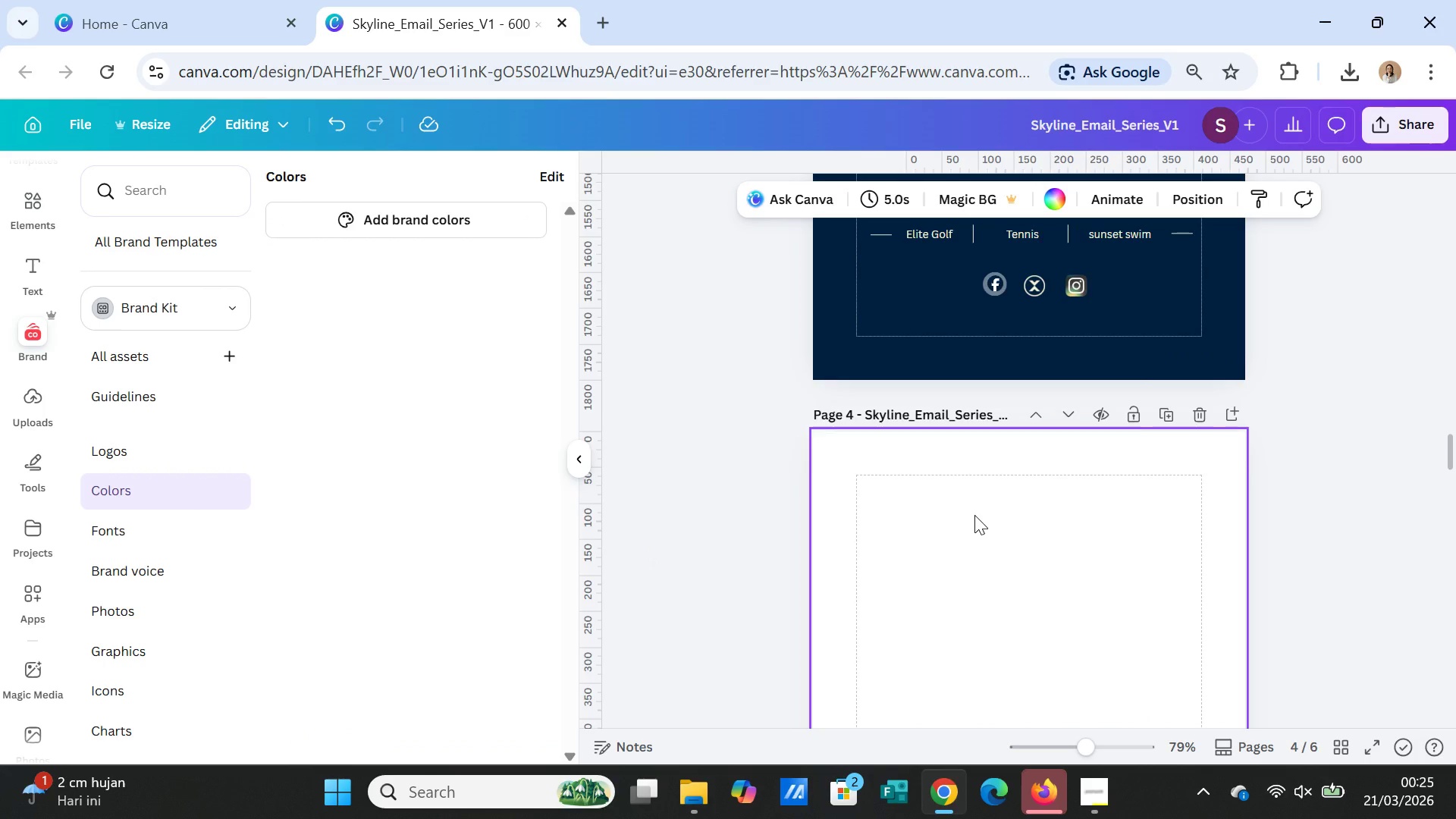 
left_click([1057, 196])
 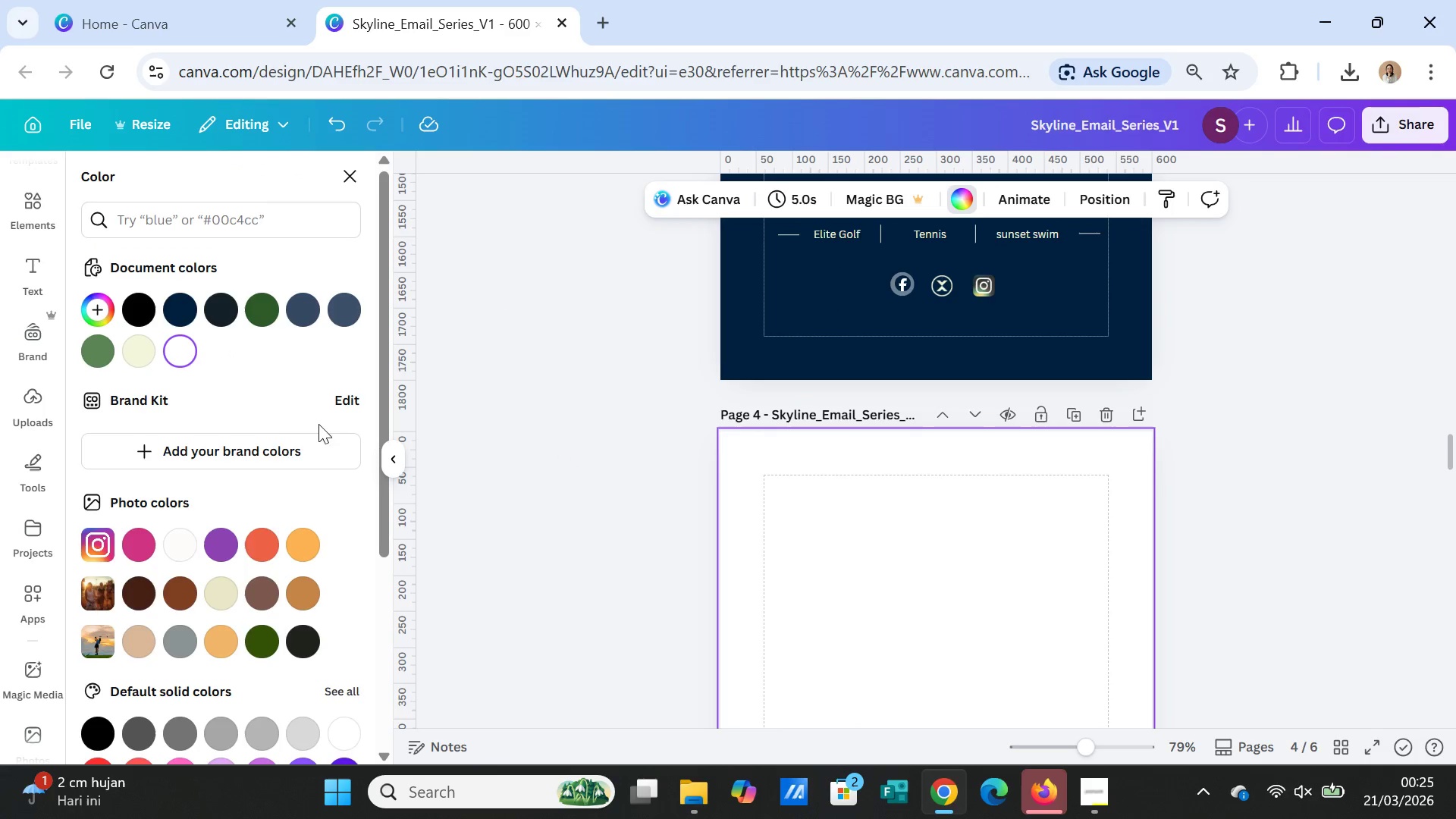 
wait(5.26)
 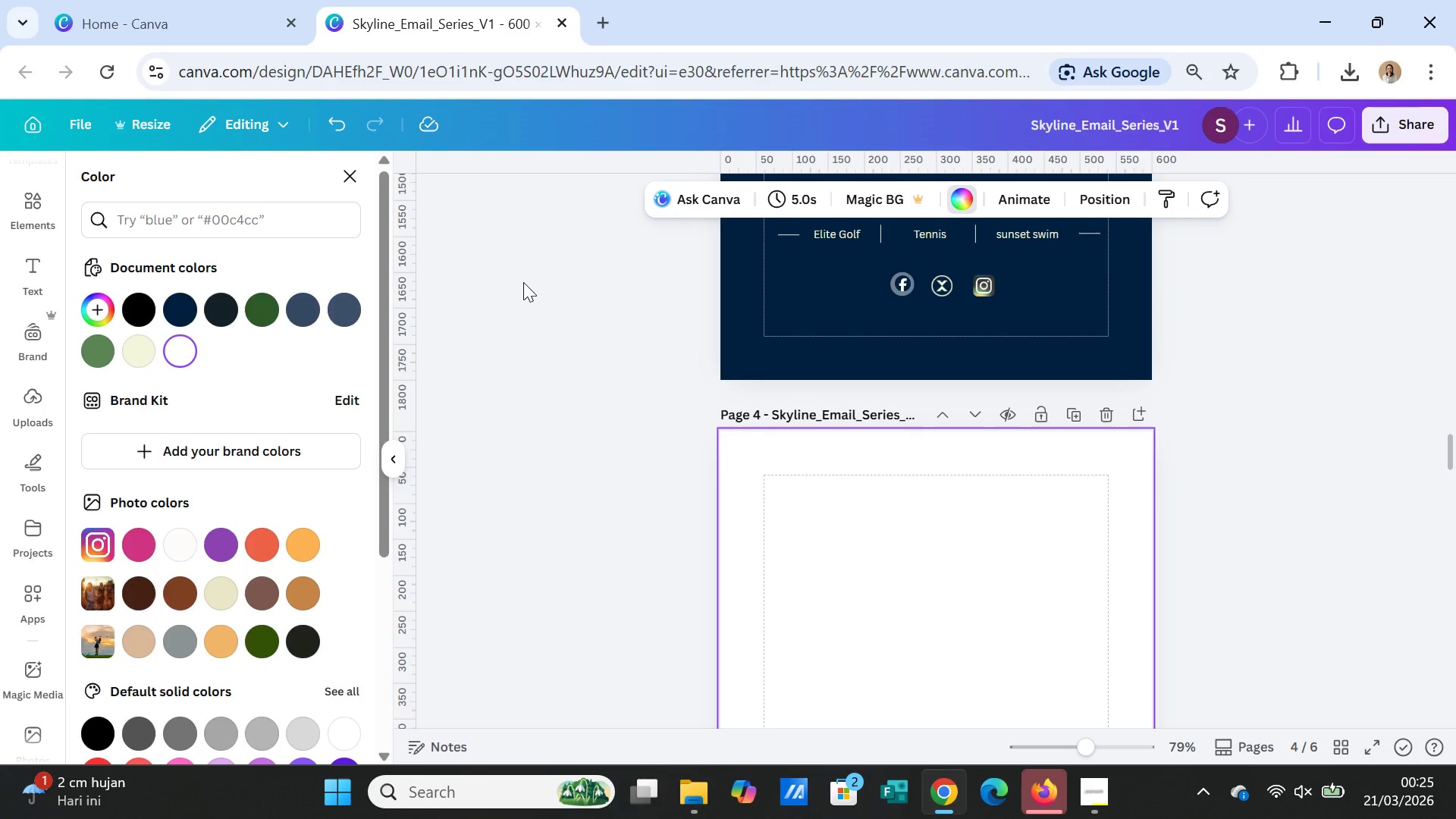 
mouse_move([163, 344])
 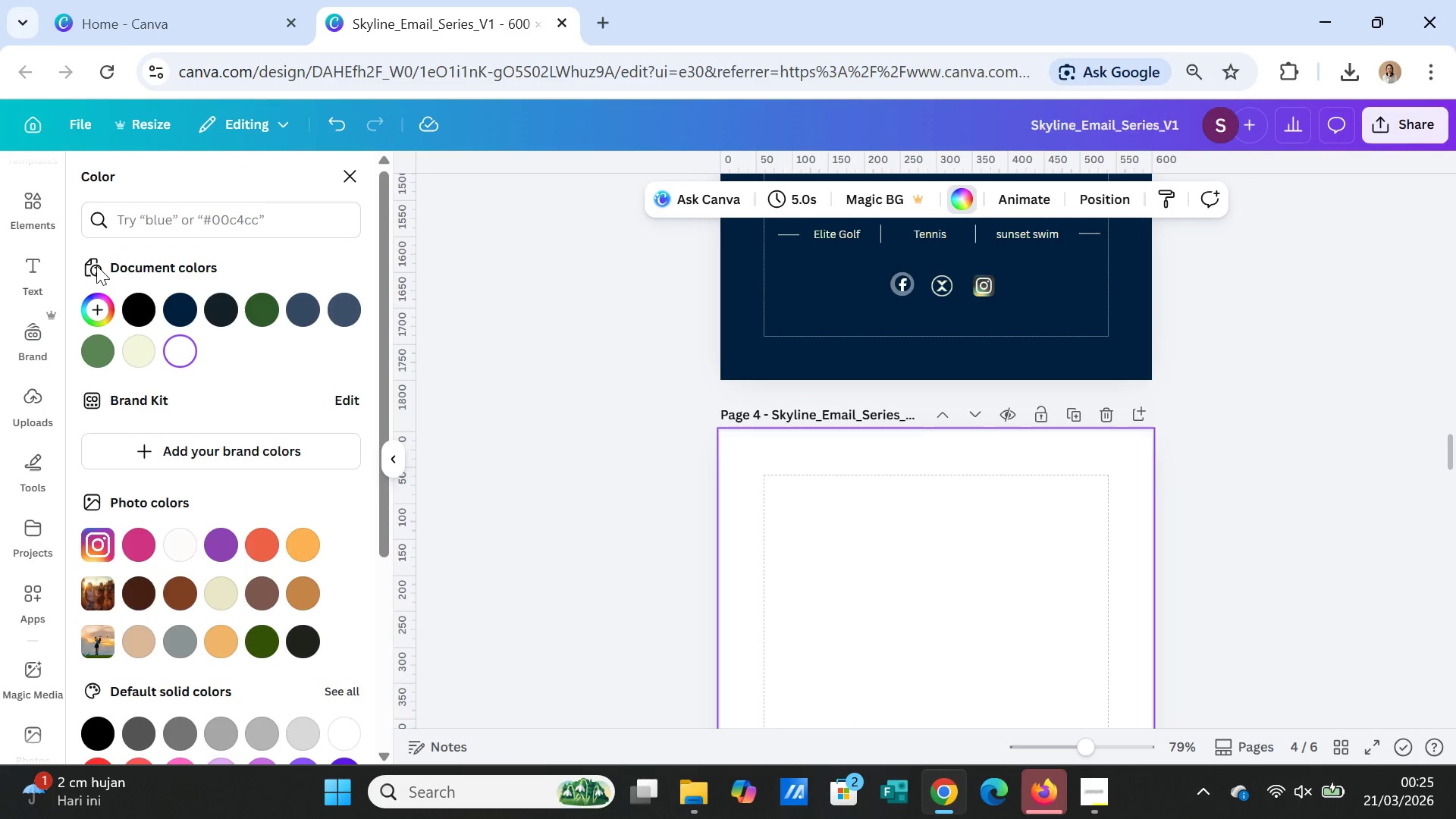 
left_click([96, 263])
 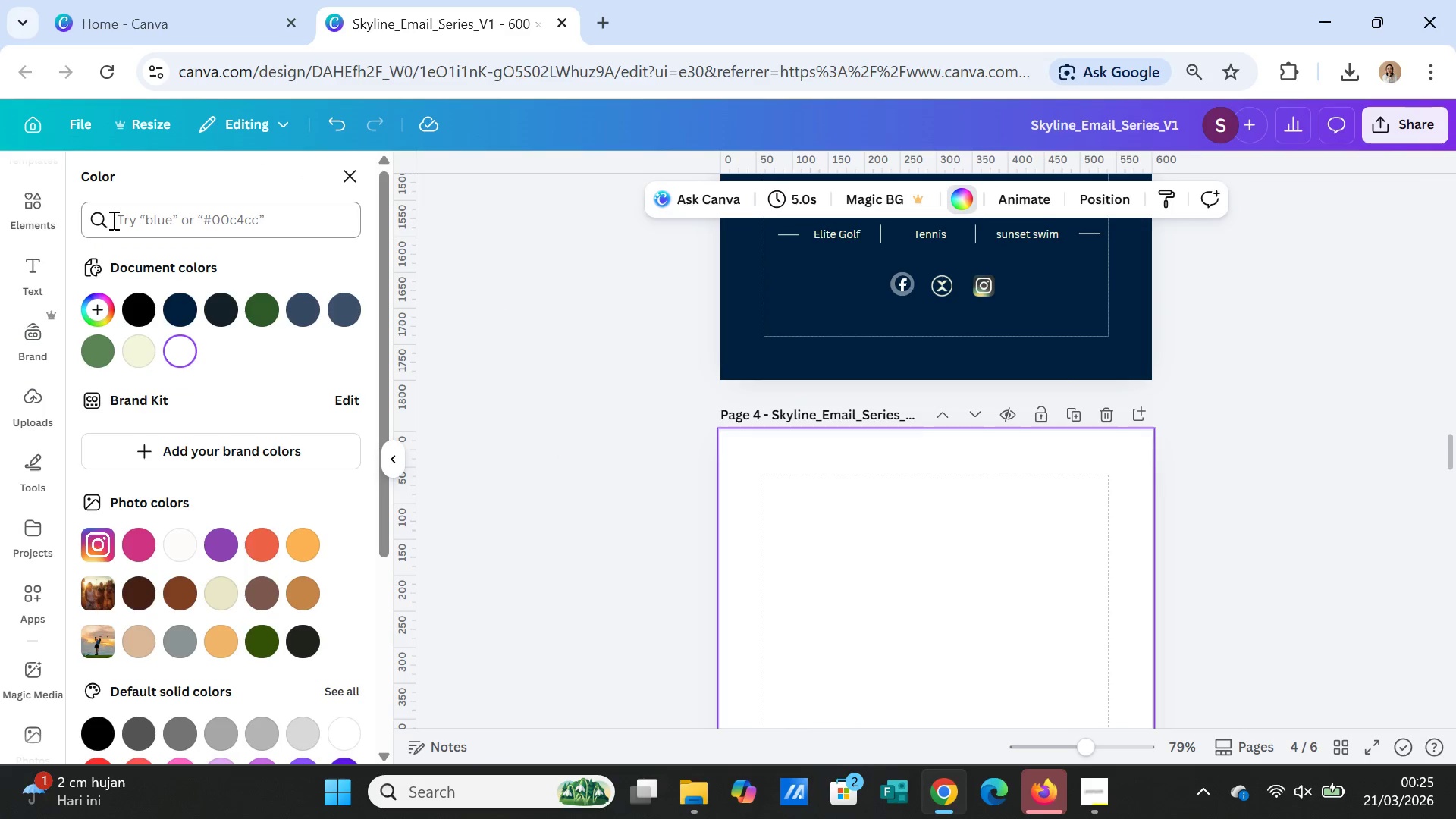 
left_click([114, 218])
 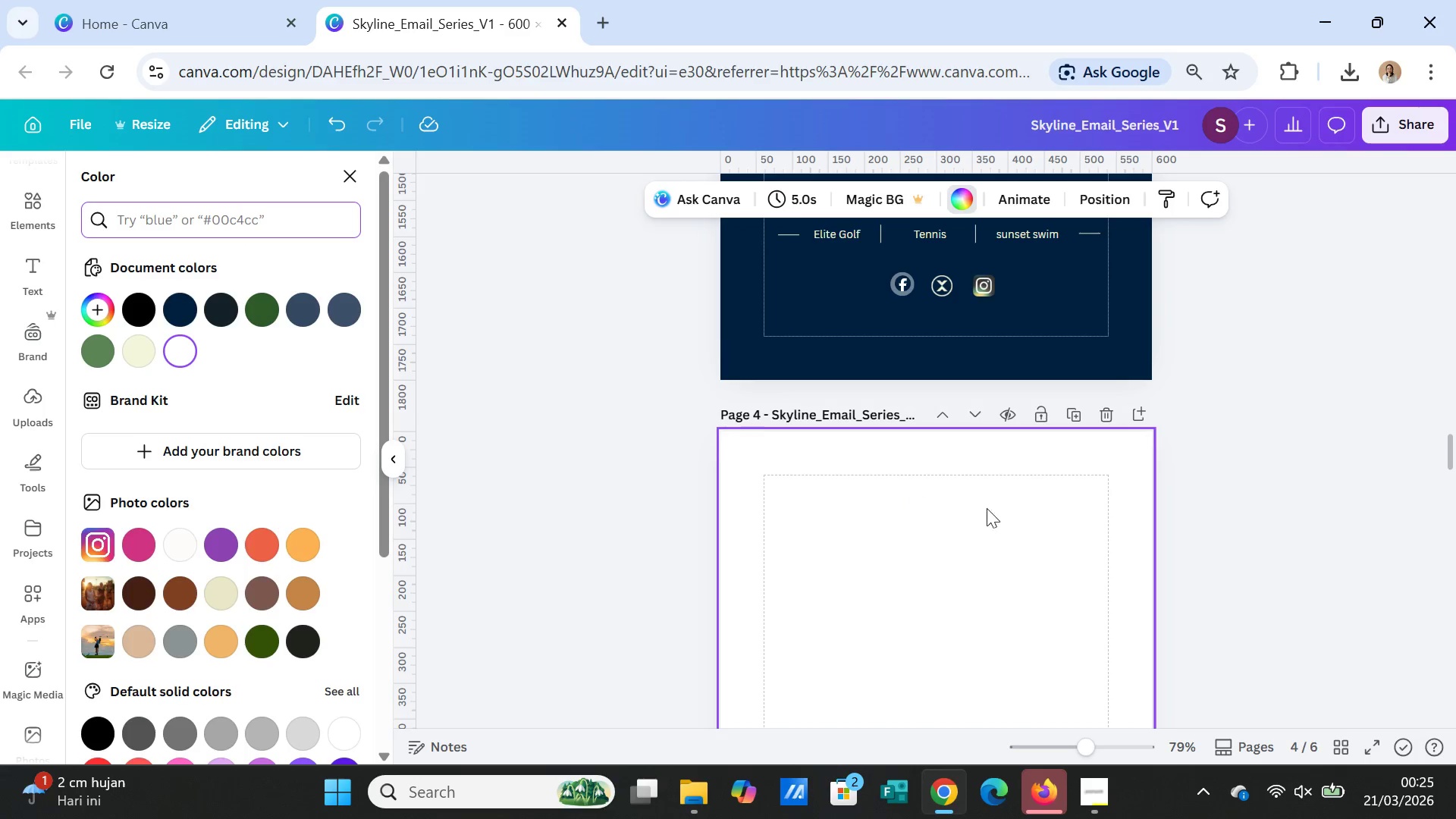 
wait(6.53)
 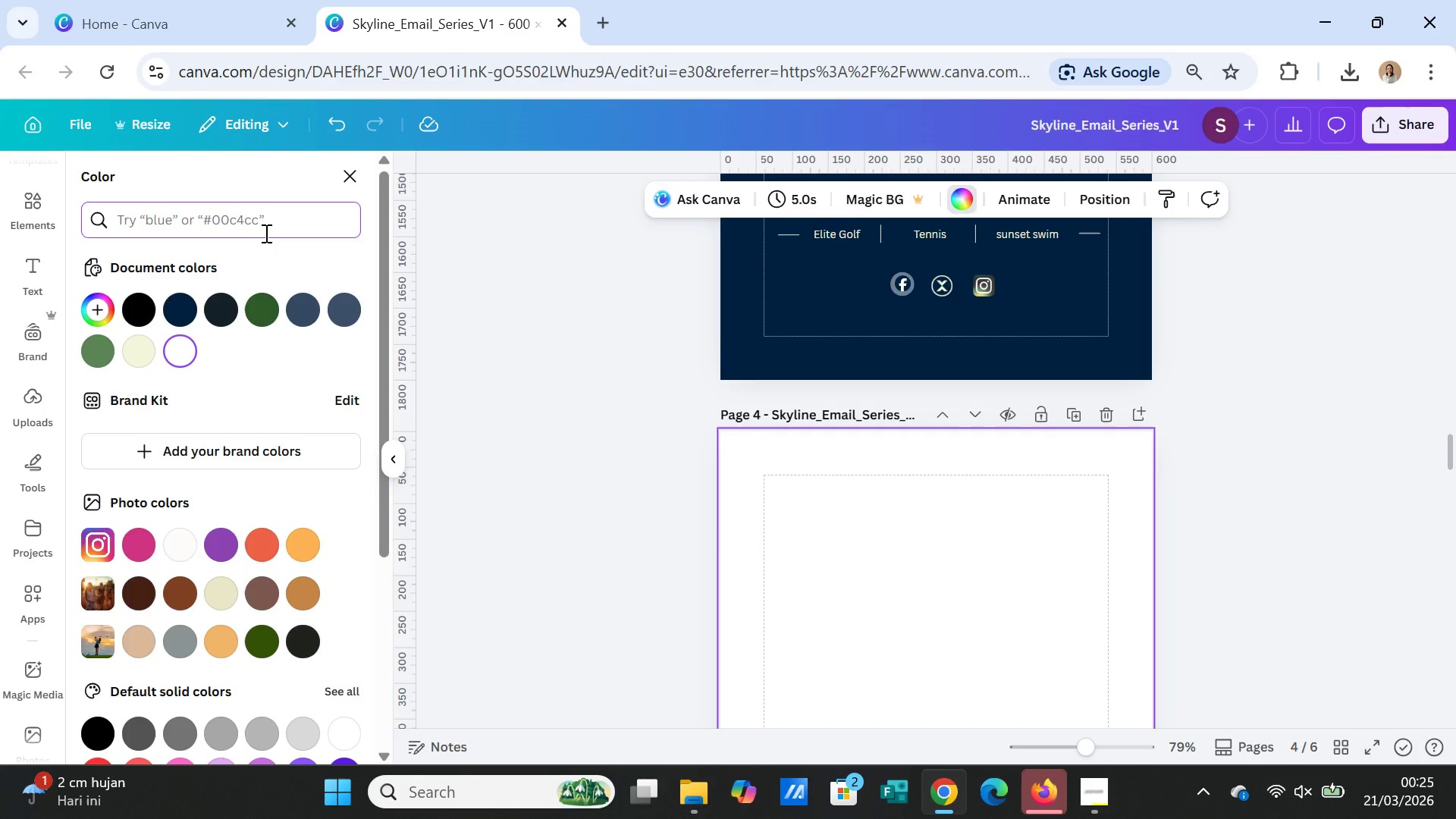 
left_click([1068, 552])
 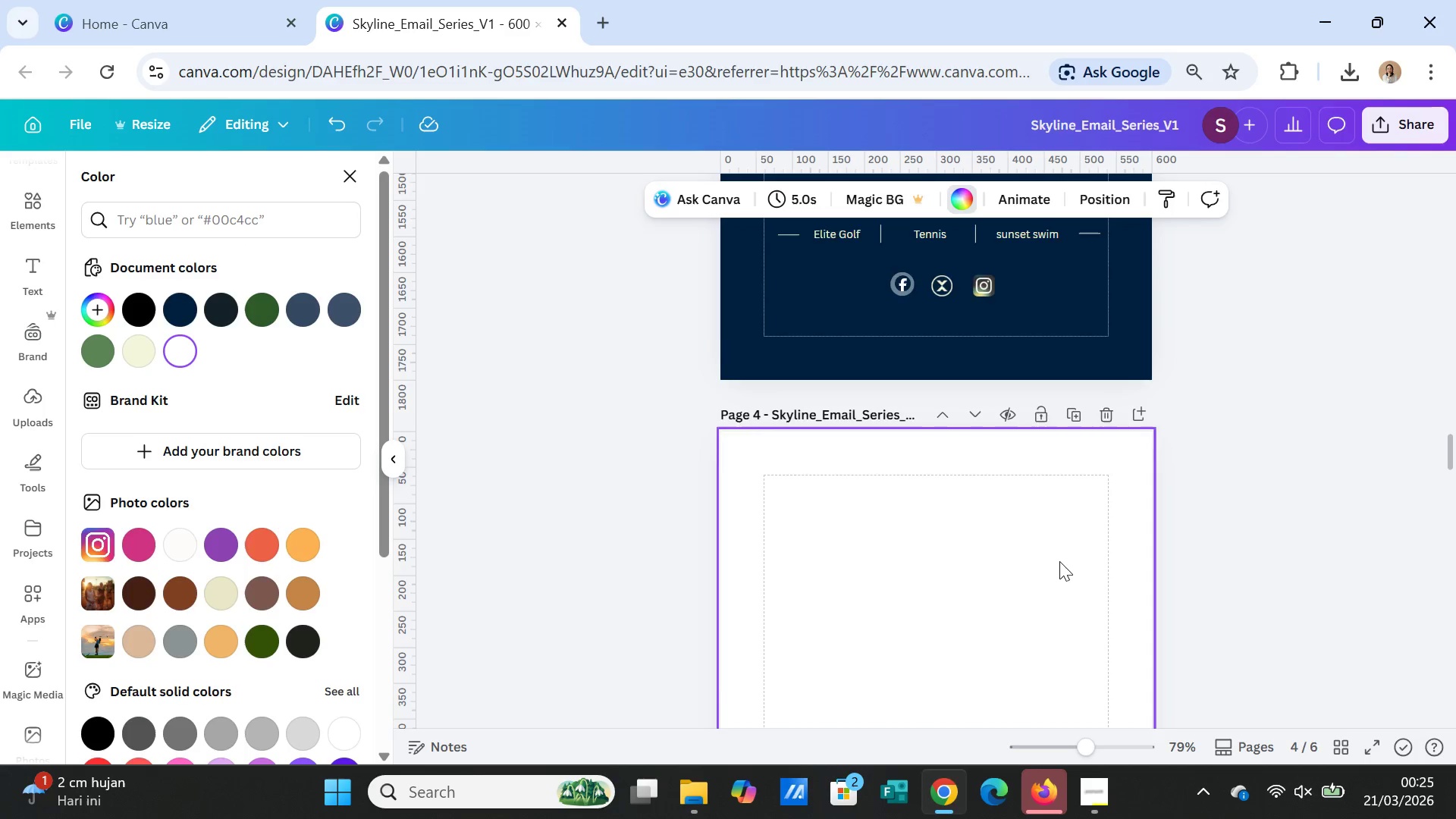 
scroll: coordinate [1059, 563], scroll_direction: down, amount: 4.0
 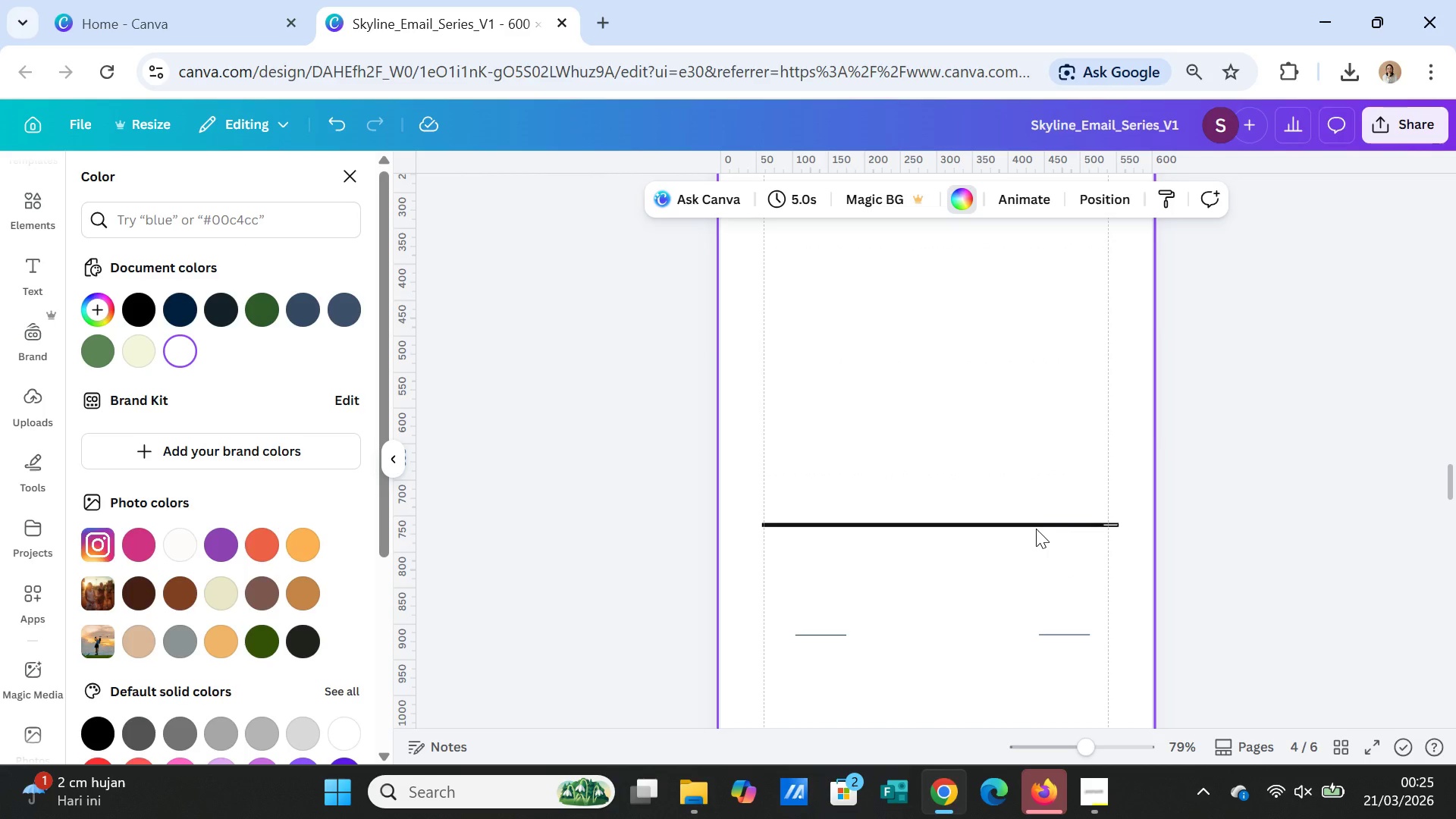 
left_click([1036, 529])
 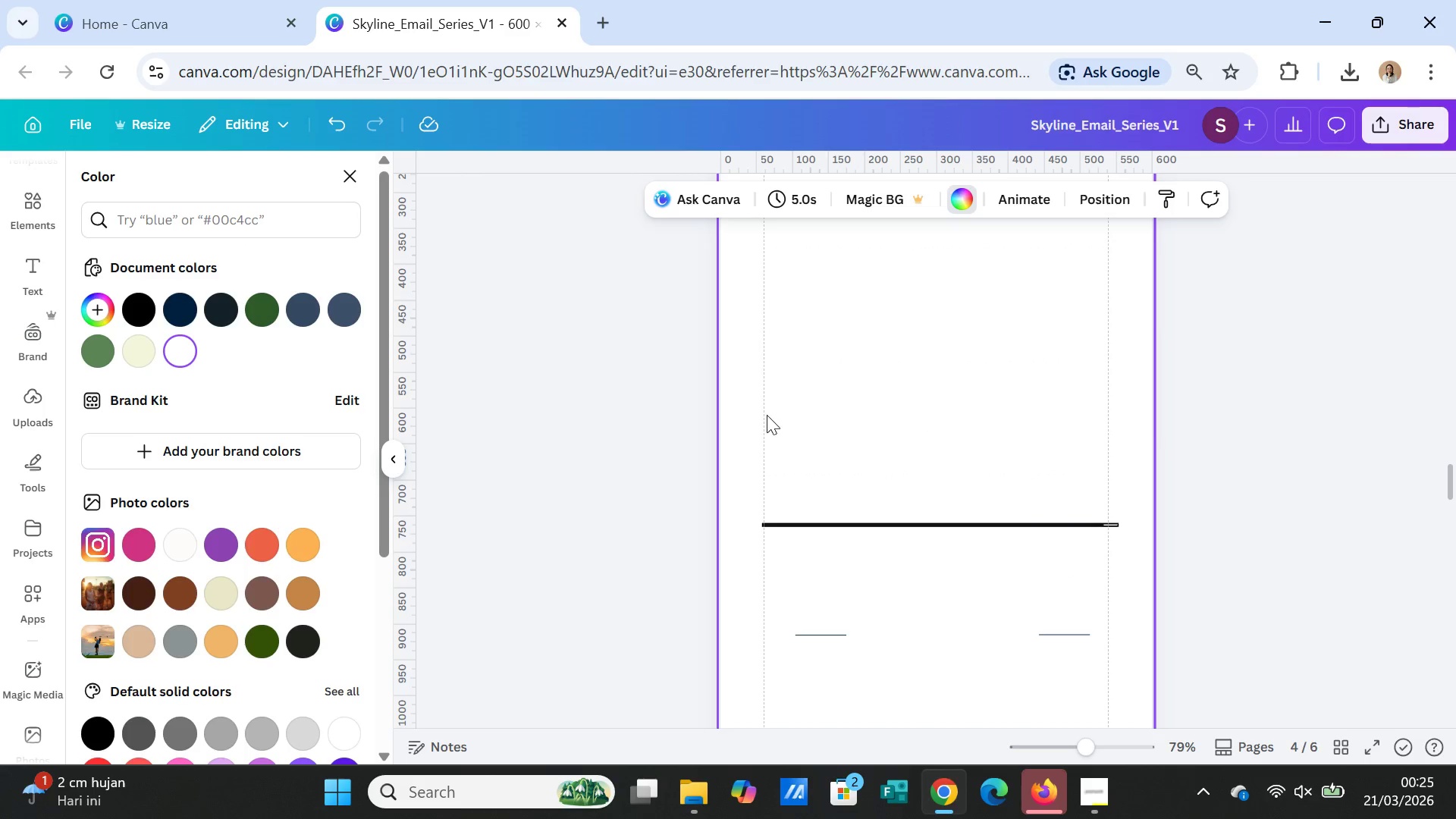 
left_click([767, 415])
 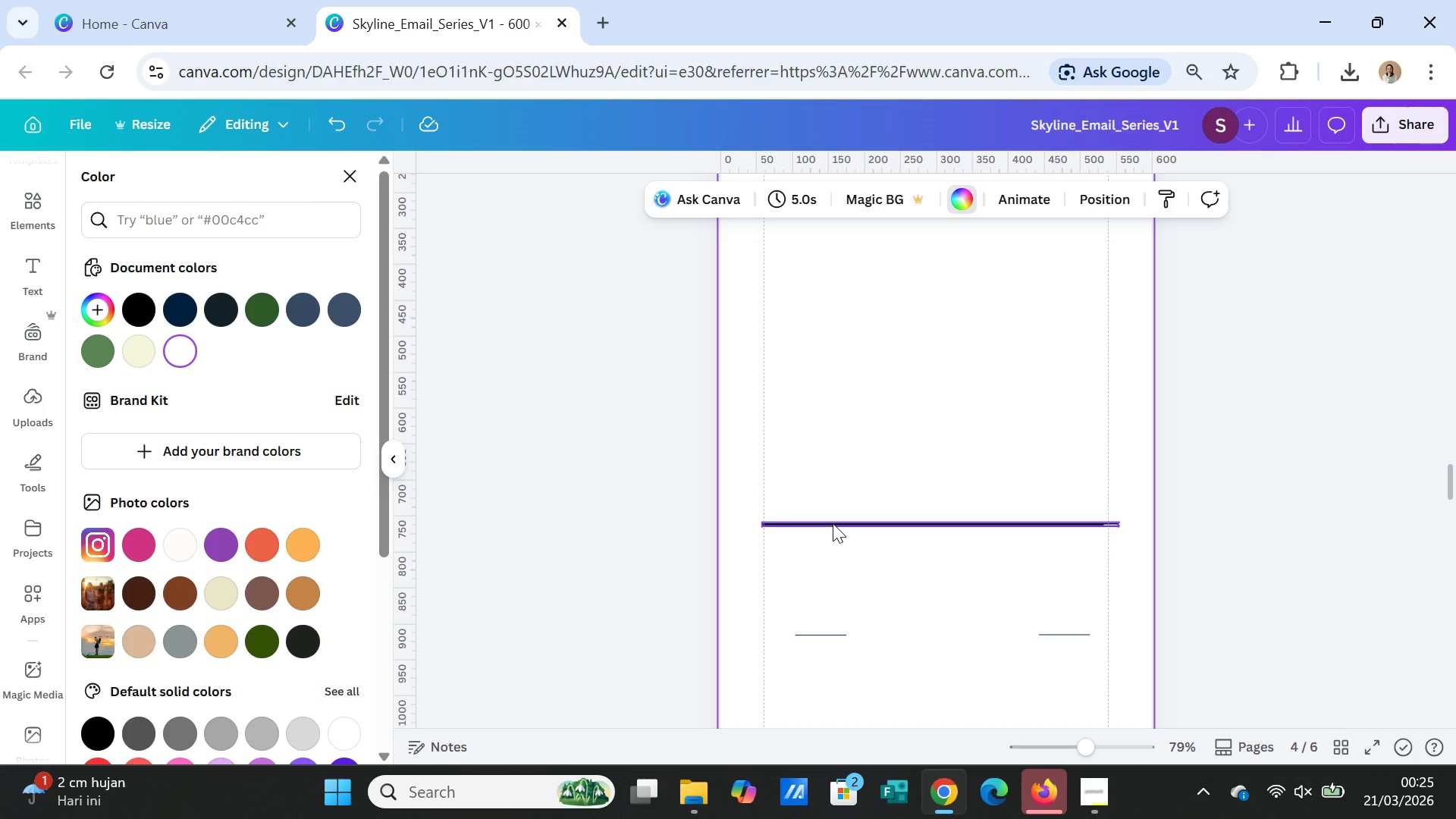 
left_click([833, 523])
 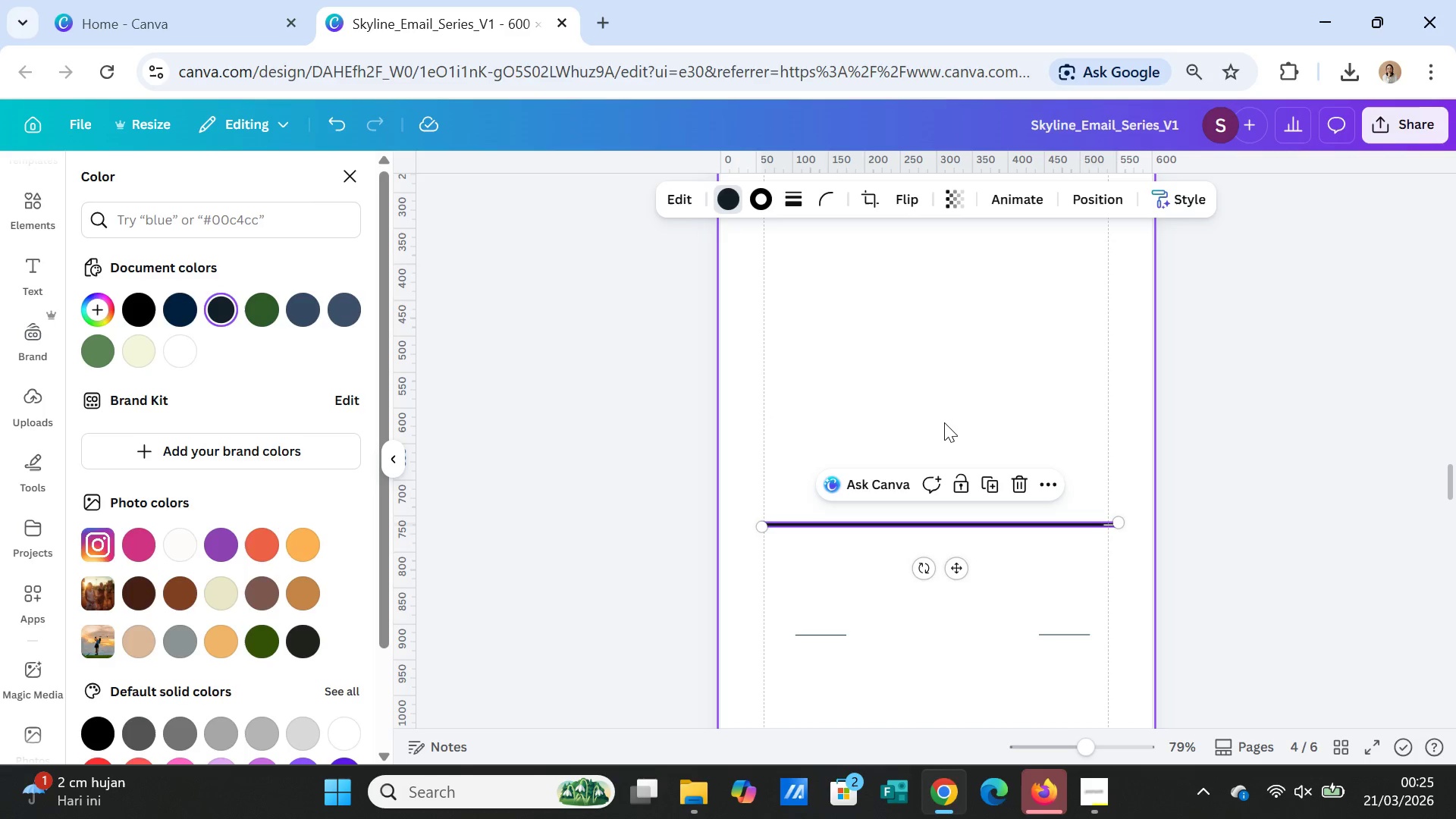 
left_click([944, 422])
 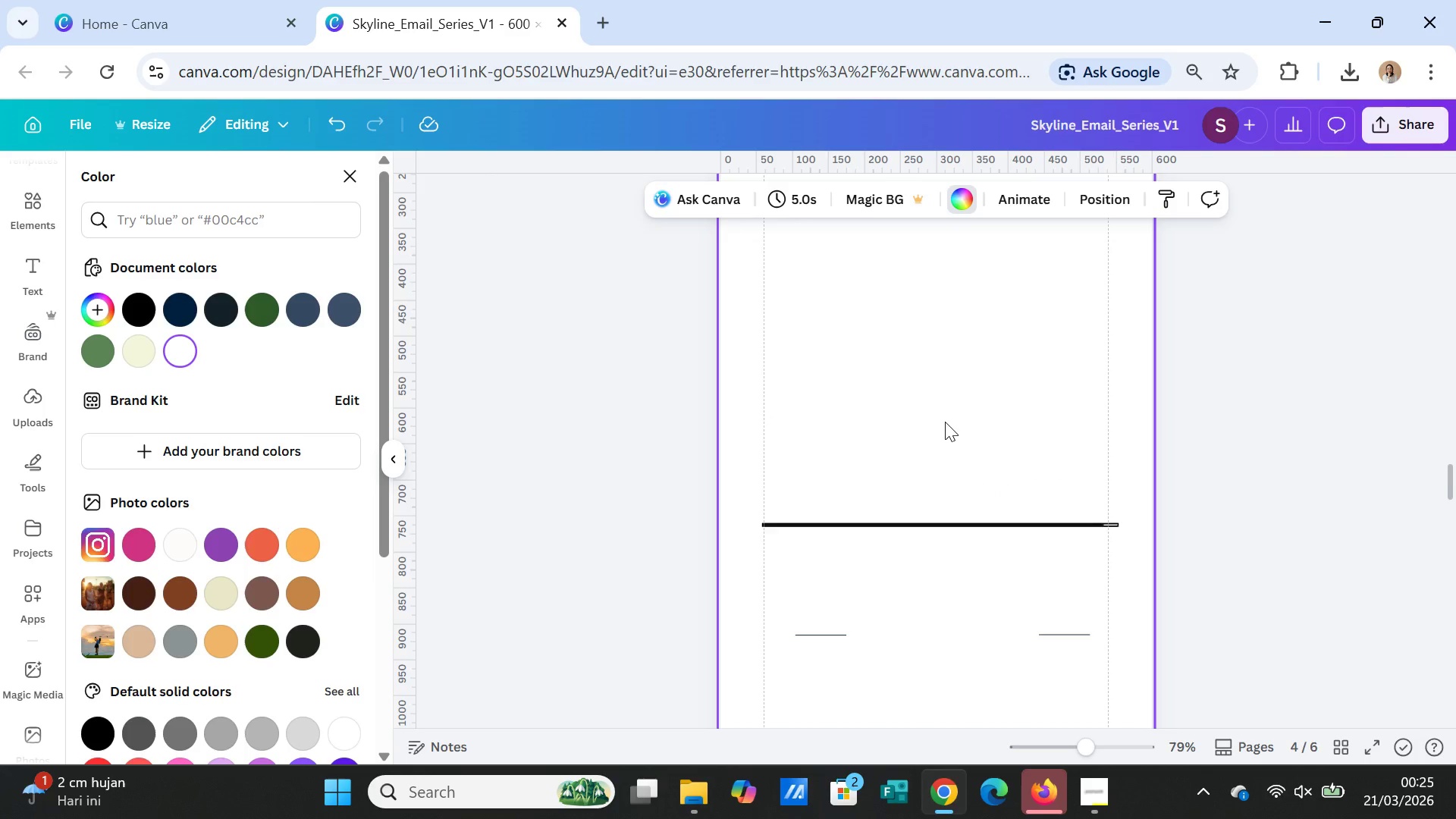 
scroll: coordinate [945, 422], scroll_direction: up, amount: 4.0
 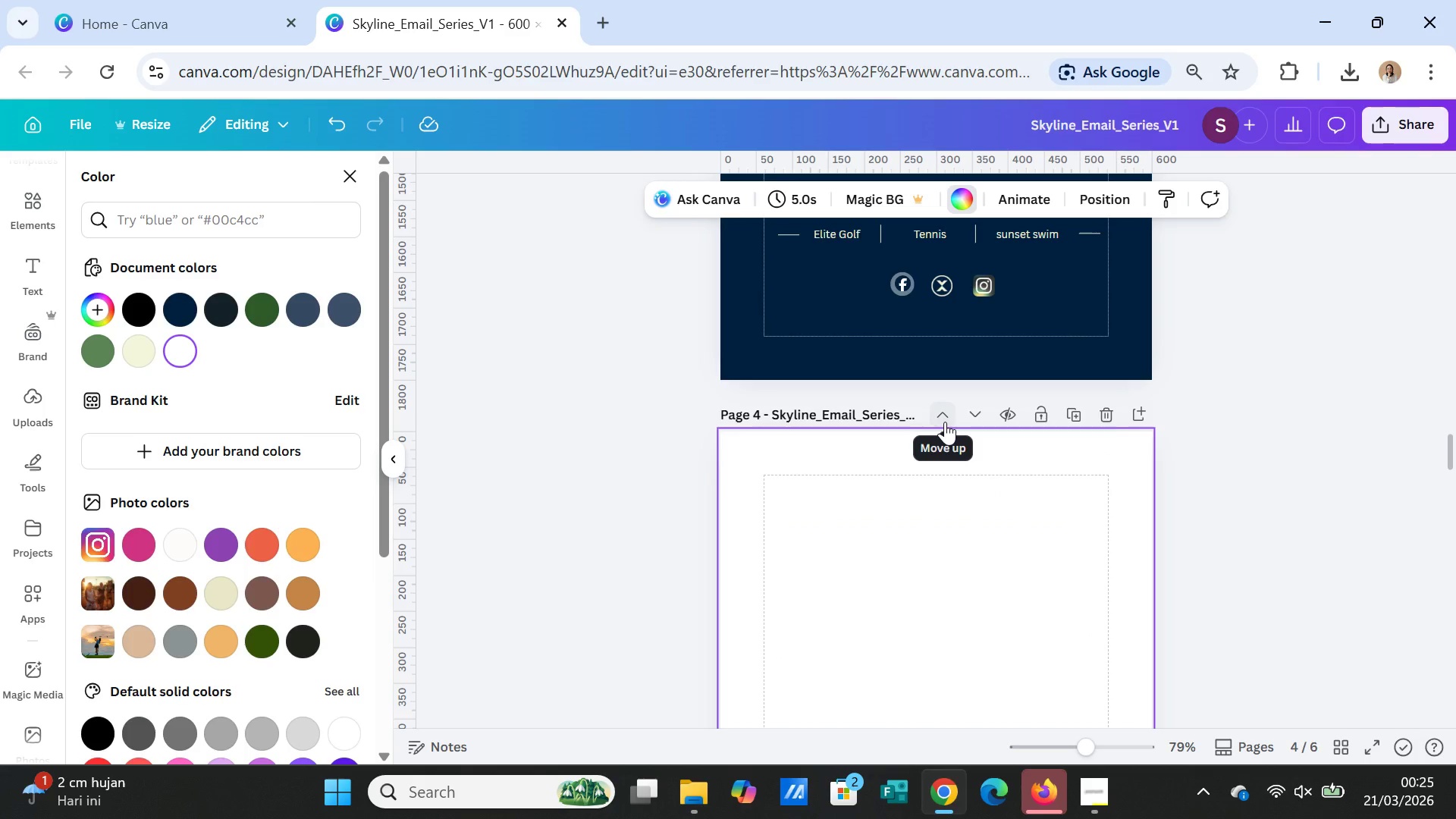 
key(Delete)
 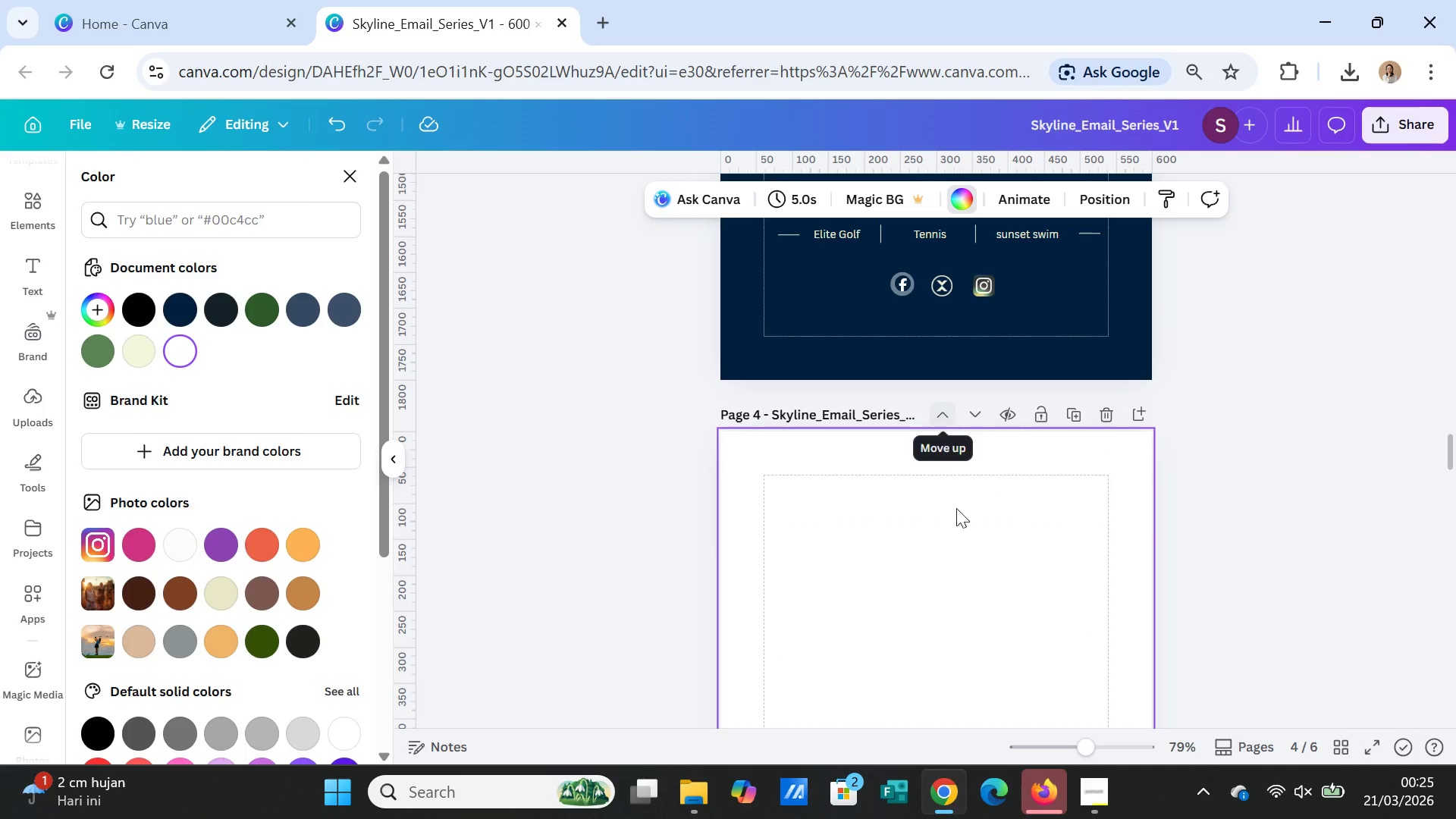 
scroll: coordinate [958, 526], scroll_direction: down, amount: 6.0
 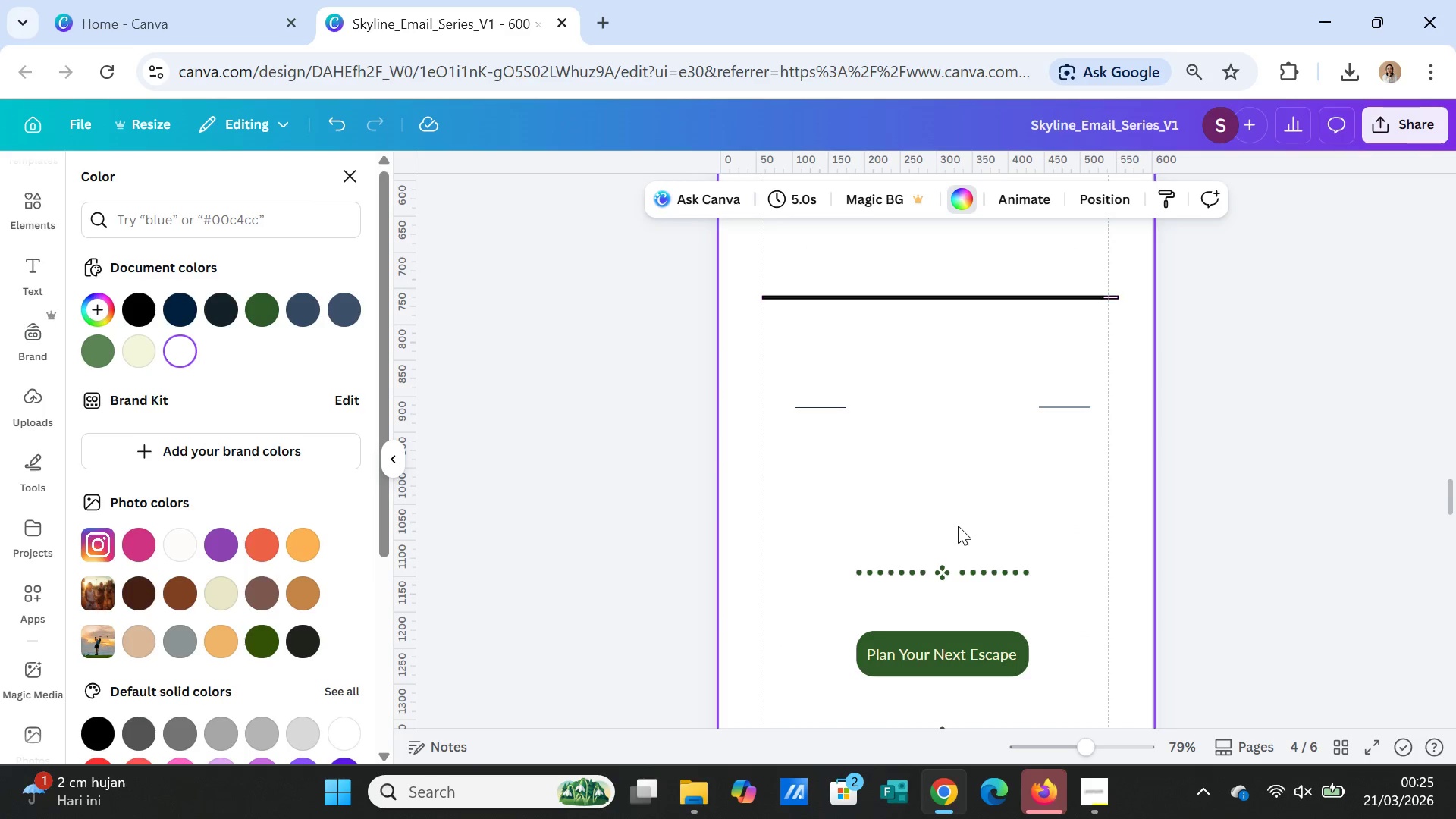 
left_click([943, 450])
 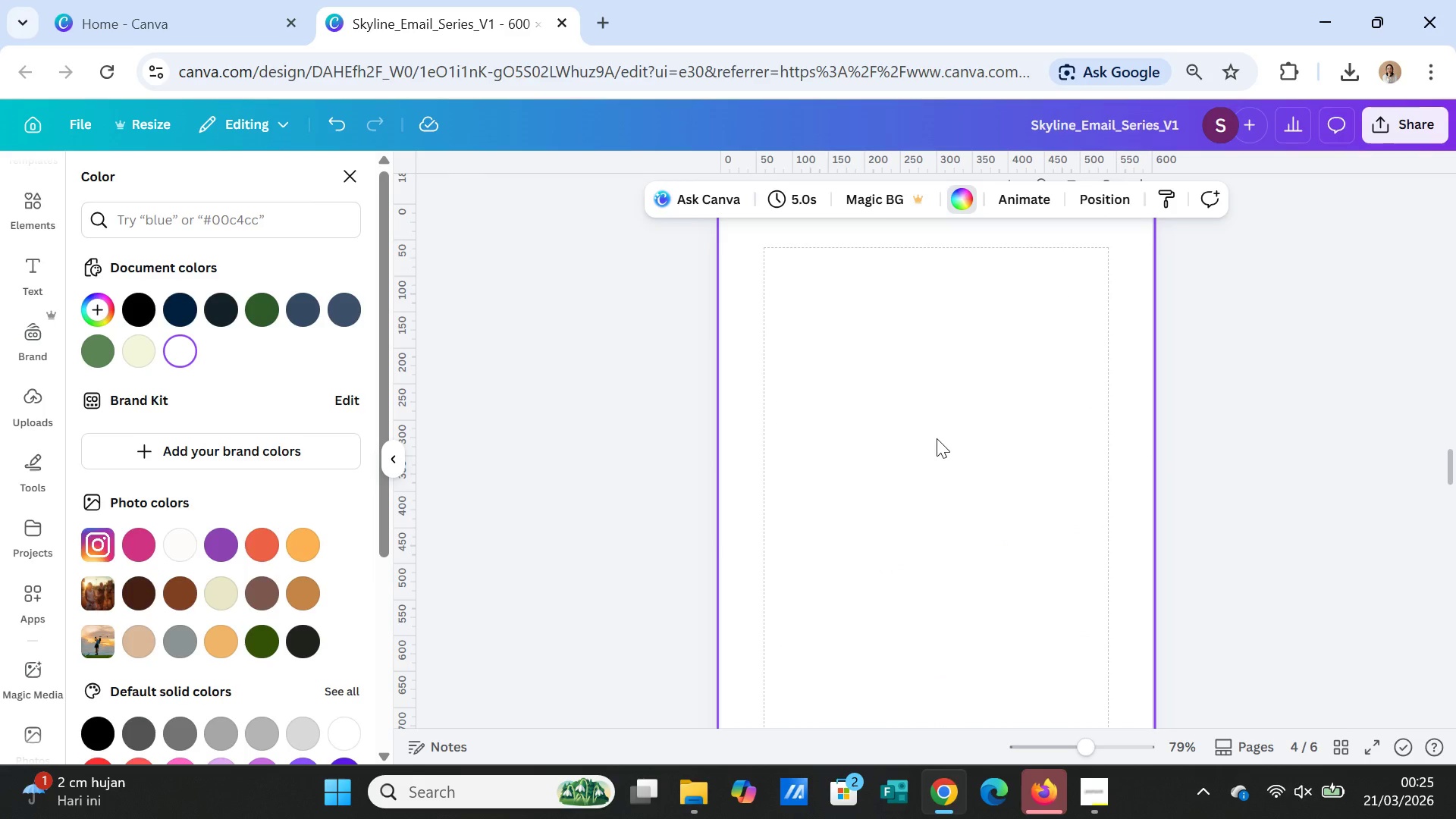 
scroll: coordinate [937, 438], scroll_direction: up, amount: 6.0
 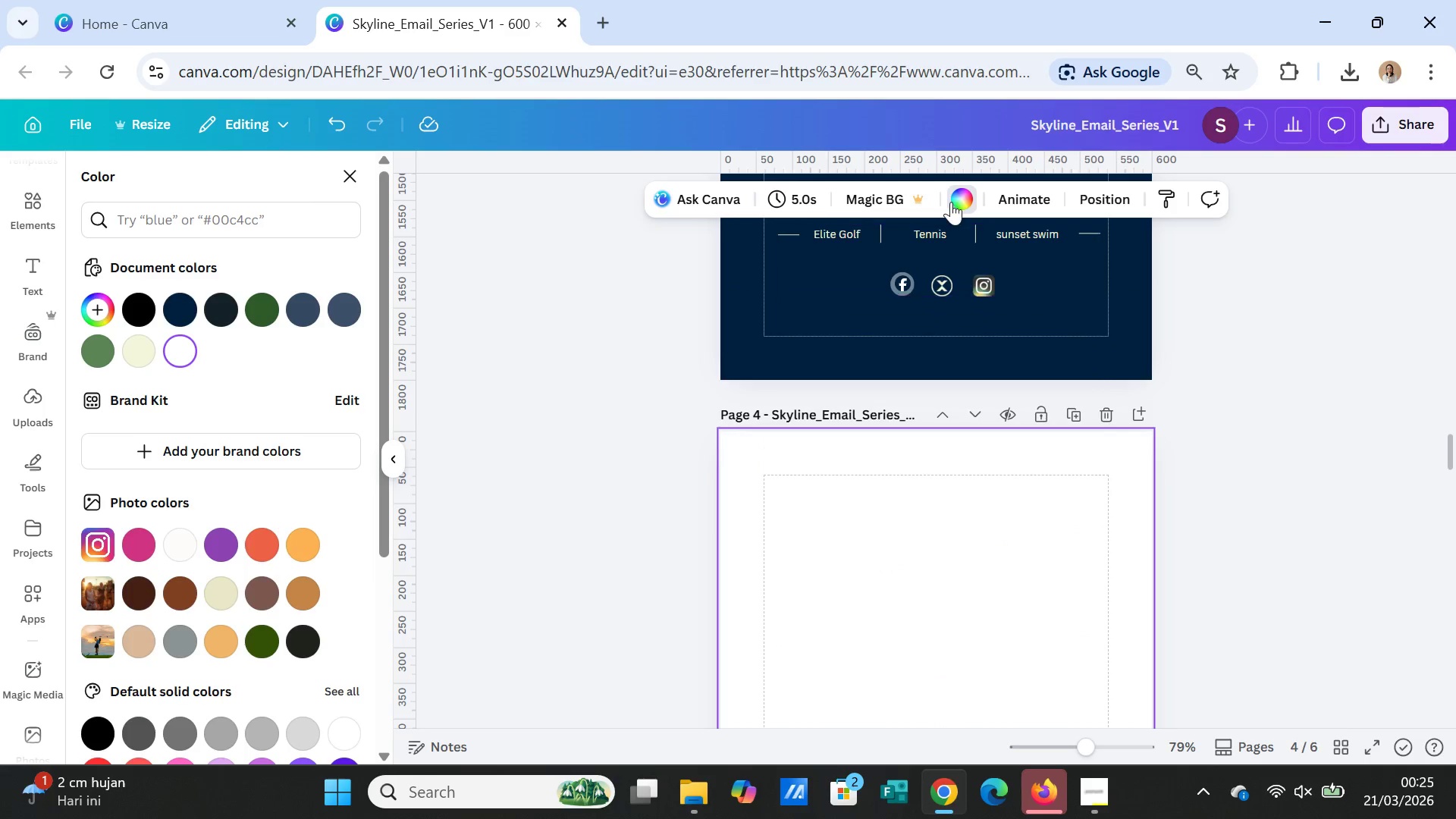 
left_click([951, 202])
 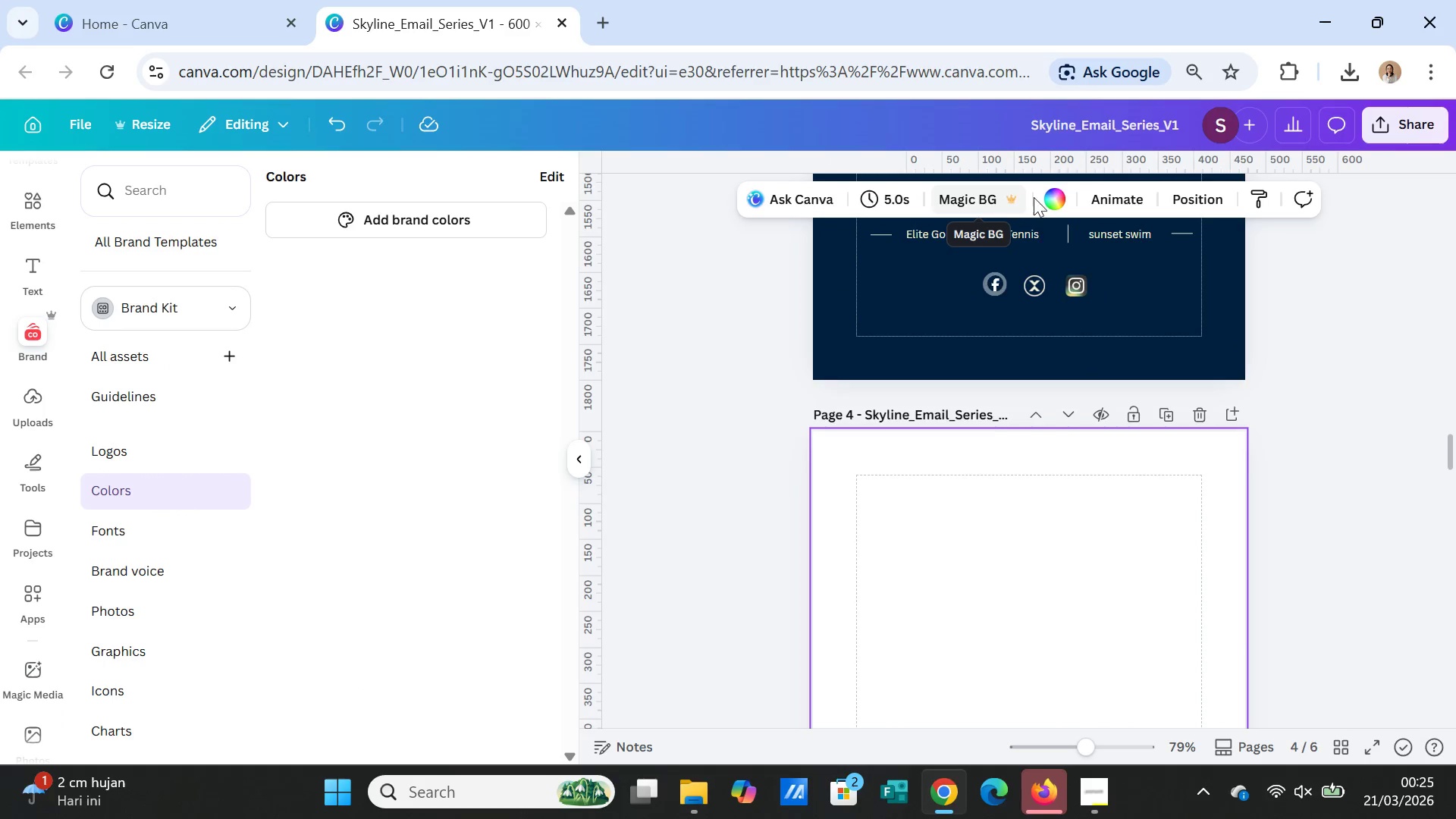 
left_click([1056, 190])
 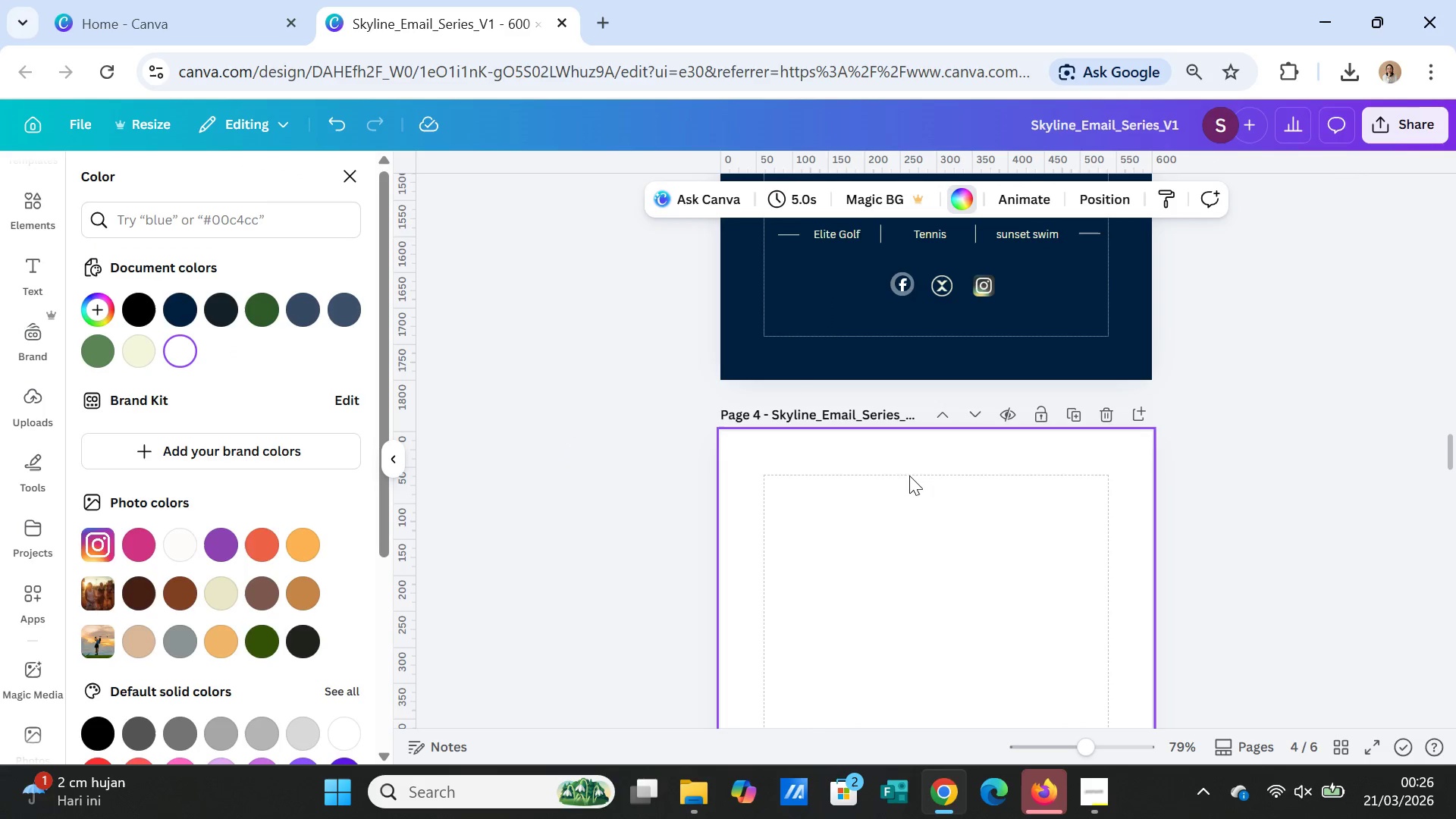 
double_click([921, 441])
 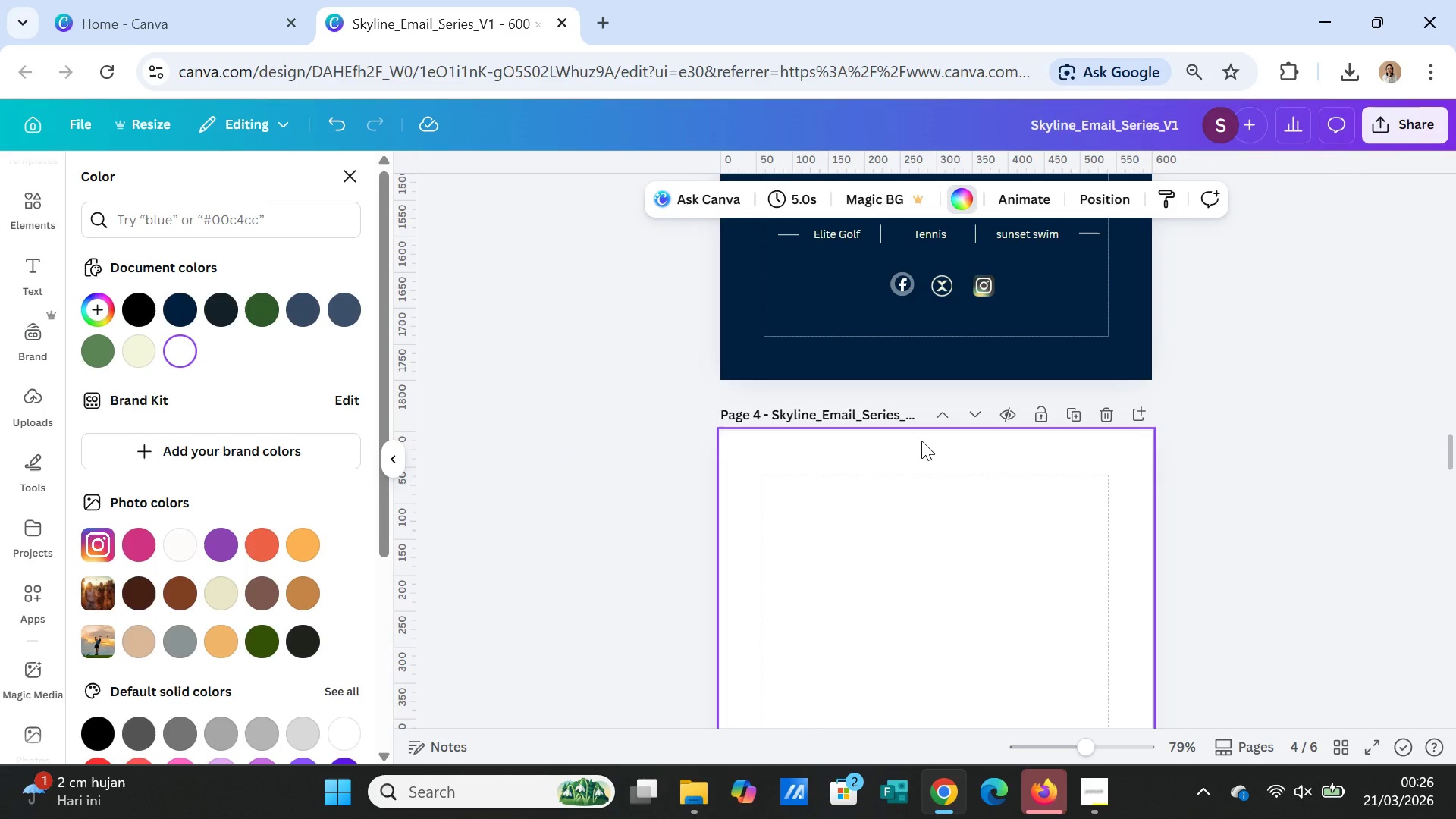 
key(Delete)
 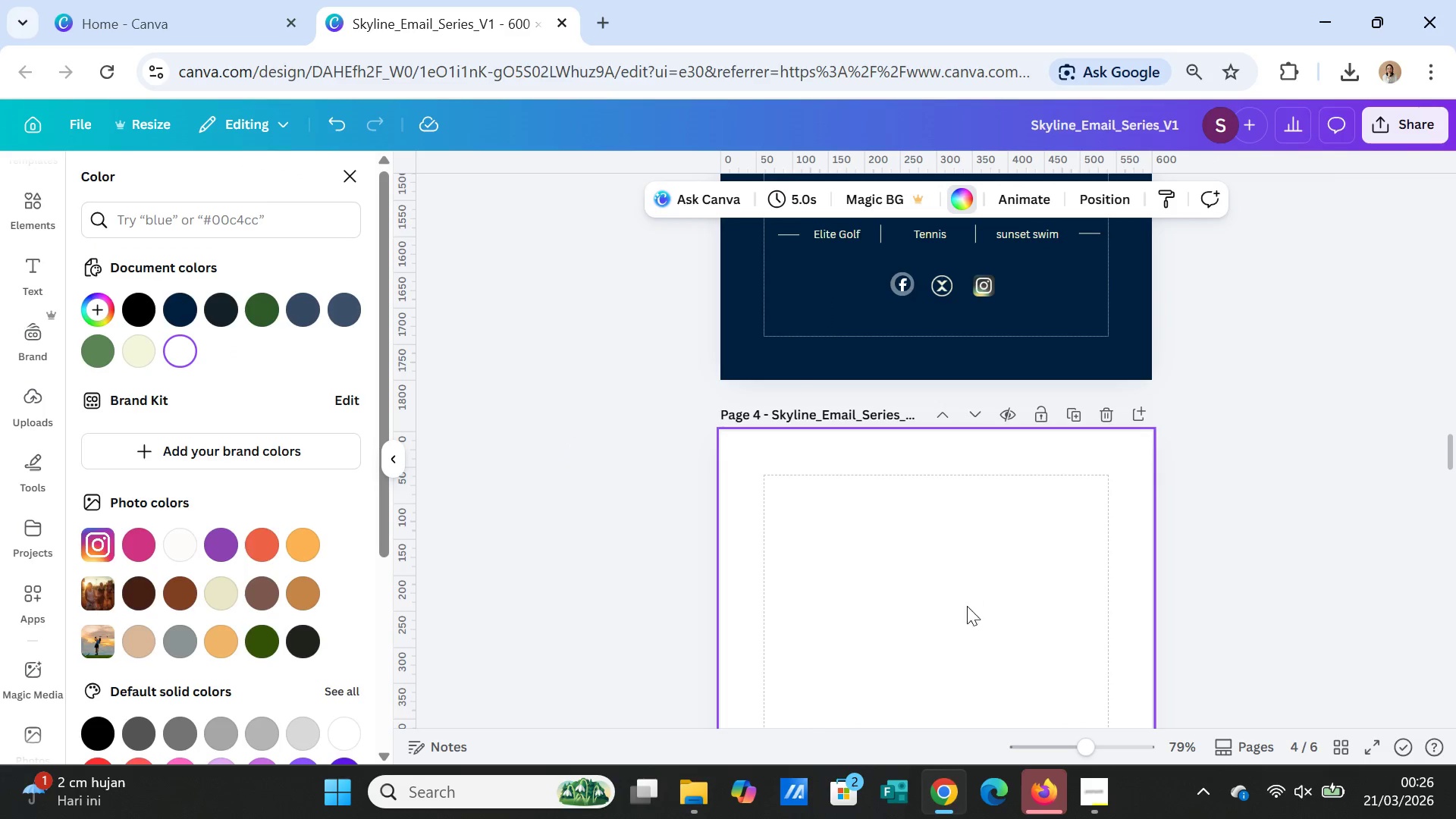 
scroll: coordinate [965, 626], scroll_direction: down, amount: 8.0
 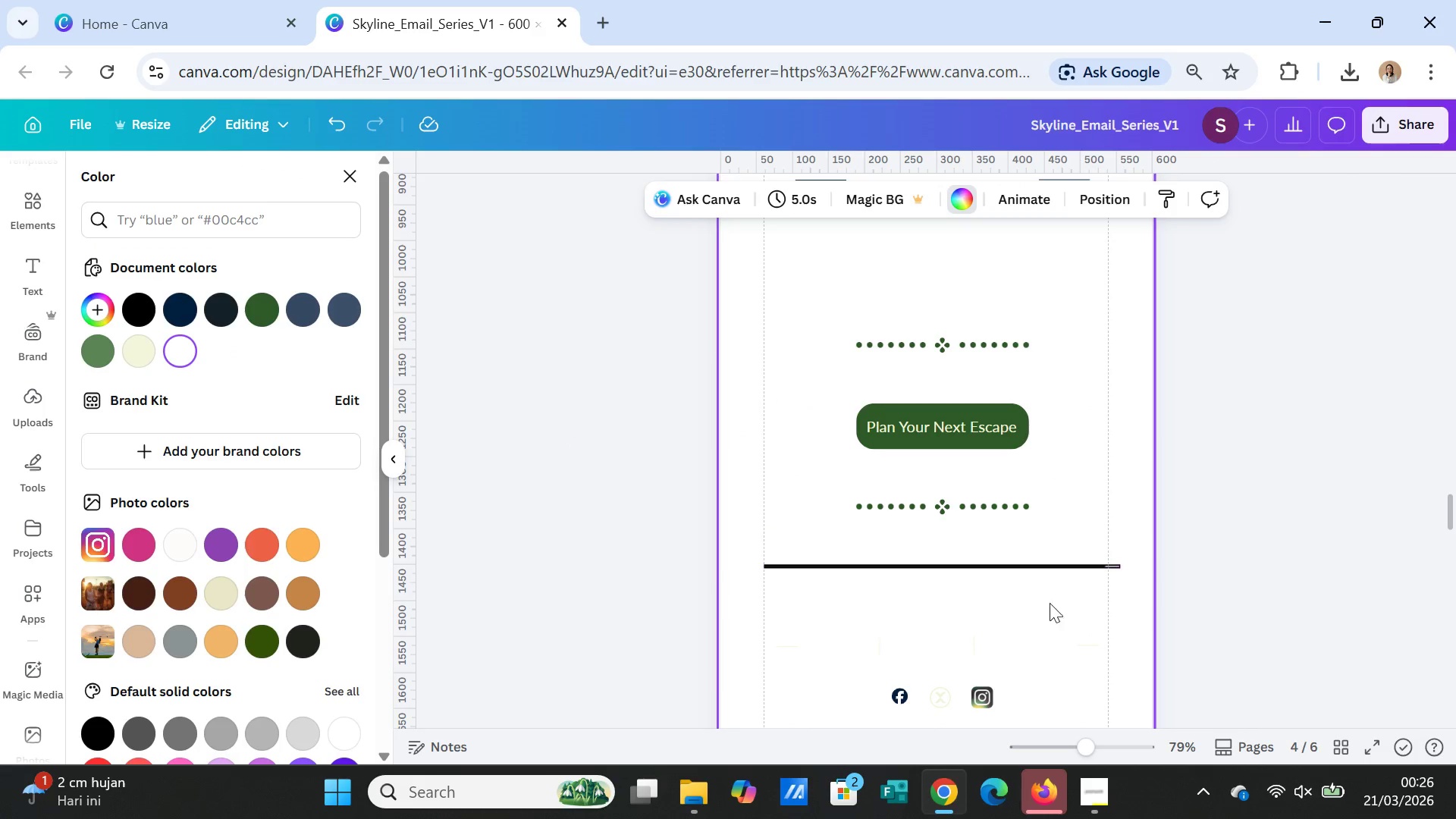 
left_click([1050, 619])
 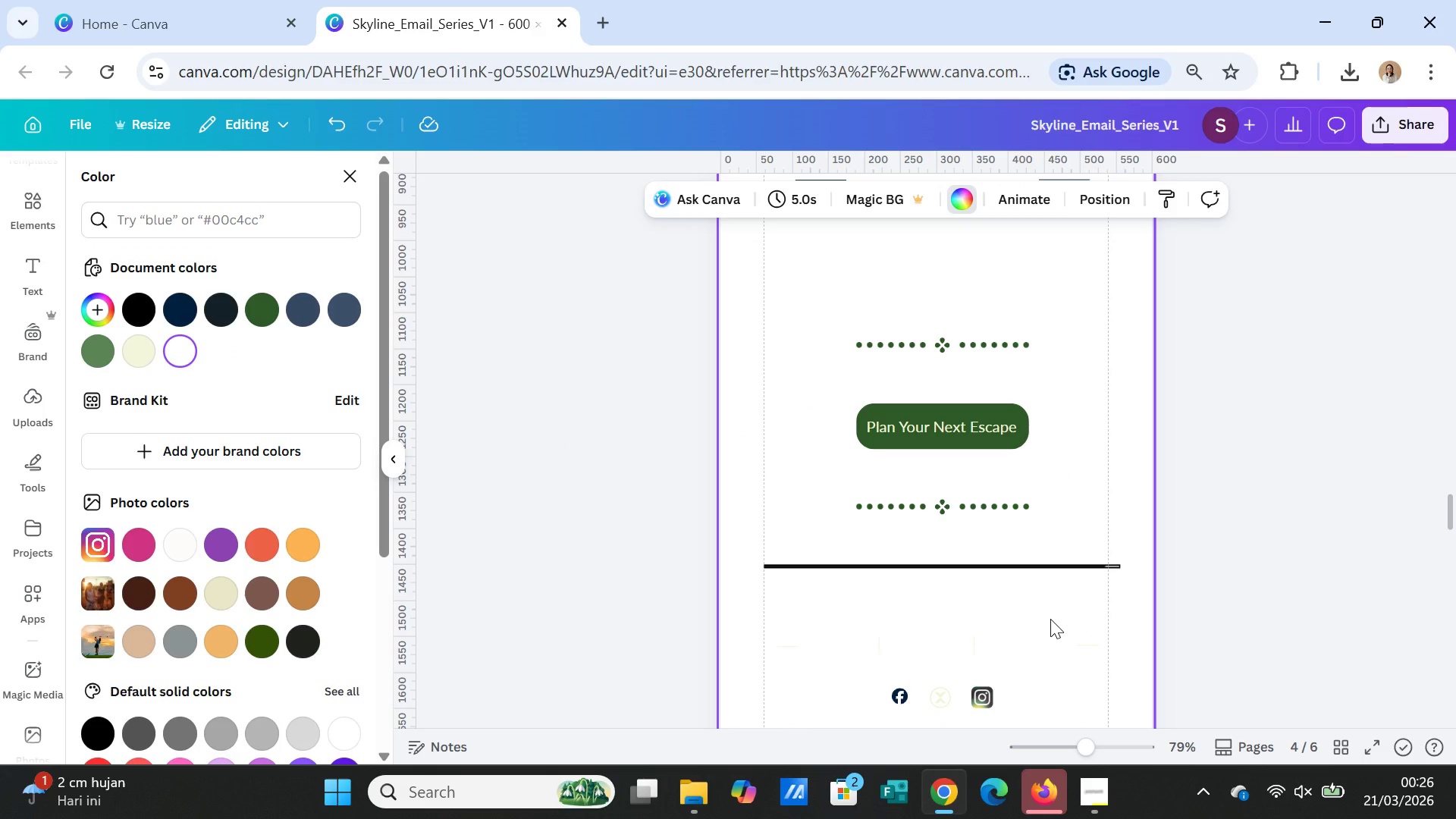 
key(Delete)
 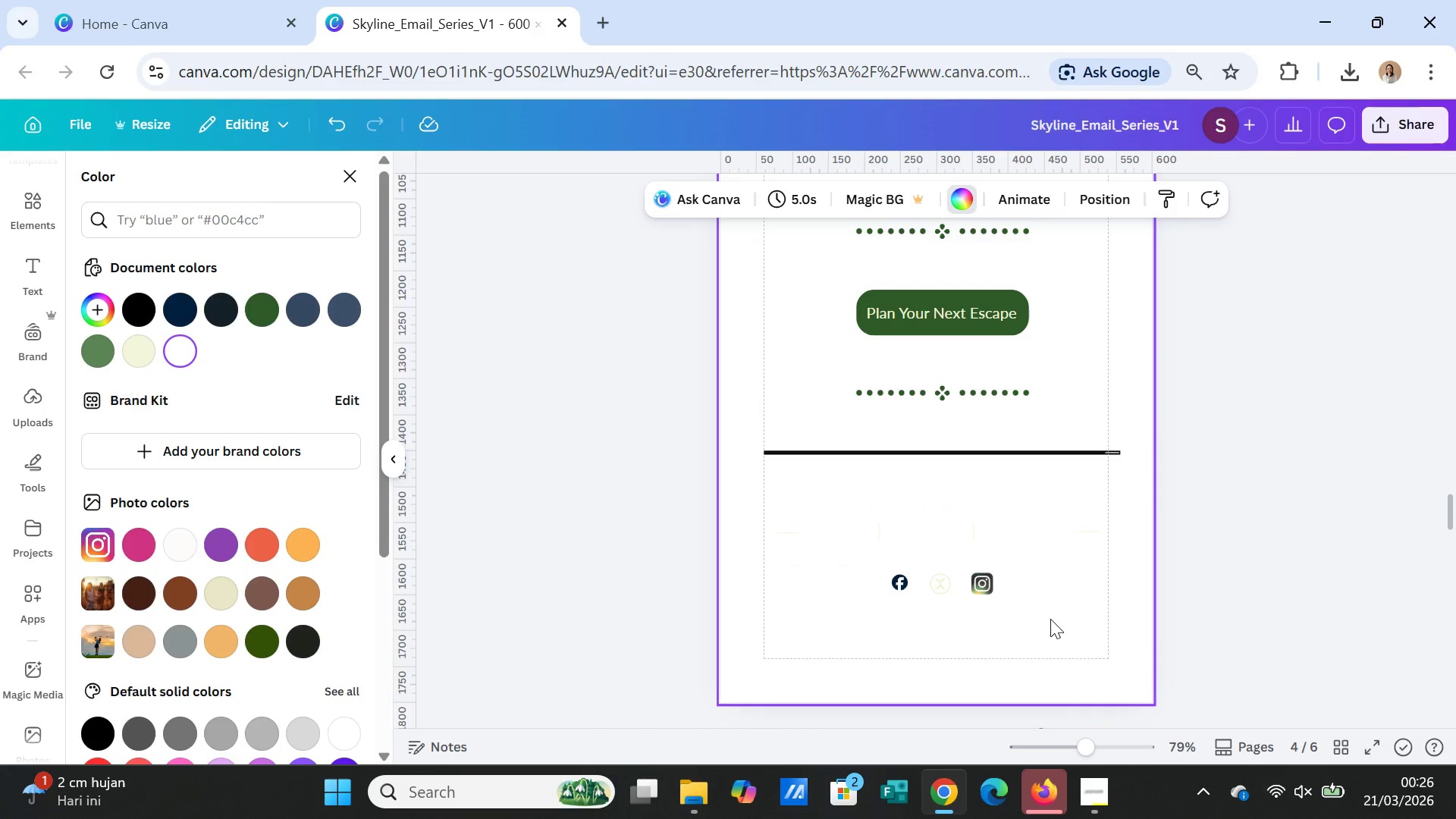 
scroll: coordinate [1050, 619], scroll_direction: down, amount: 1.0
 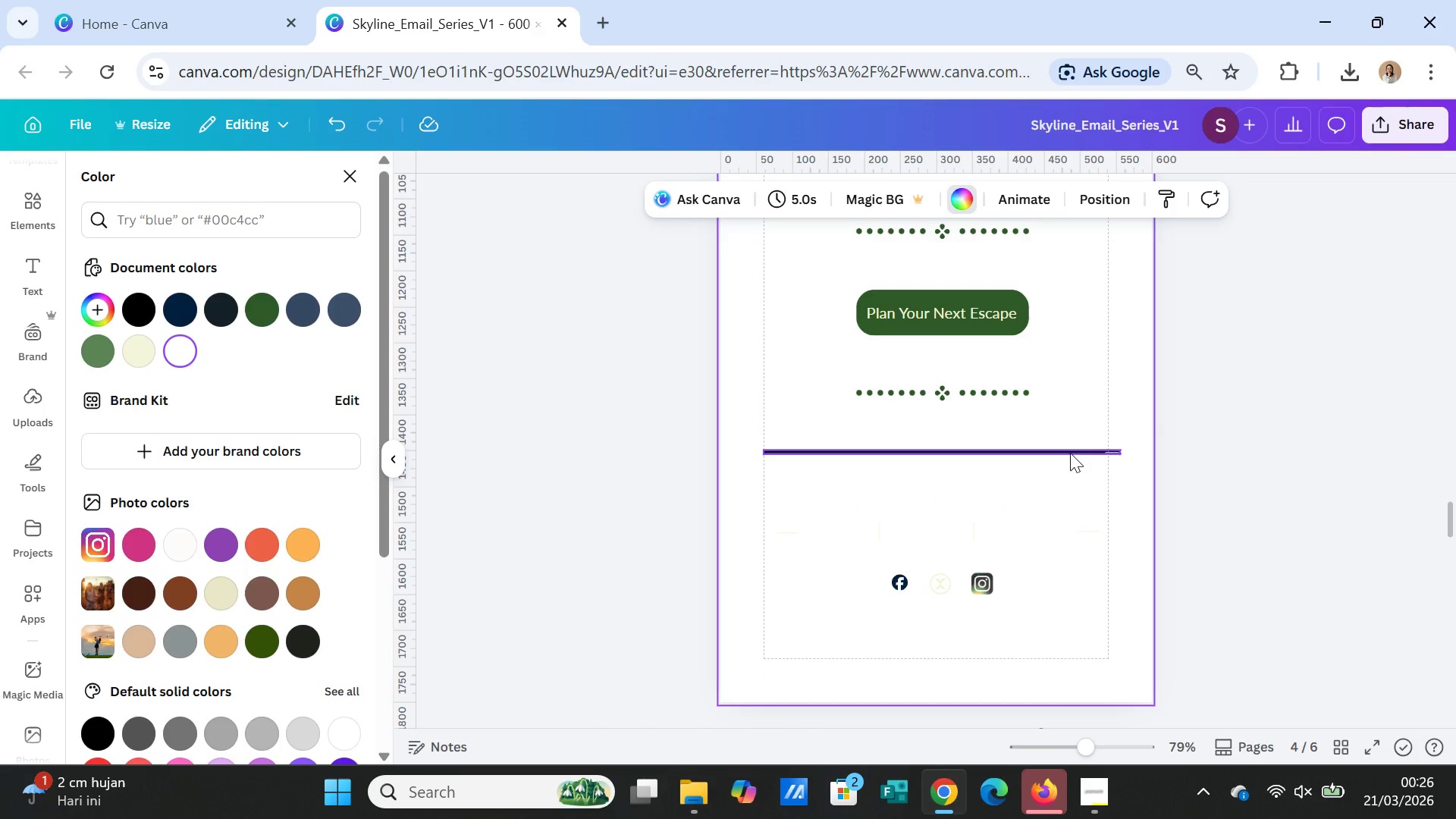 
left_click_drag(start_coordinate=[1070, 453], to_coordinate=[1065, 453])
 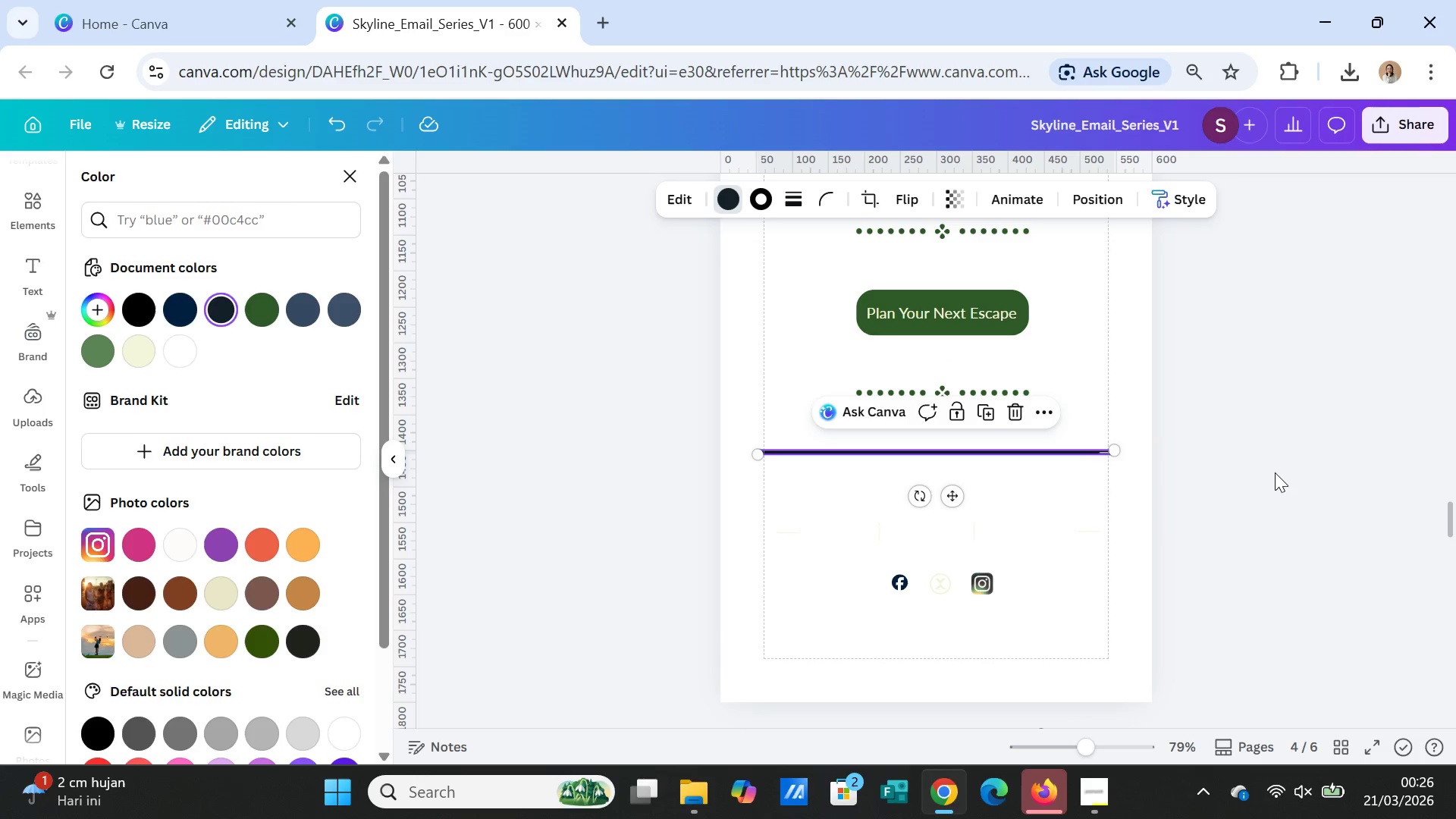 
left_click([1275, 472])
 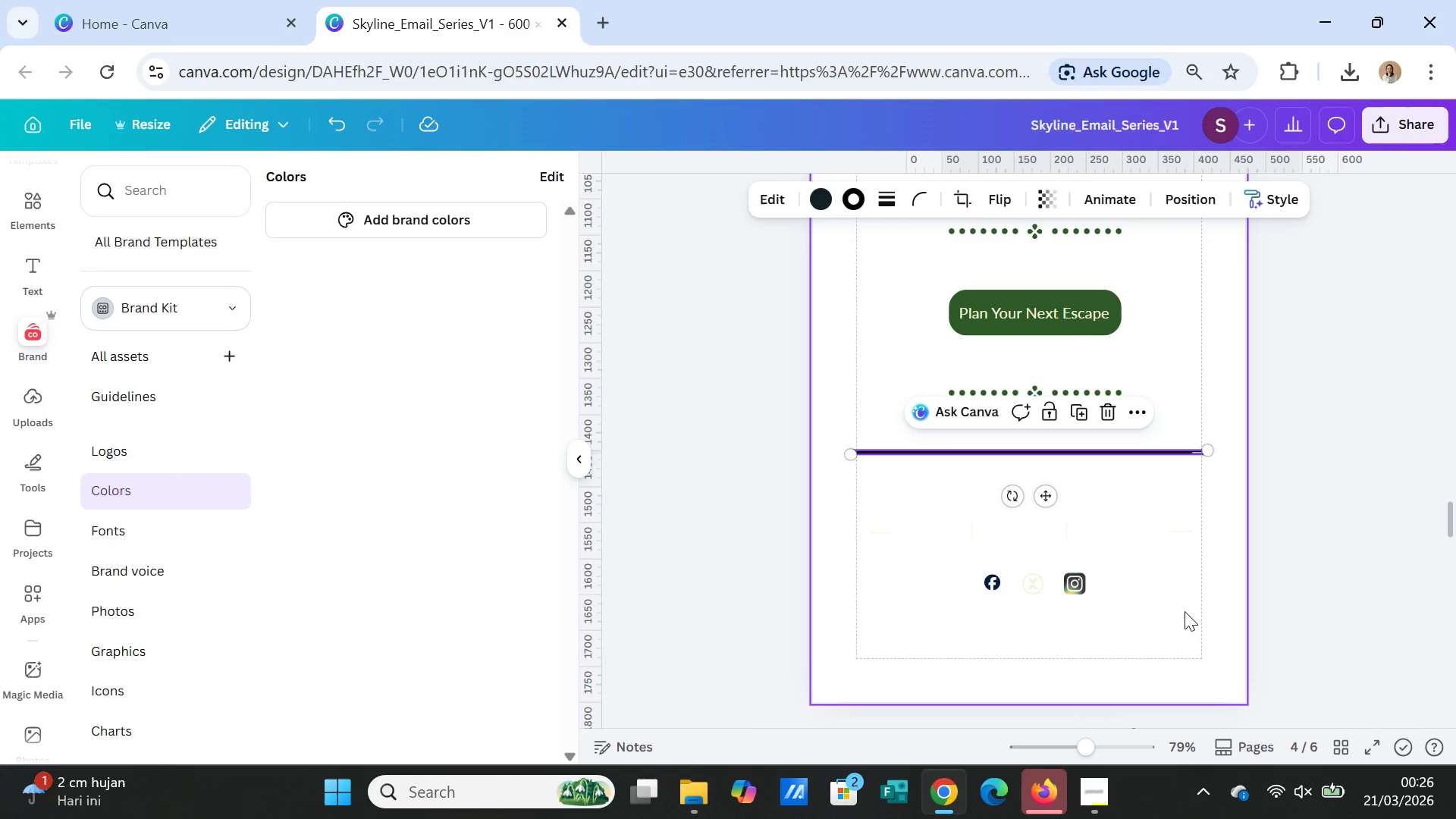 
scroll: coordinate [1185, 610], scroll_direction: up, amount: 1.0
 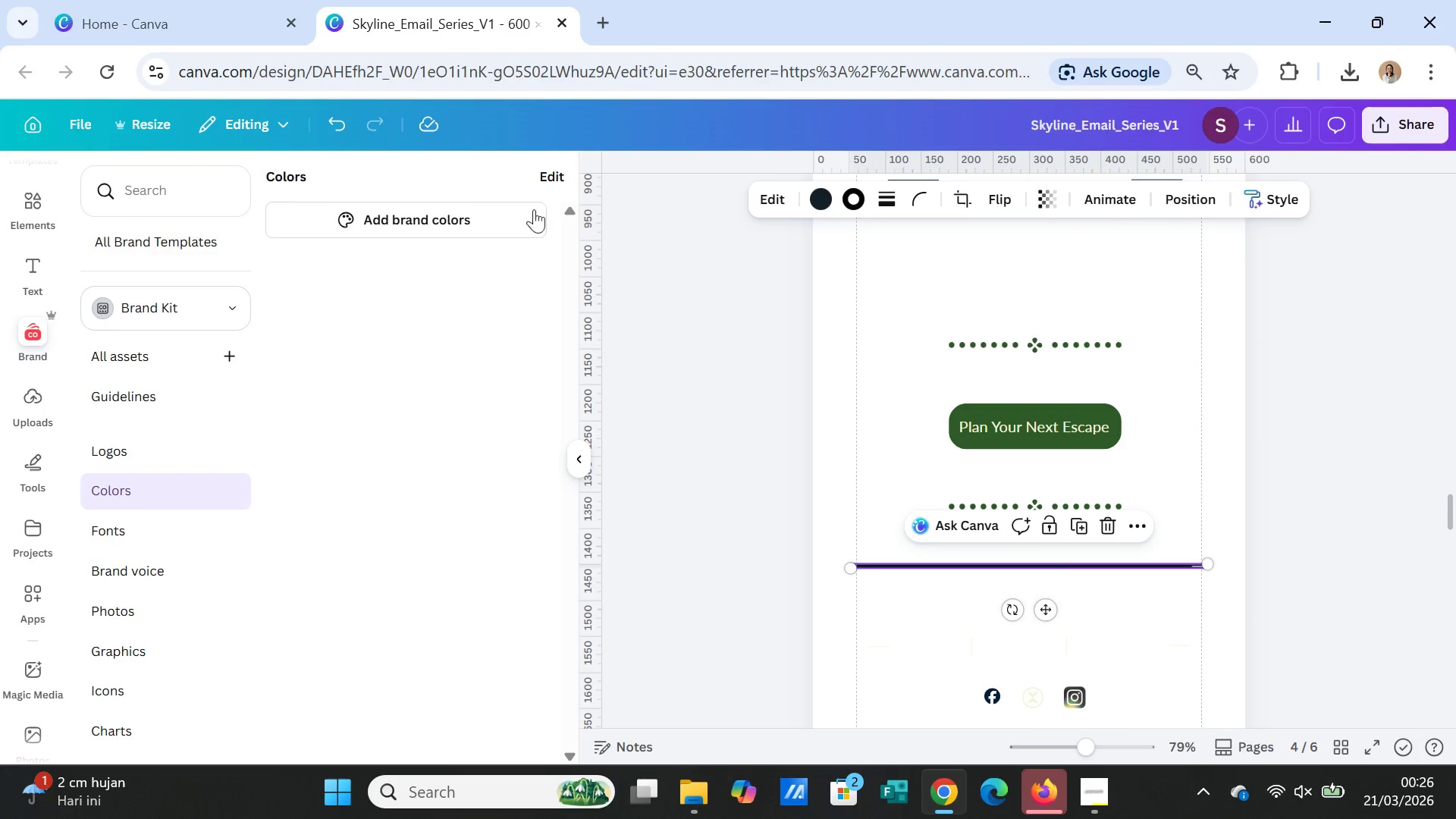 
left_click([736, 297])
 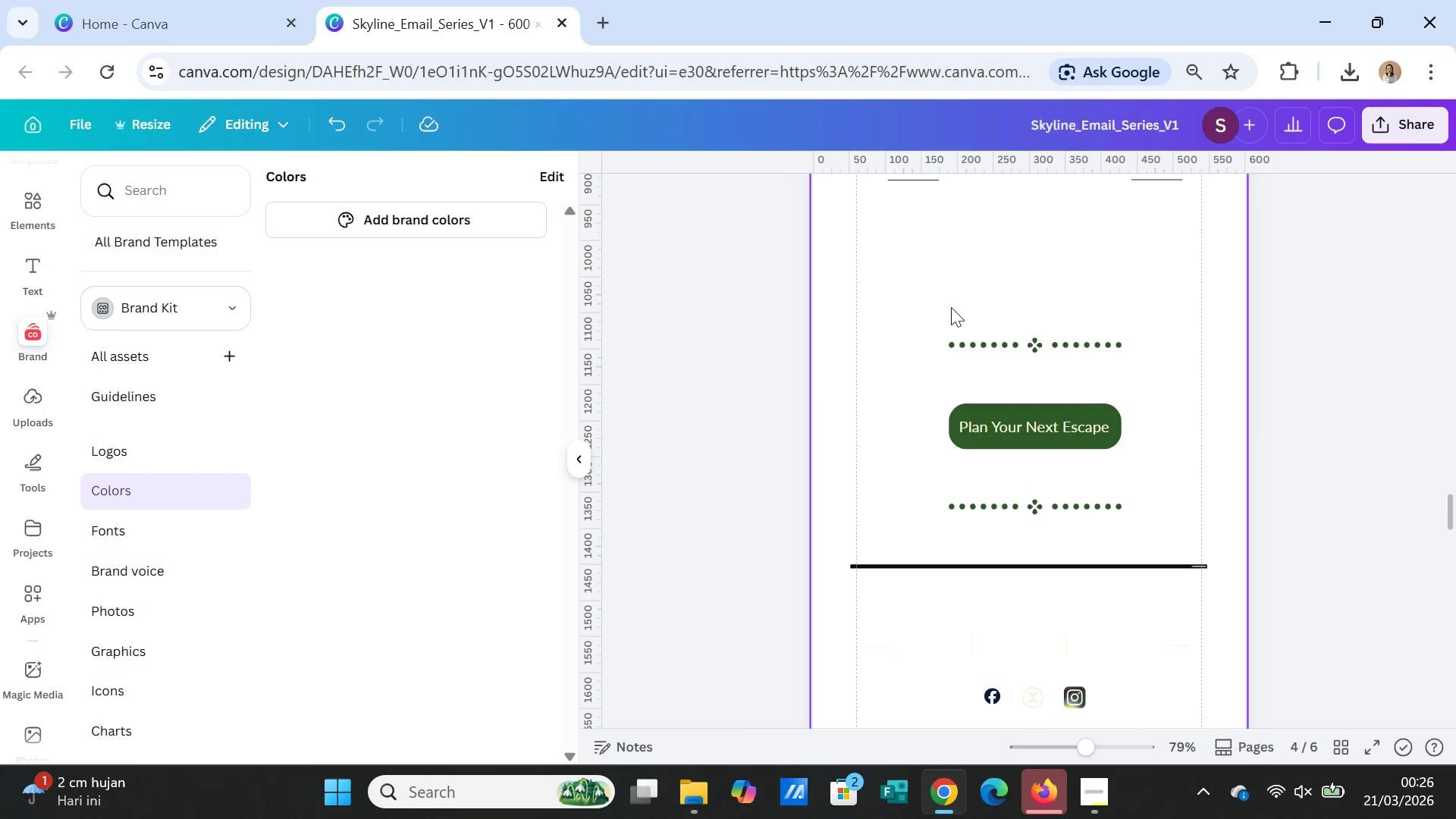 
left_click([951, 268])
 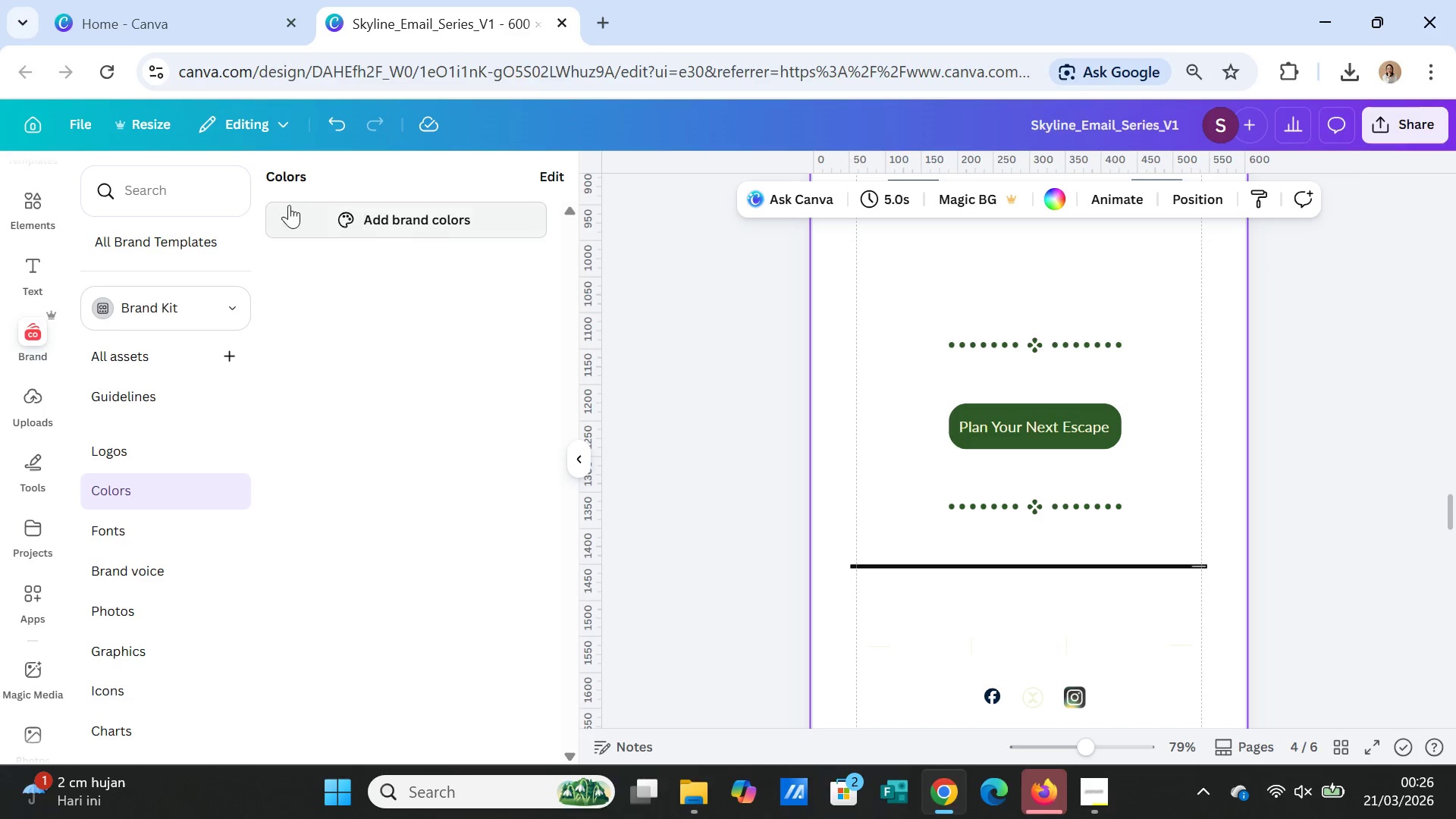 
wait(5.28)
 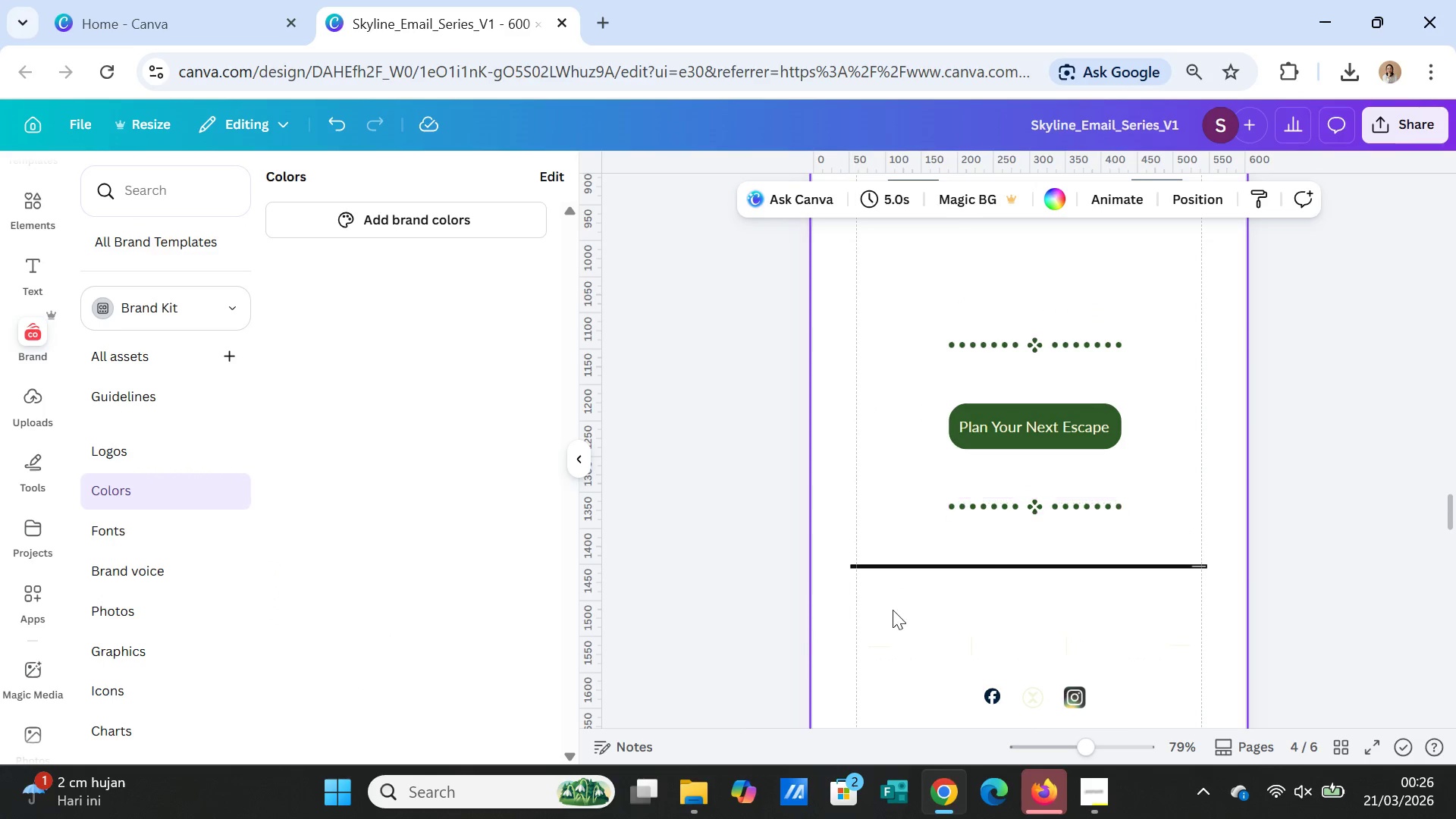 
left_click([1062, 193])
 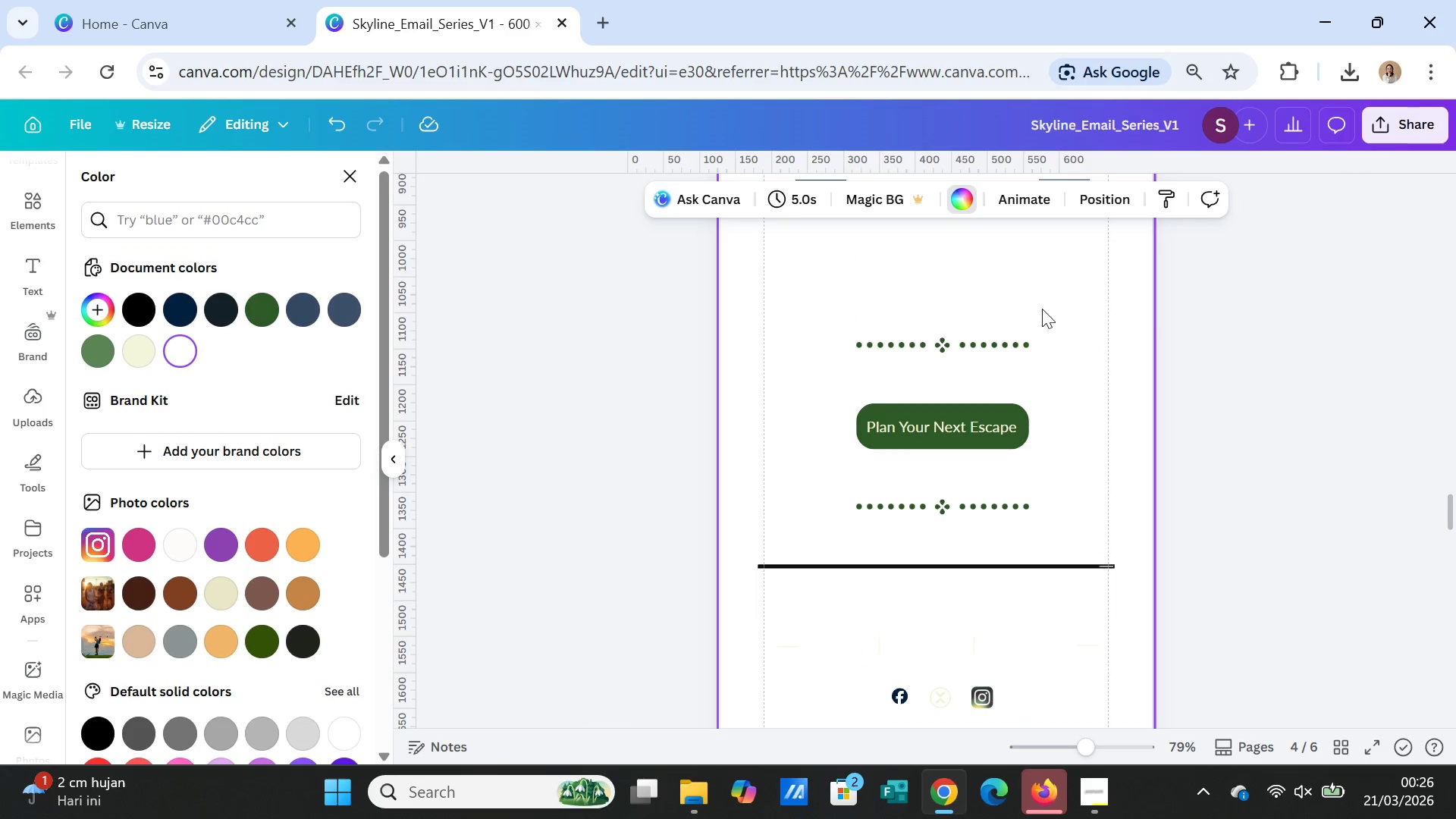 
left_click([1329, 369])
 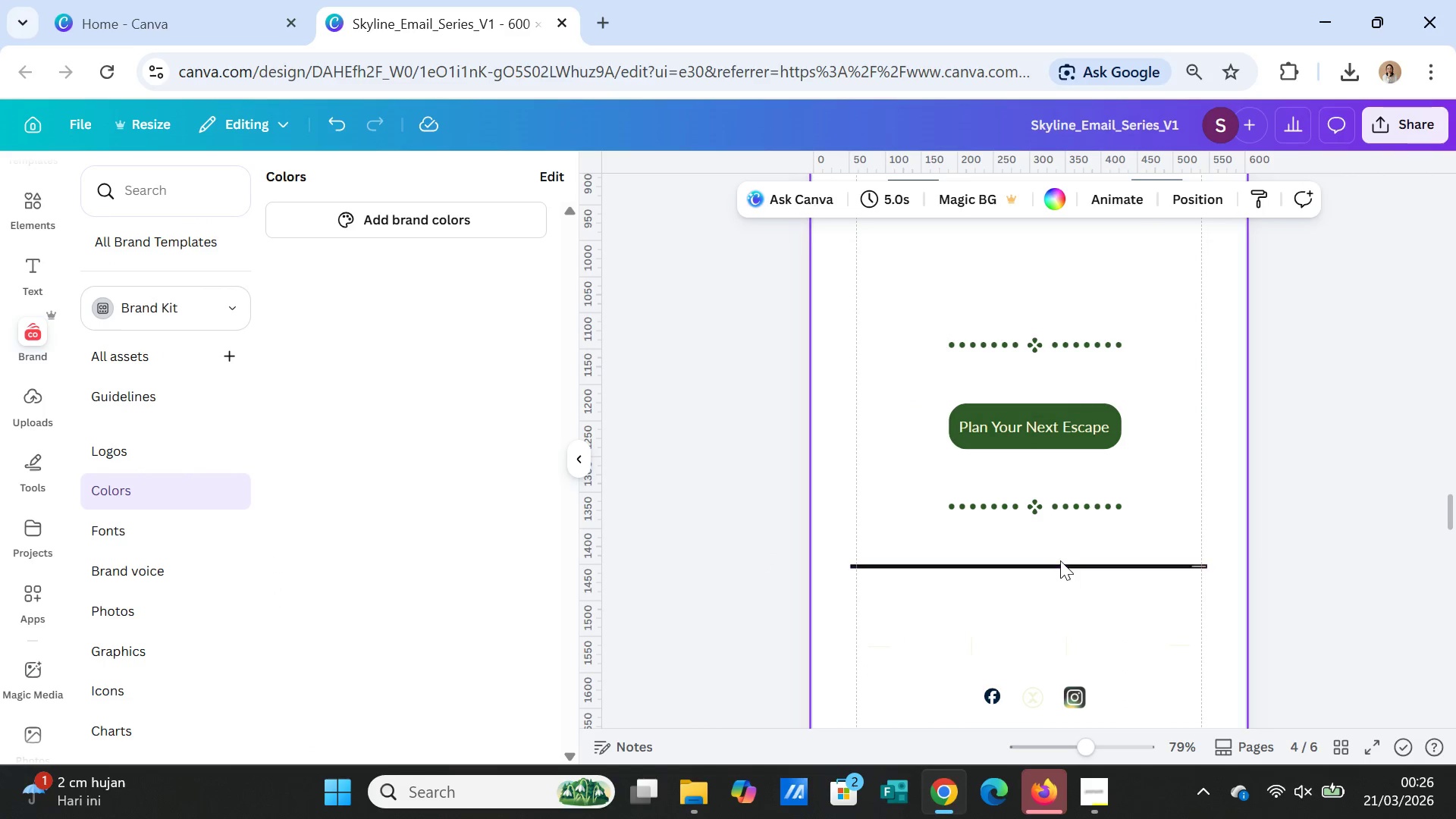 
left_click([1060, 560])
 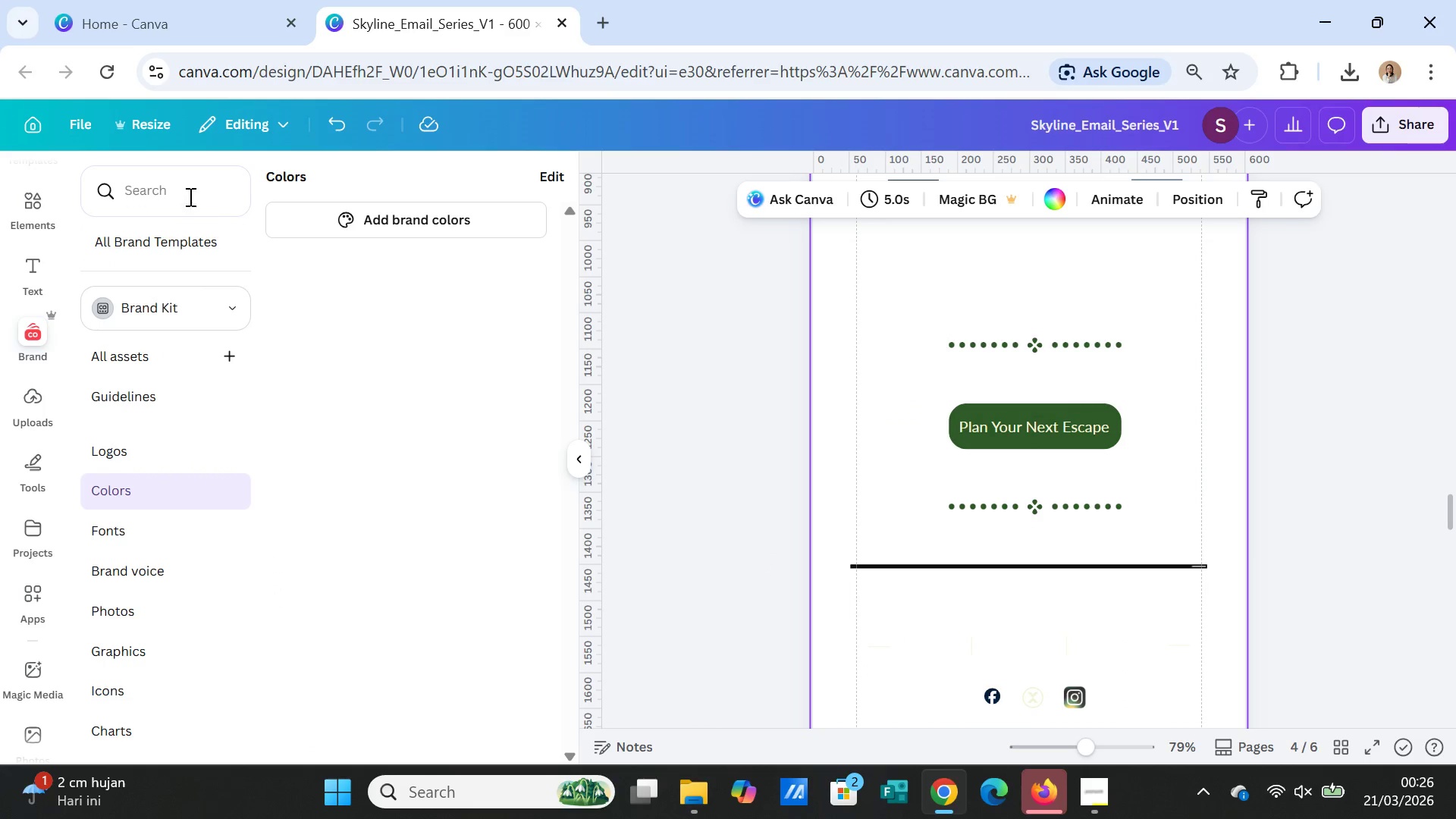 
left_click([552, 170])
 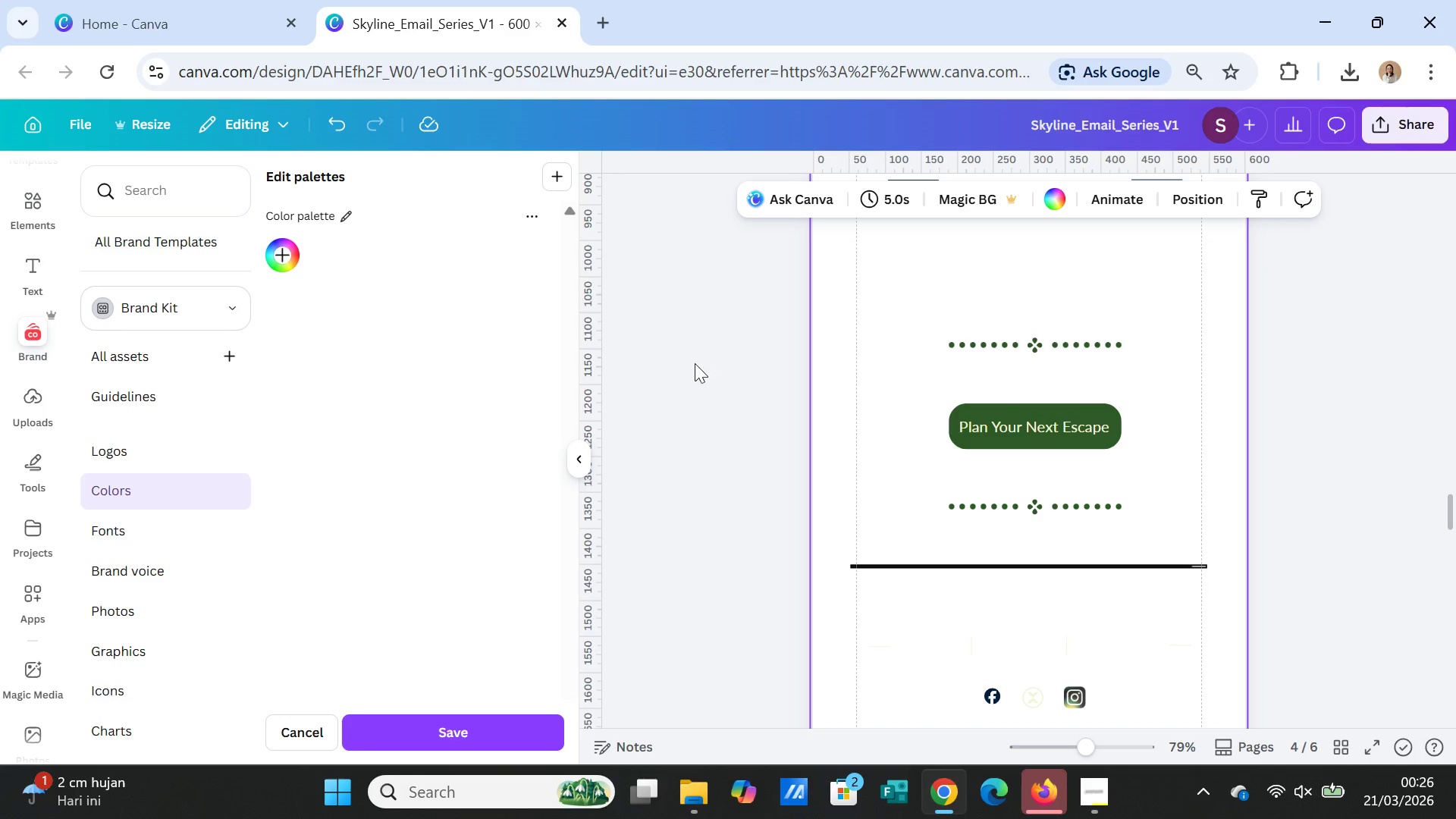 
left_click([706, 381])
 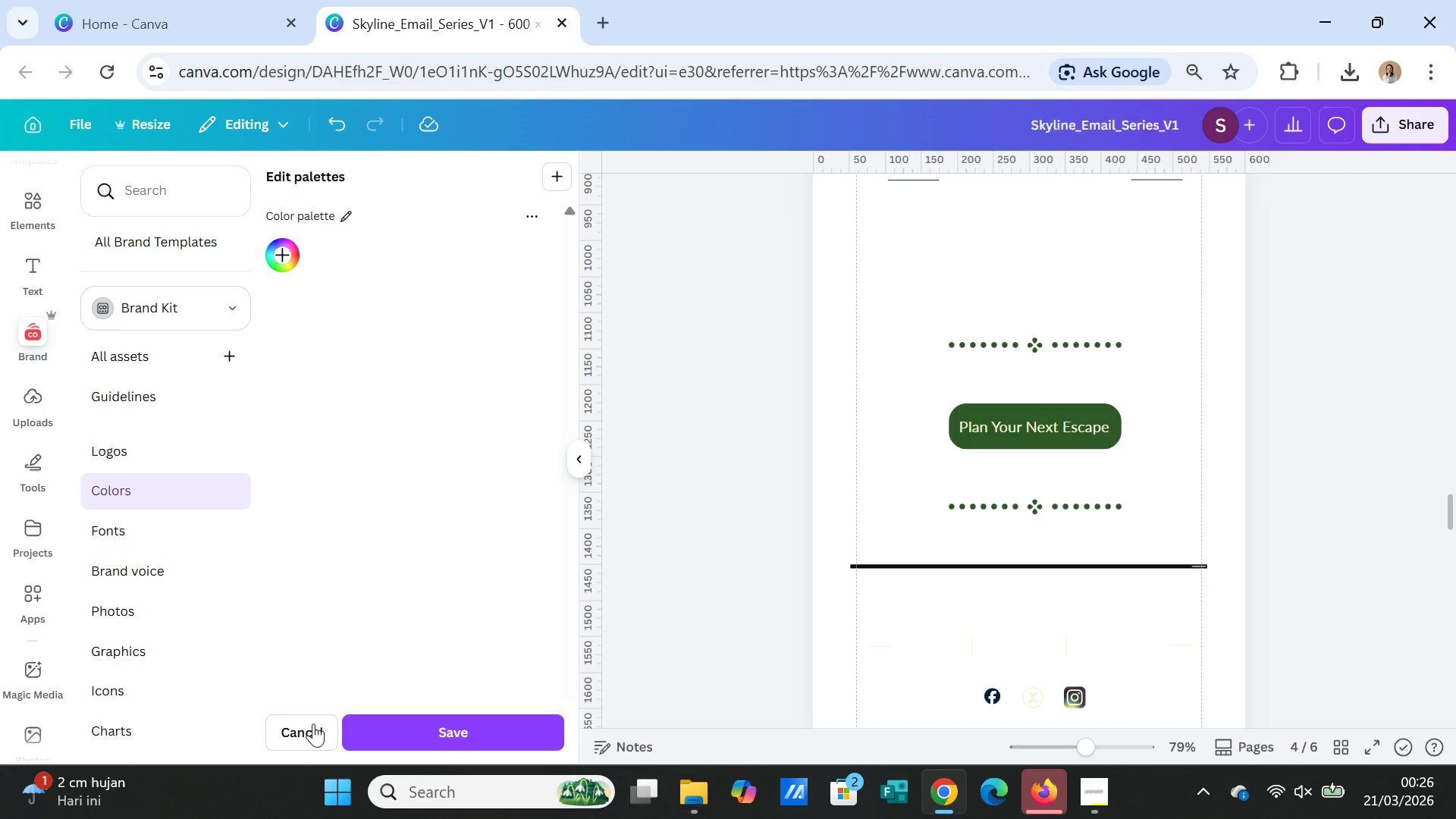 
left_click([315, 737])
 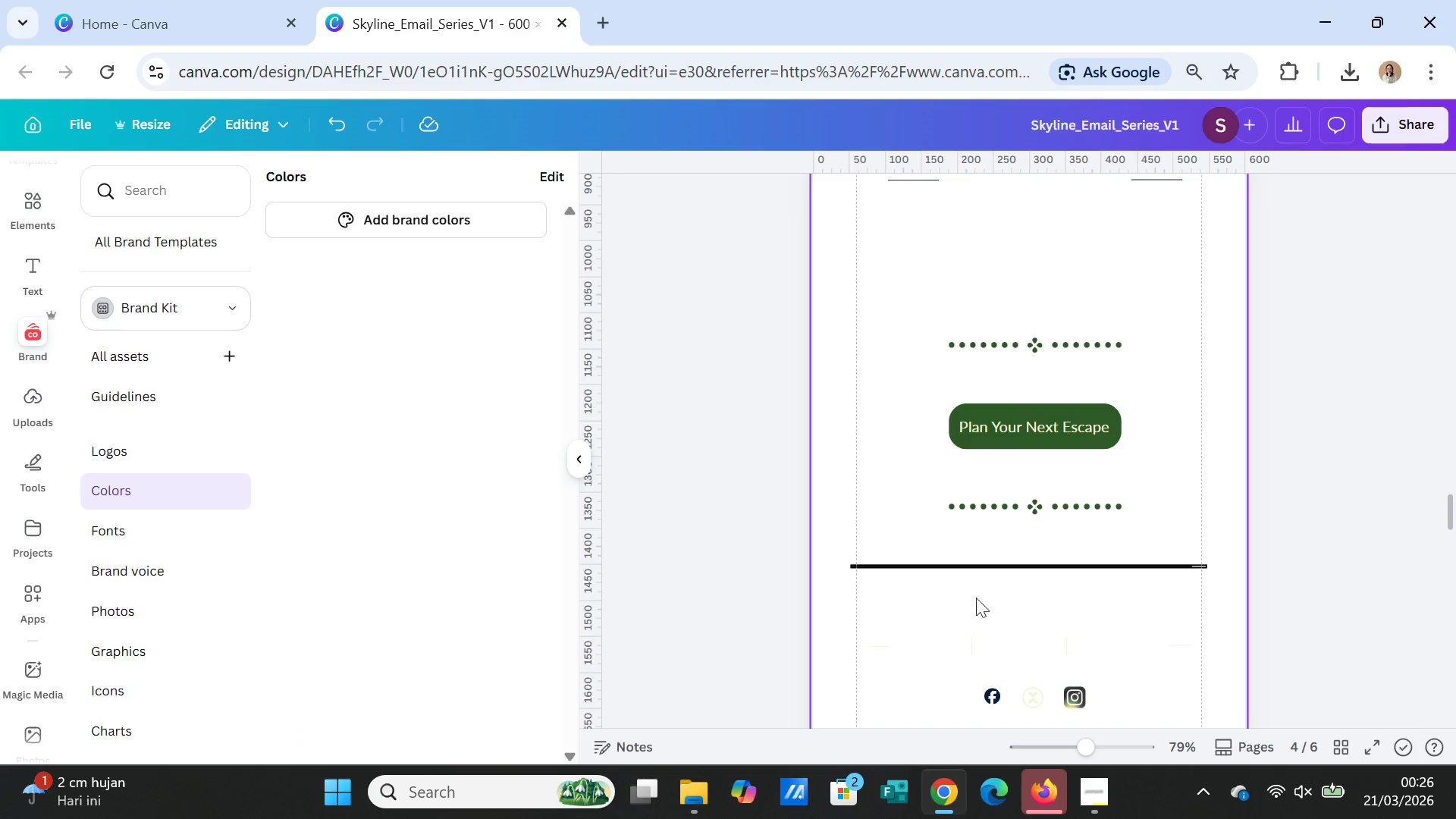 
left_click([976, 566])
 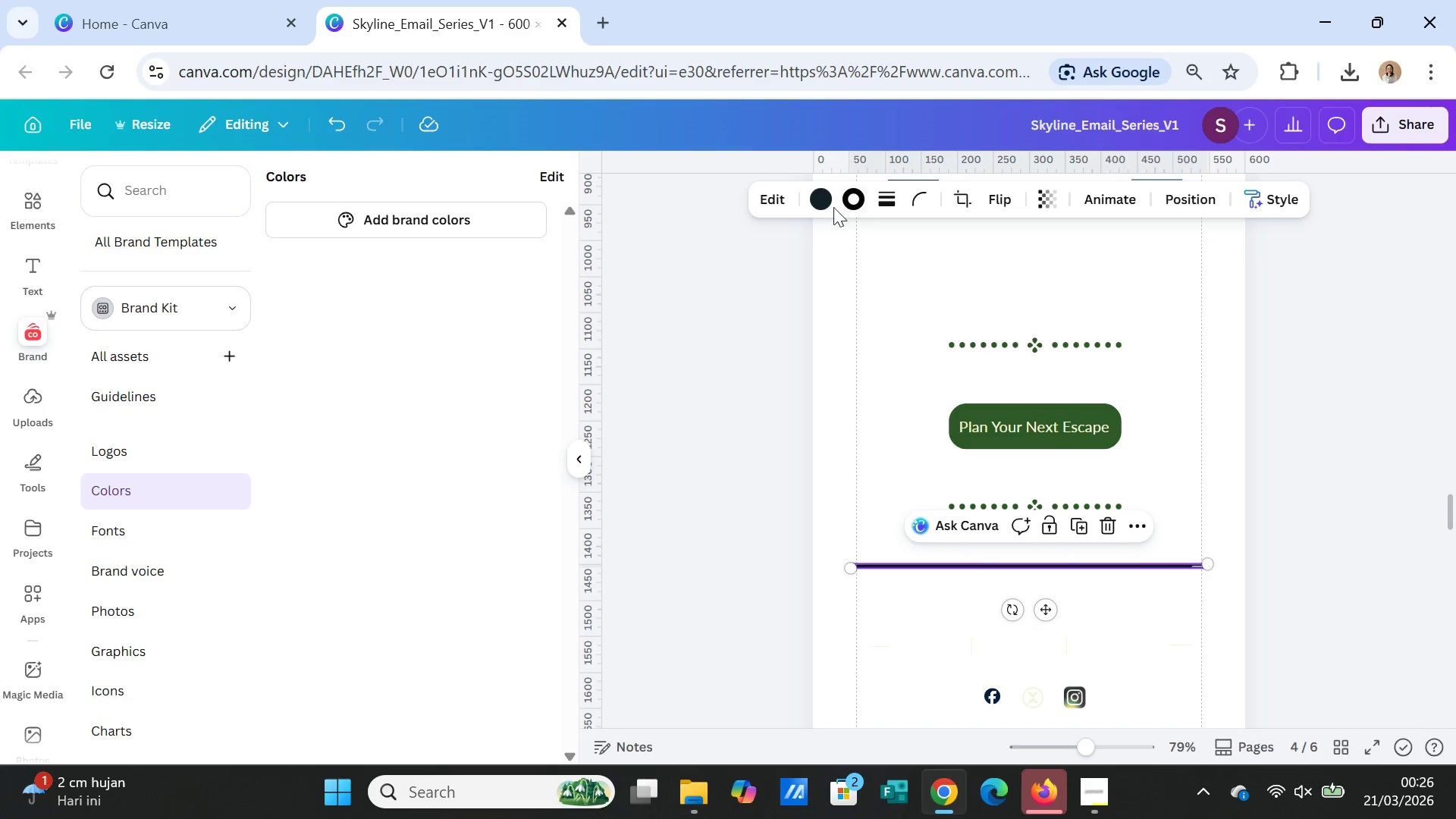 
left_click([822, 197])
 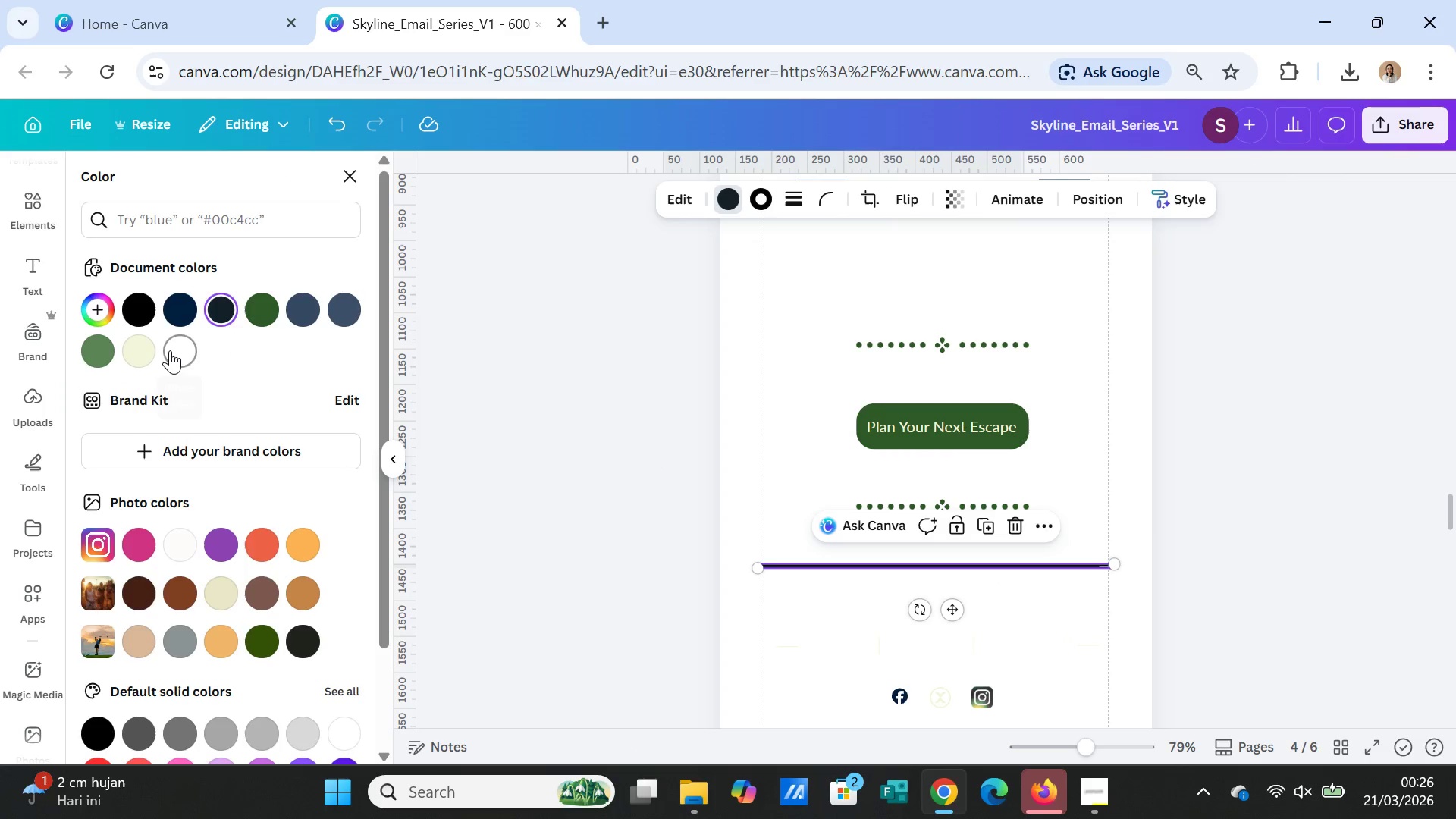 
left_click([178, 350])
 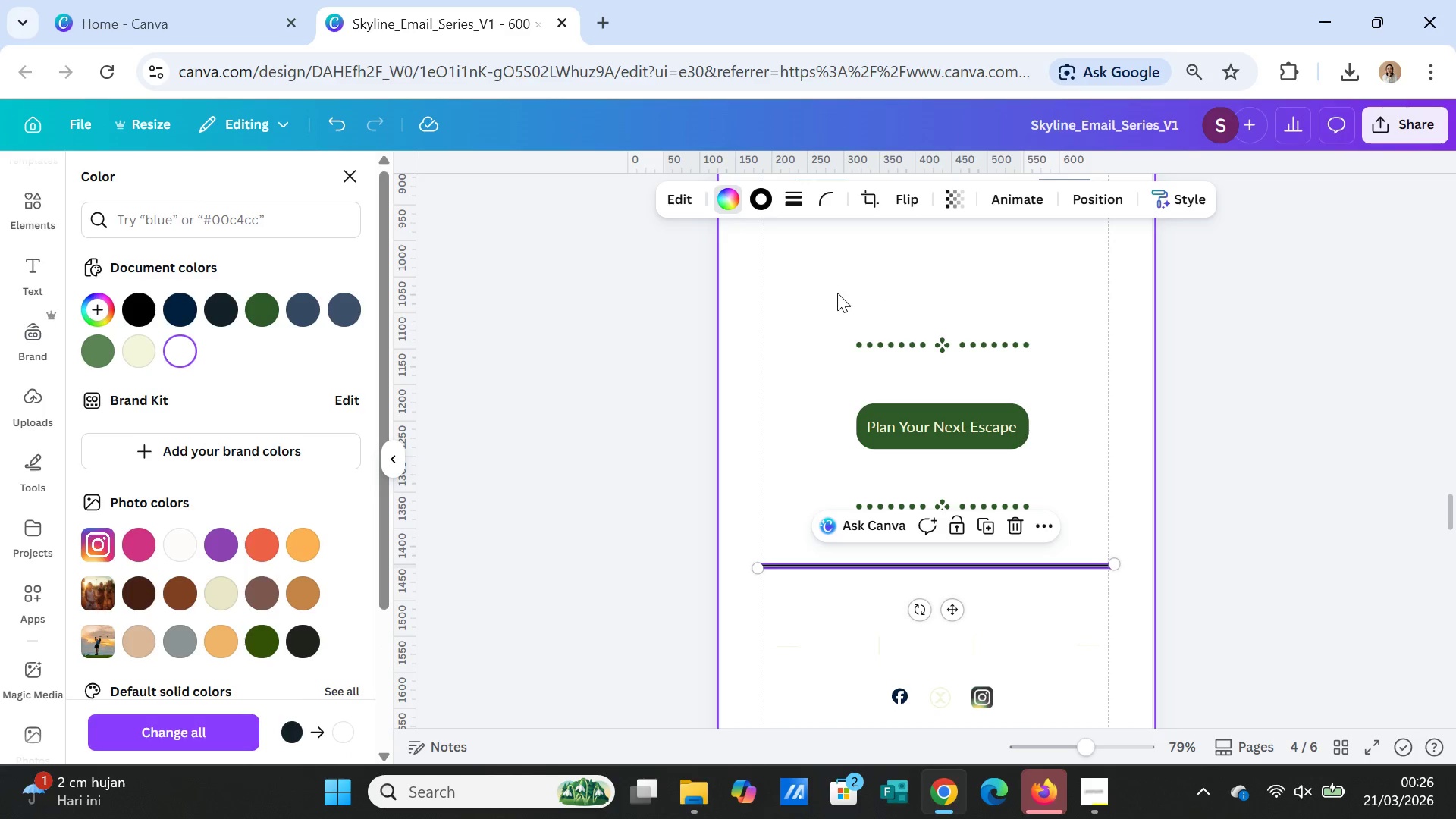 
left_click([837, 293])
 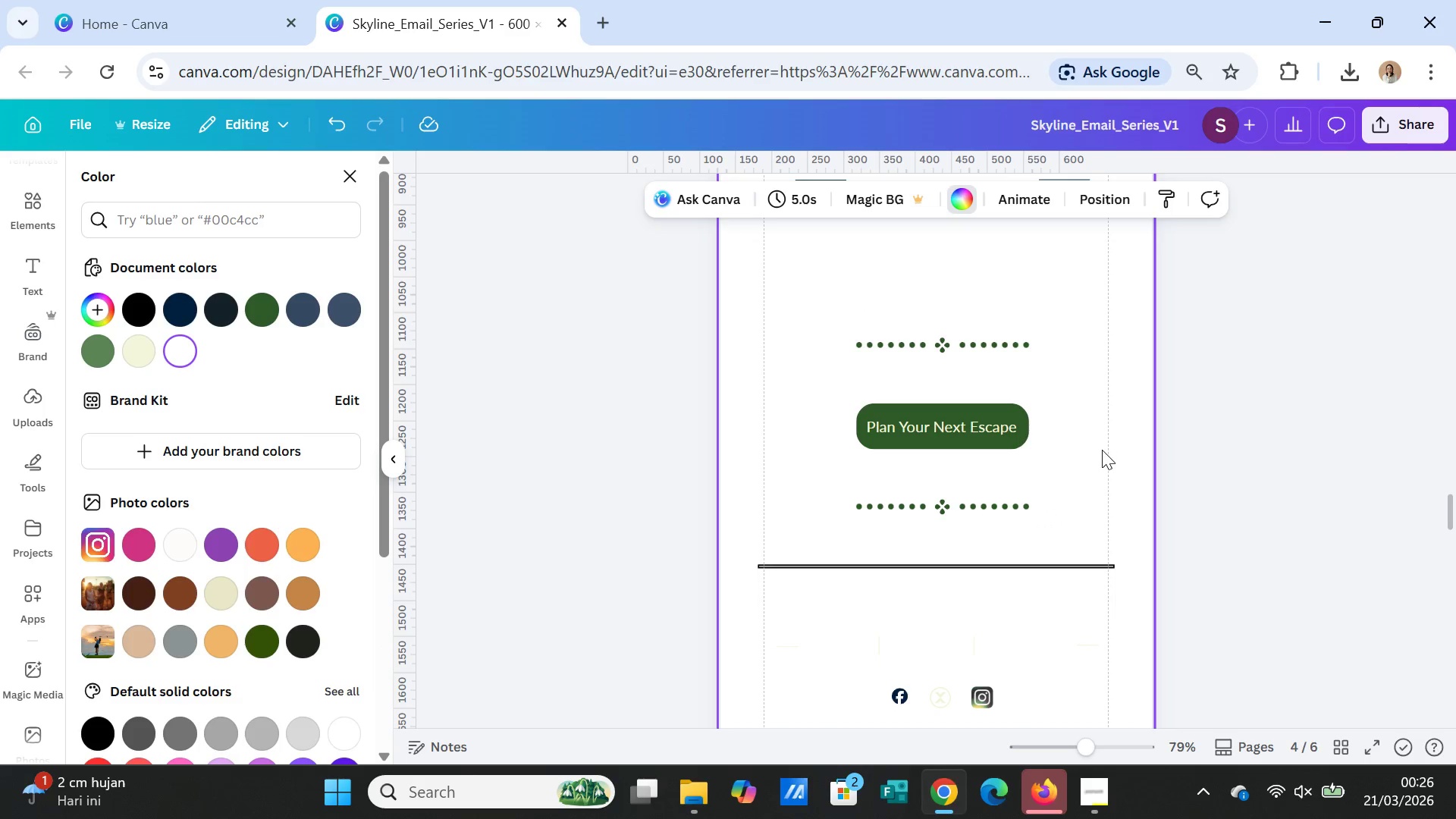 
scroll: coordinate [1102, 450], scroll_direction: up, amount: 3.0
 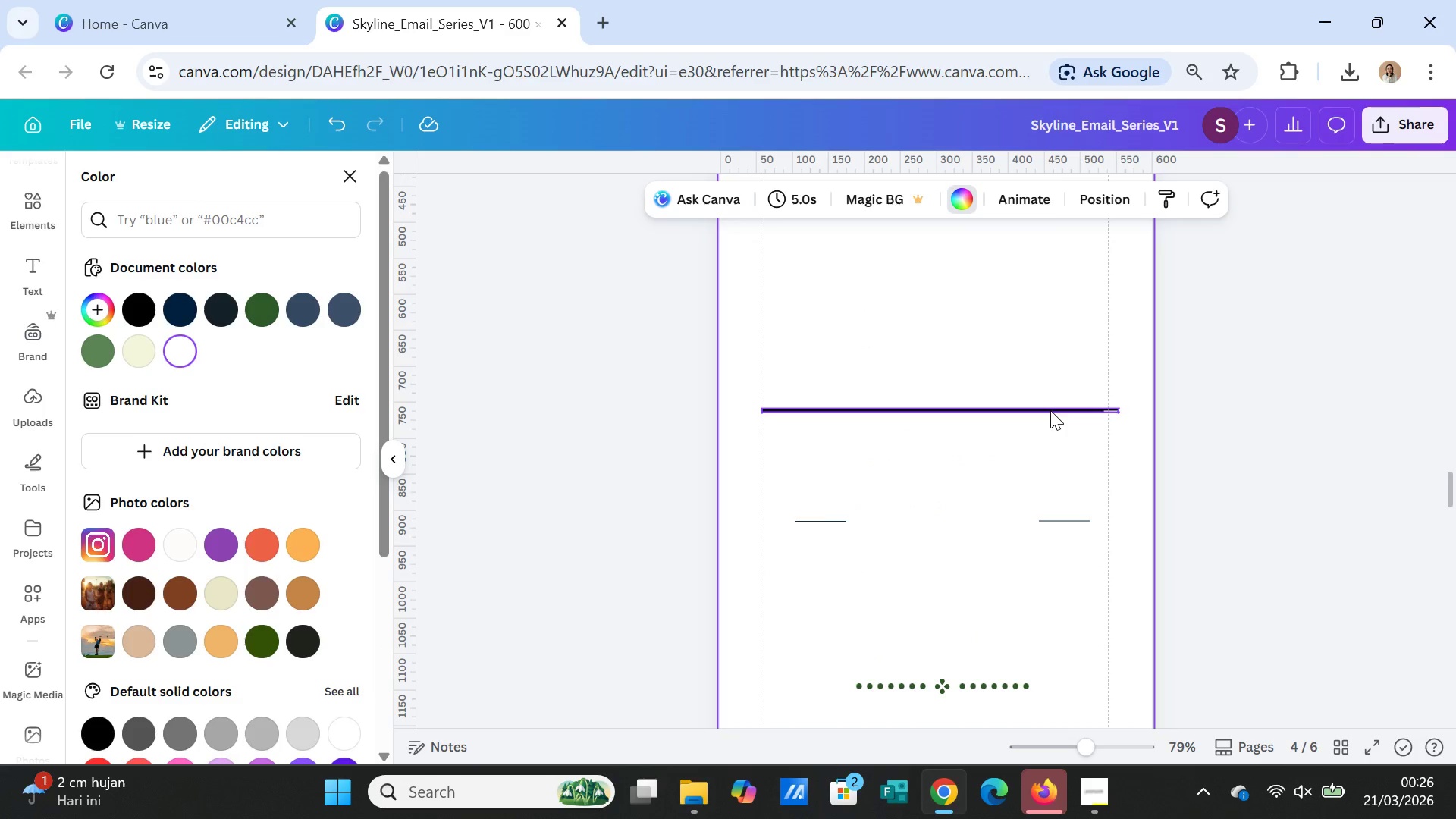 
left_click([1050, 410])
 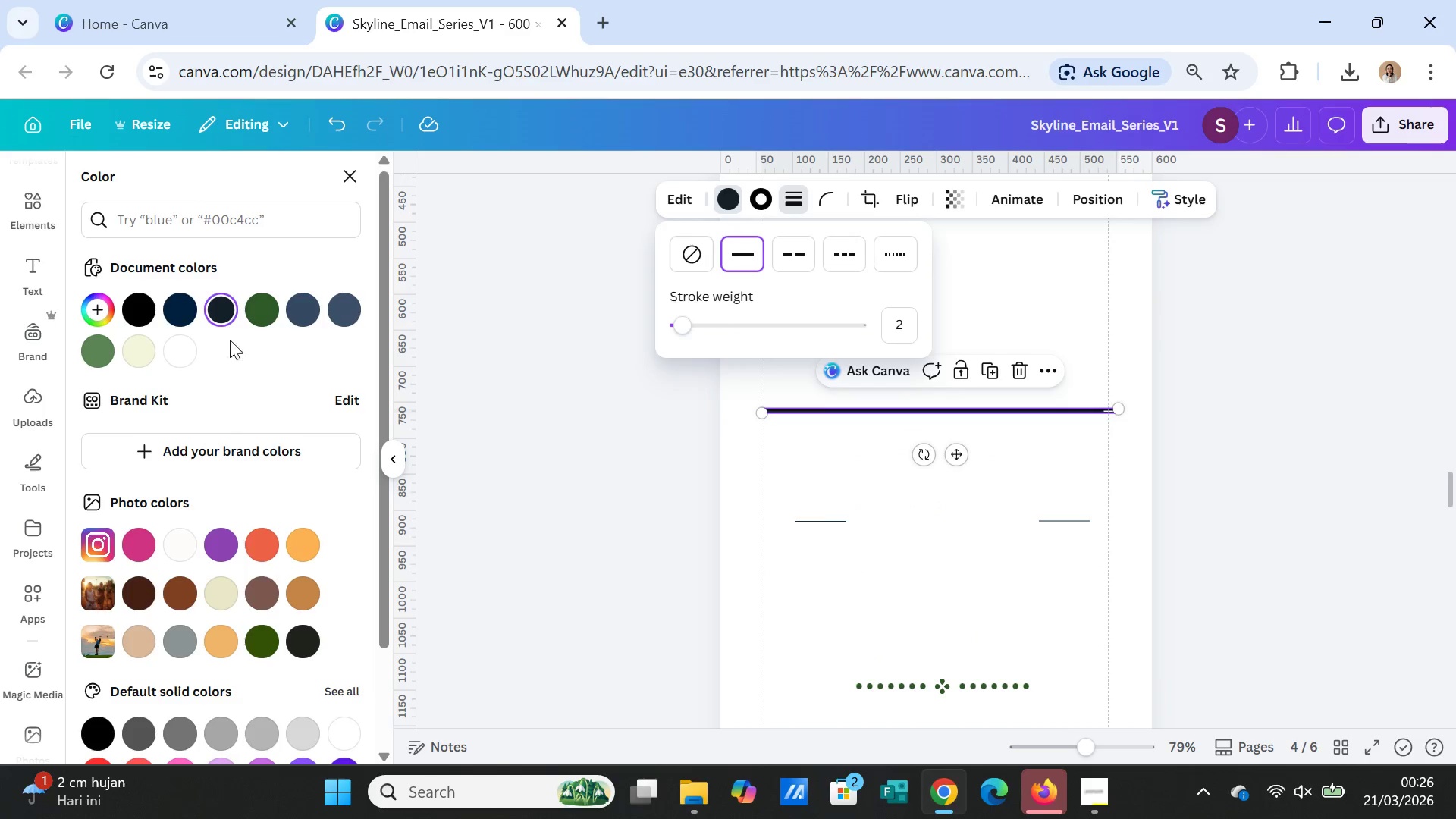 
wait(6.05)
 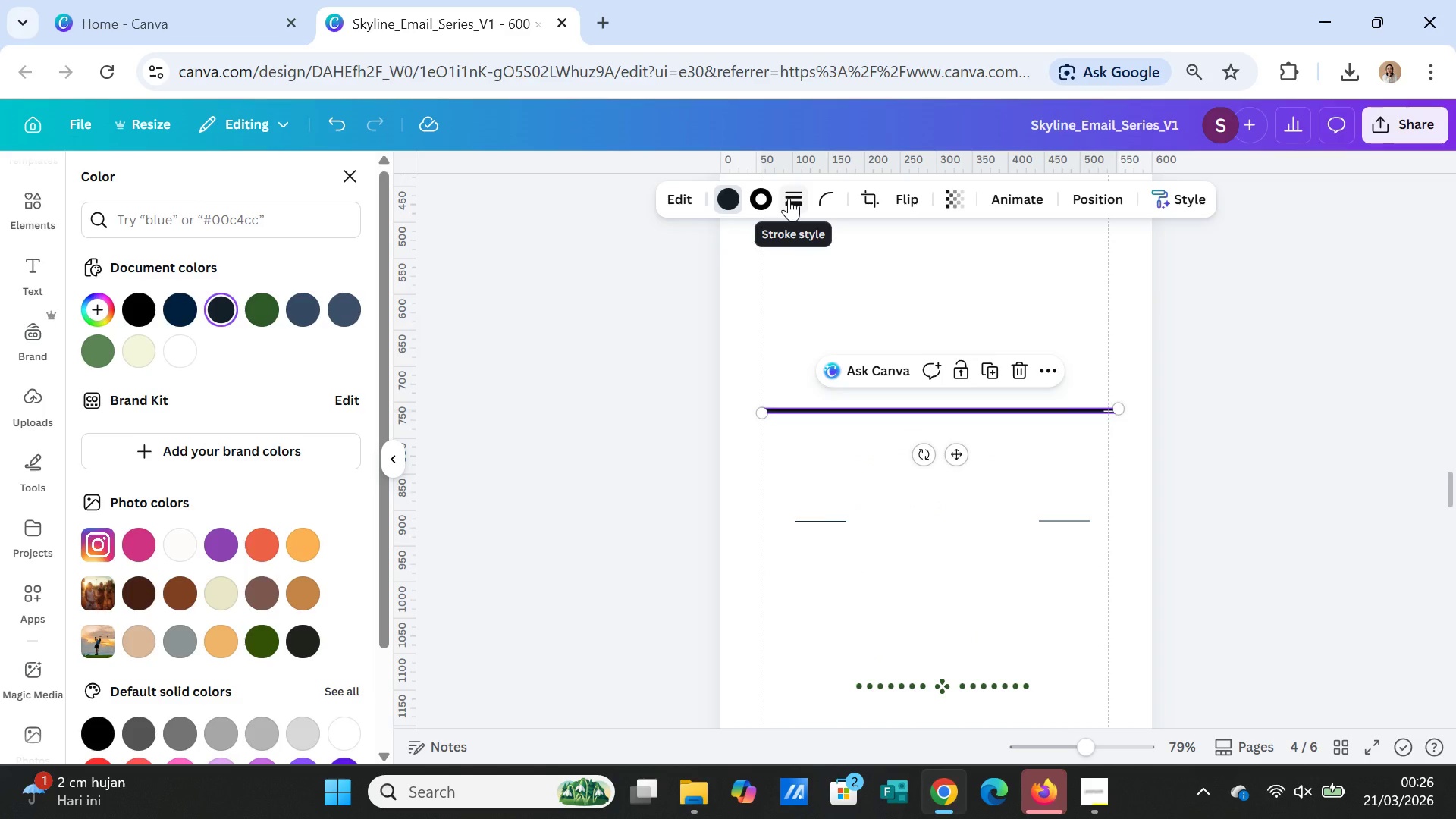 
left_click([183, 347])
 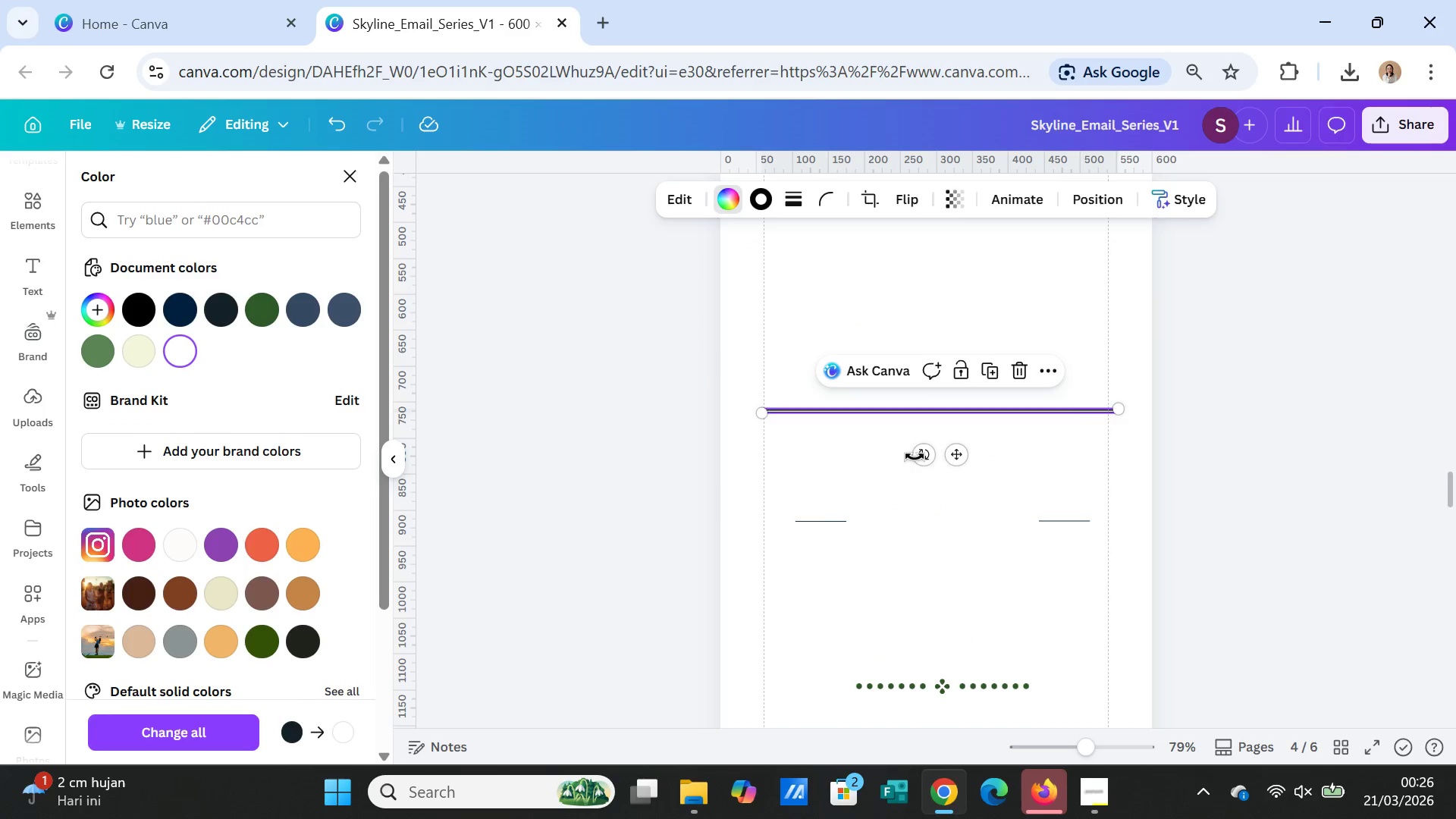 
left_click([915, 457])
 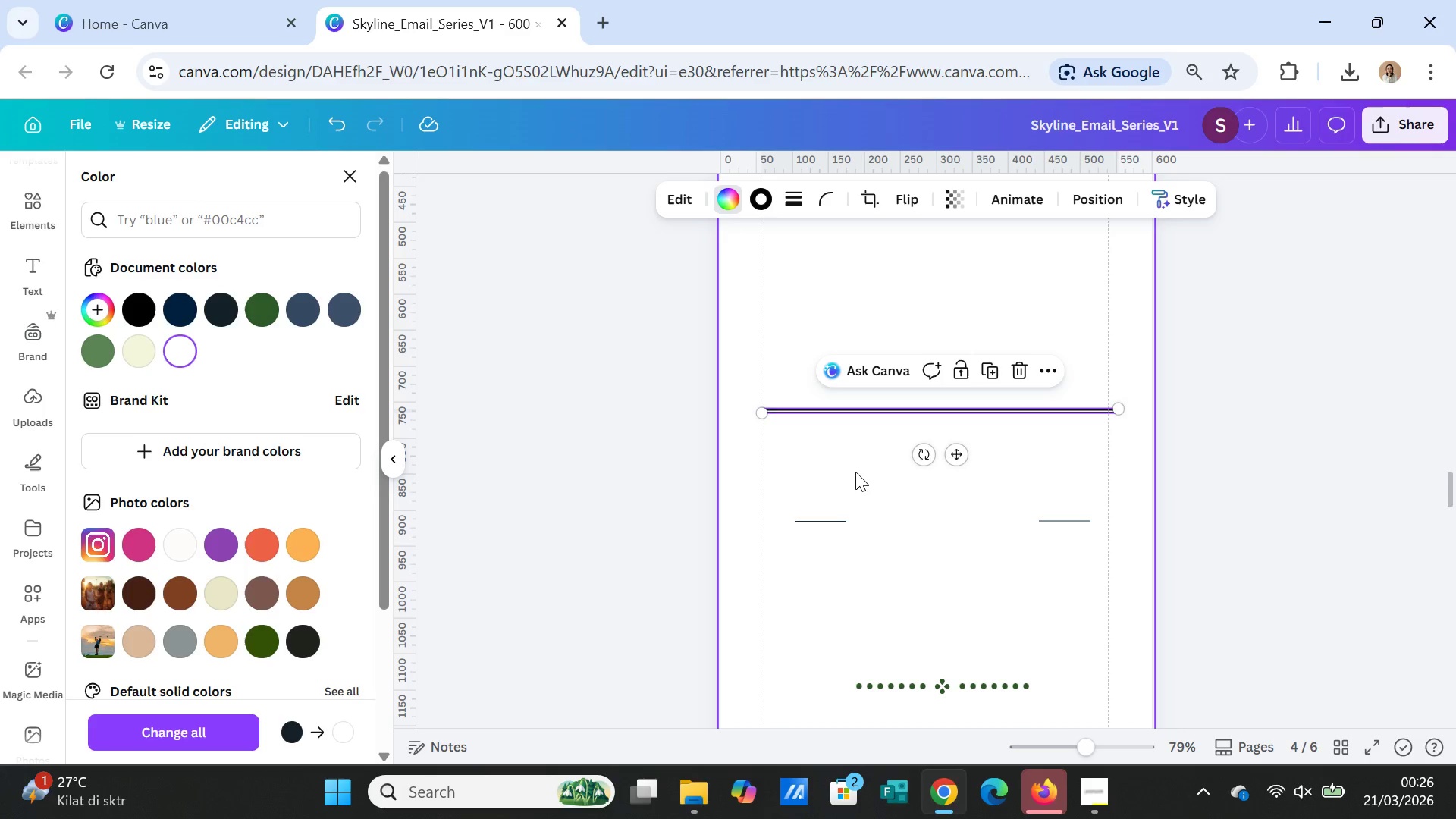 
left_click([855, 470])
 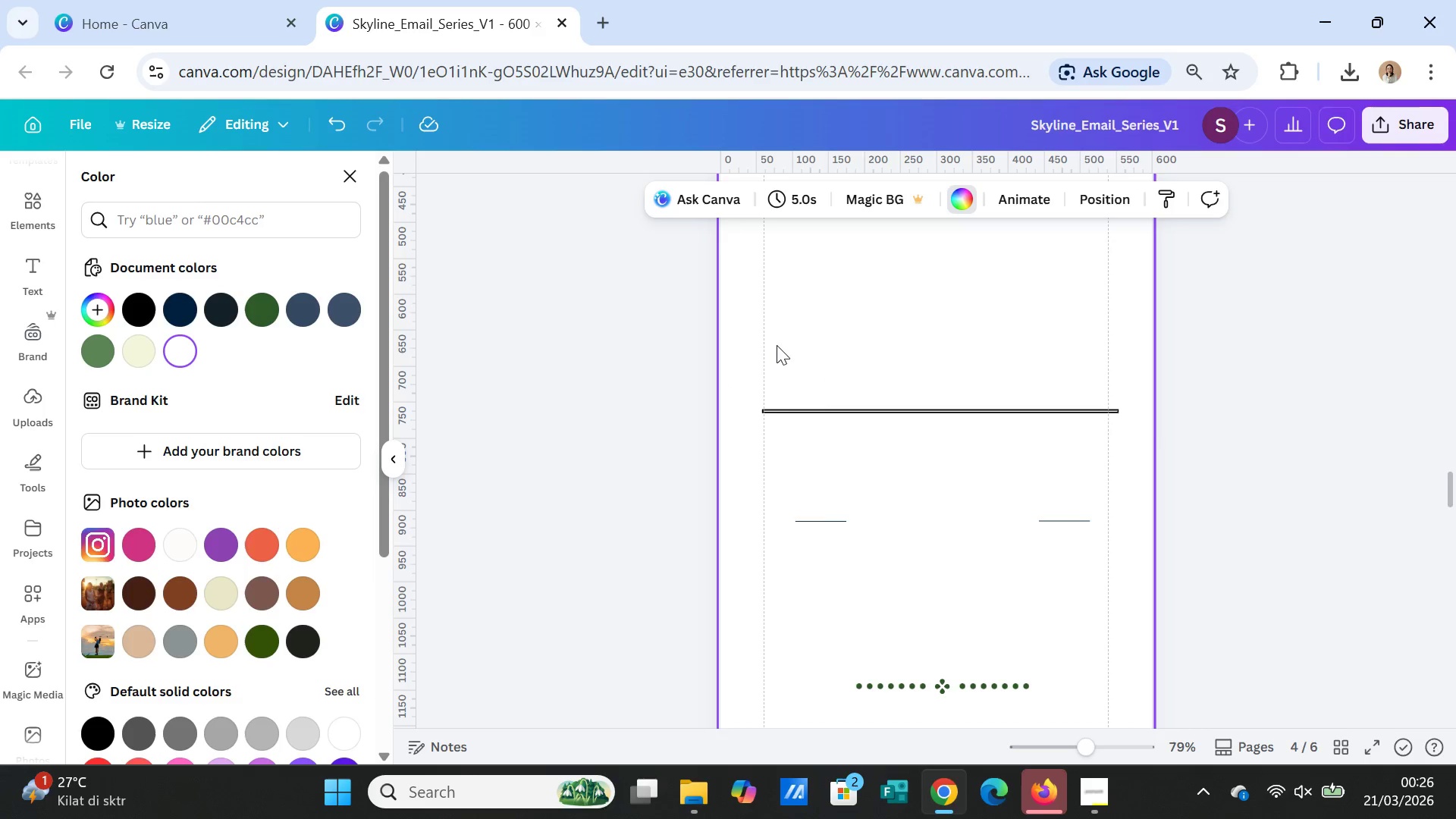 
left_click([861, 309])
 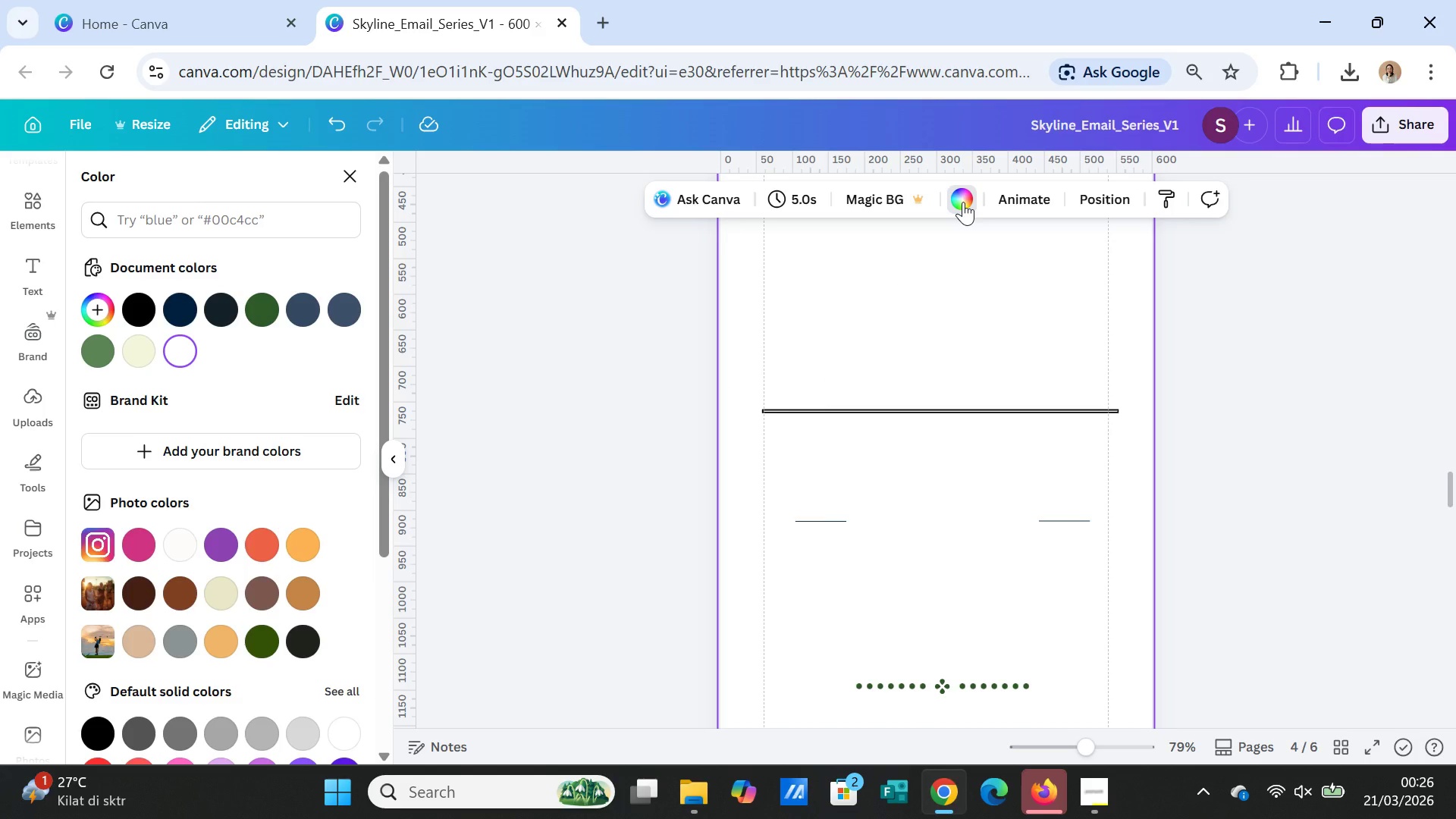 
left_click([963, 202])
 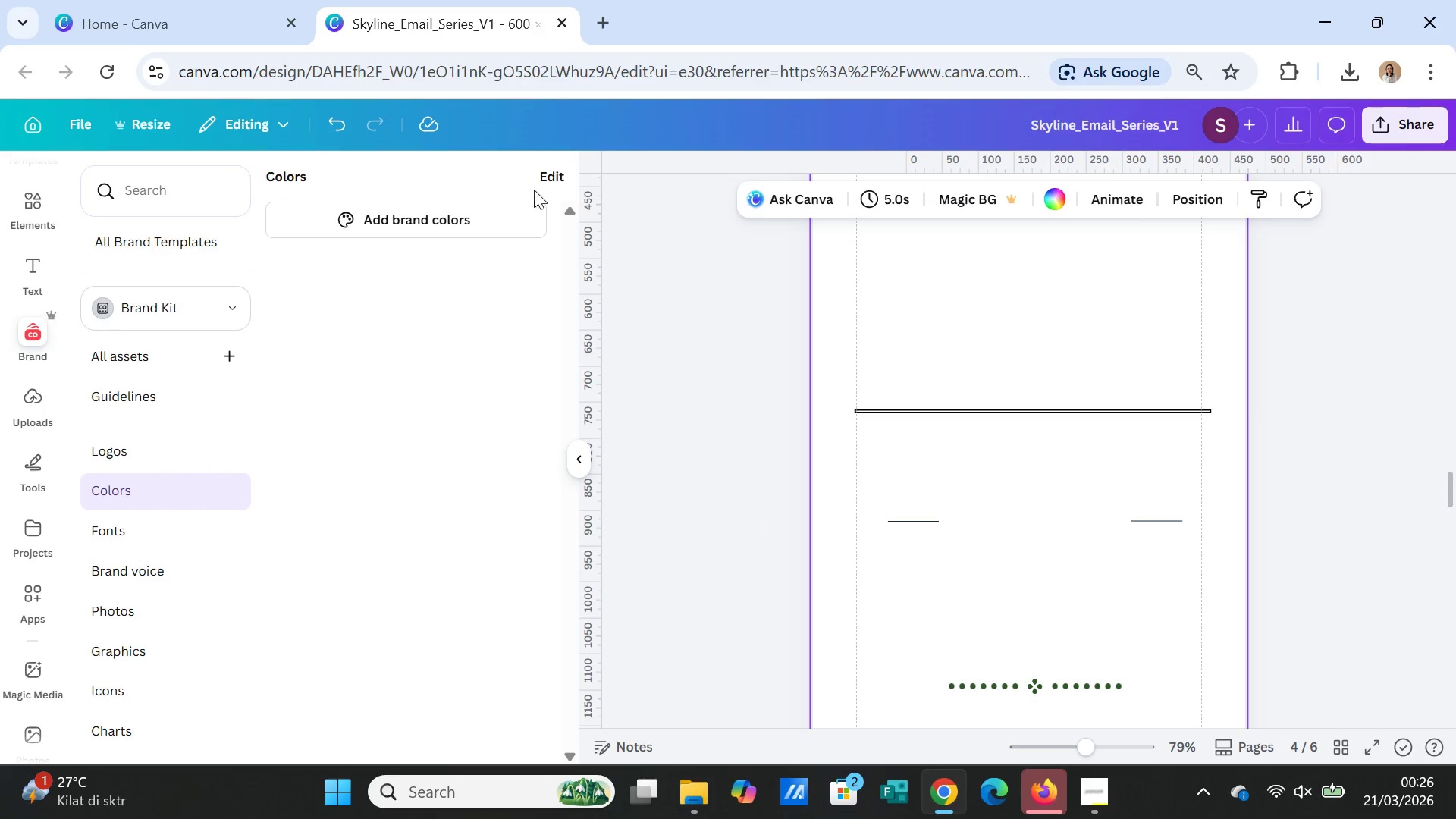 
left_click([538, 174])
 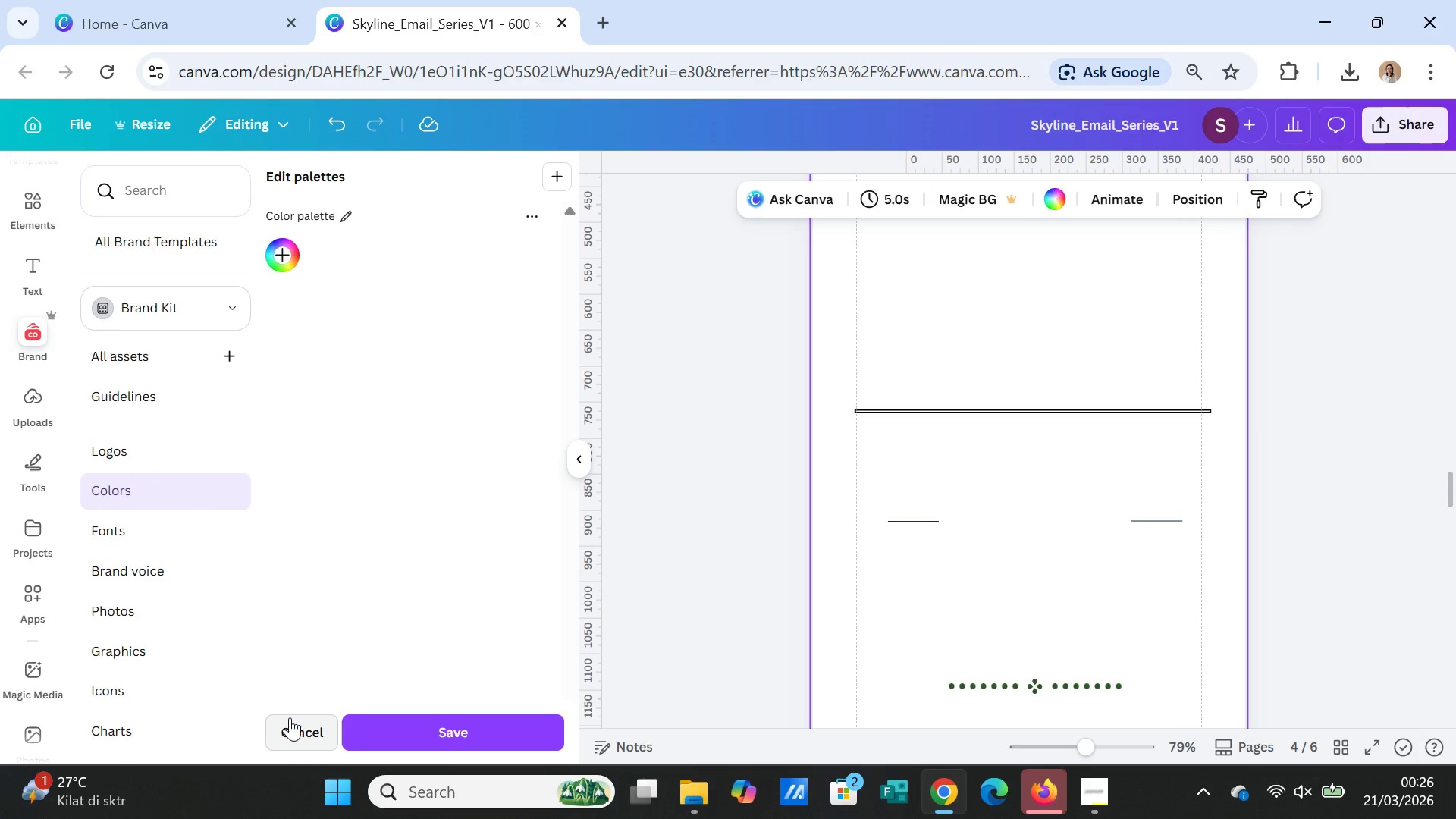 
wait(5.67)
 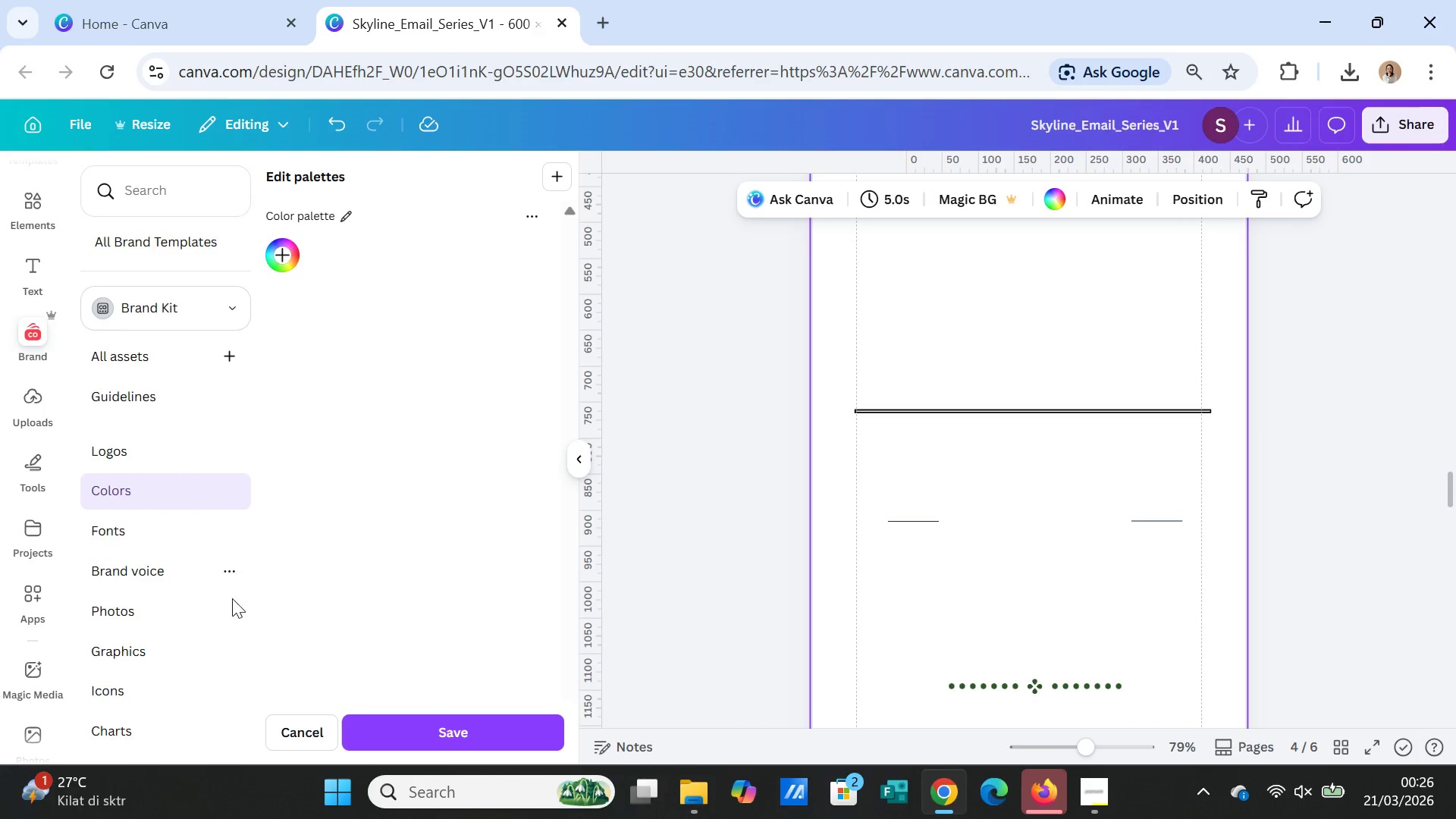 
left_click([290, 717])
 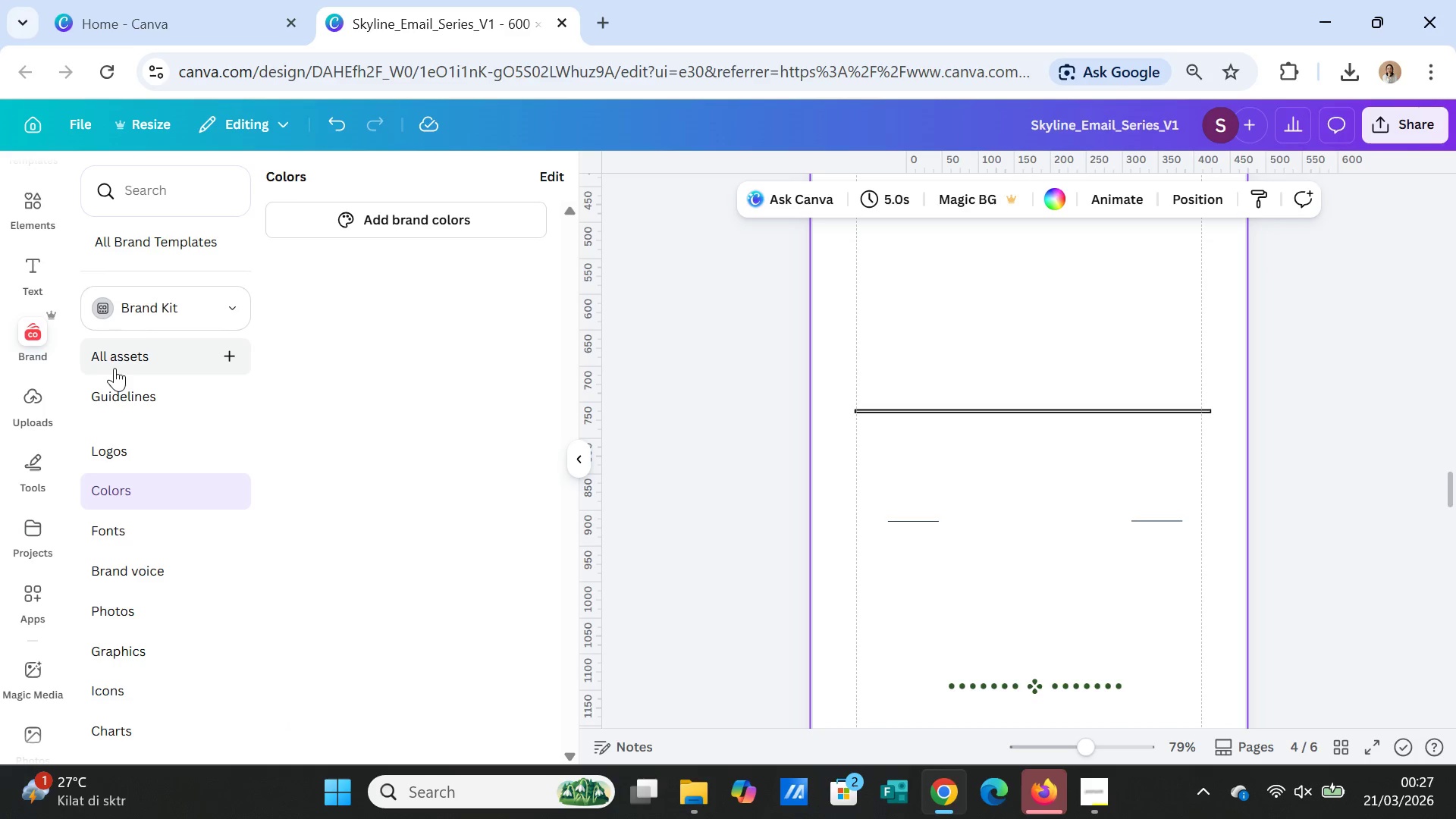 
left_click([117, 357])
 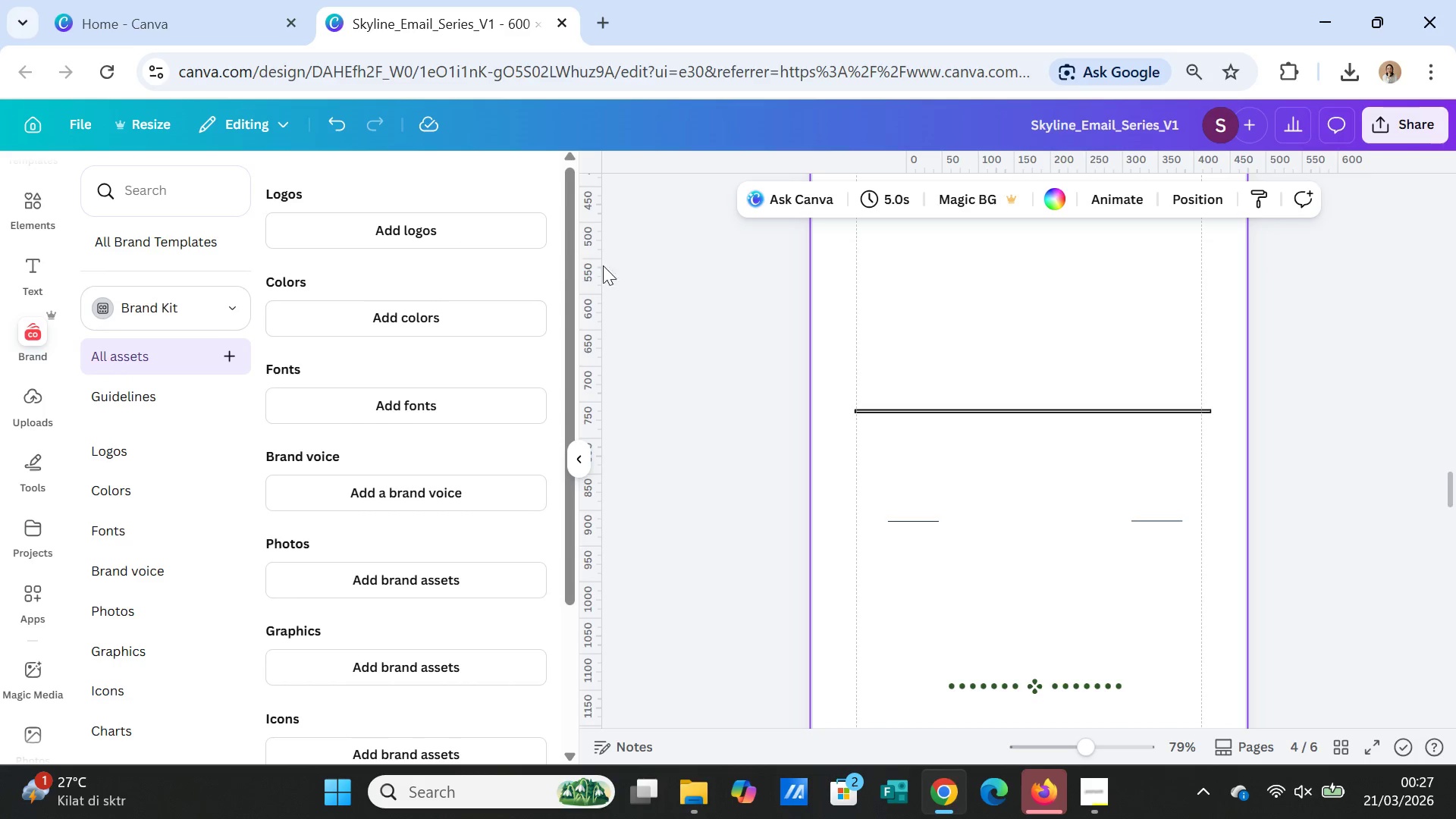 
left_click([681, 315])
 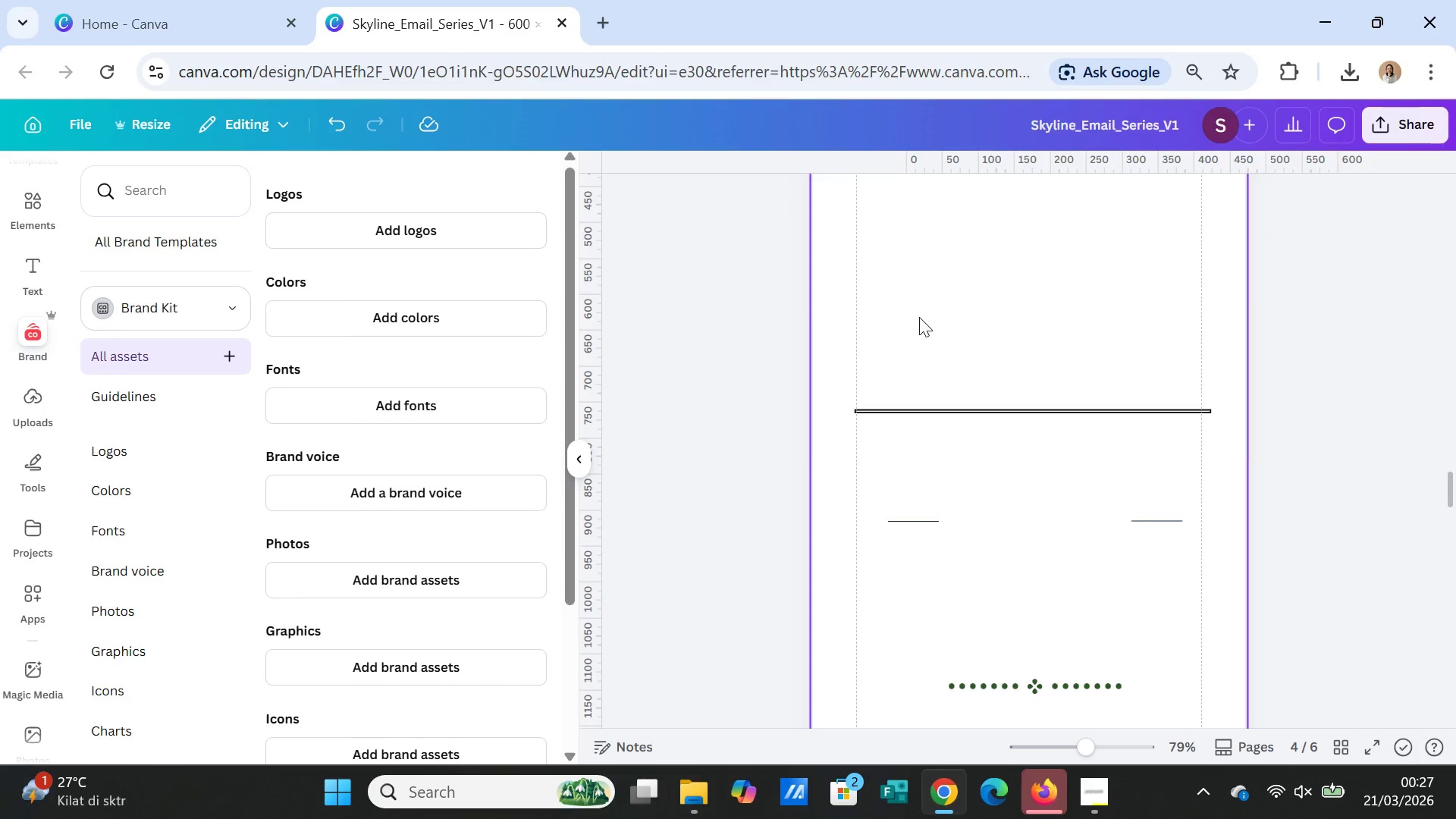 
left_click([974, 307])
 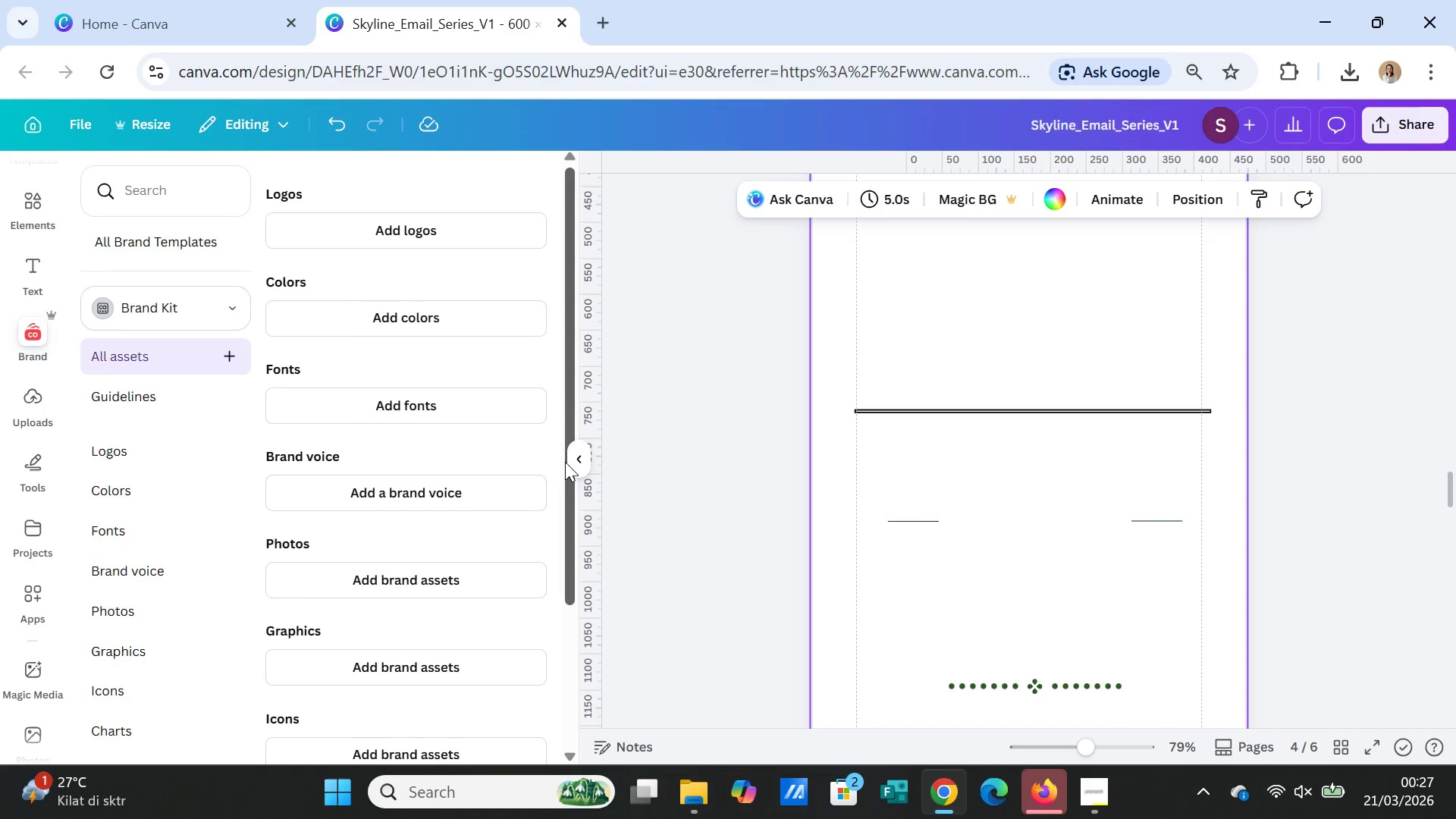 
left_click([576, 456])
 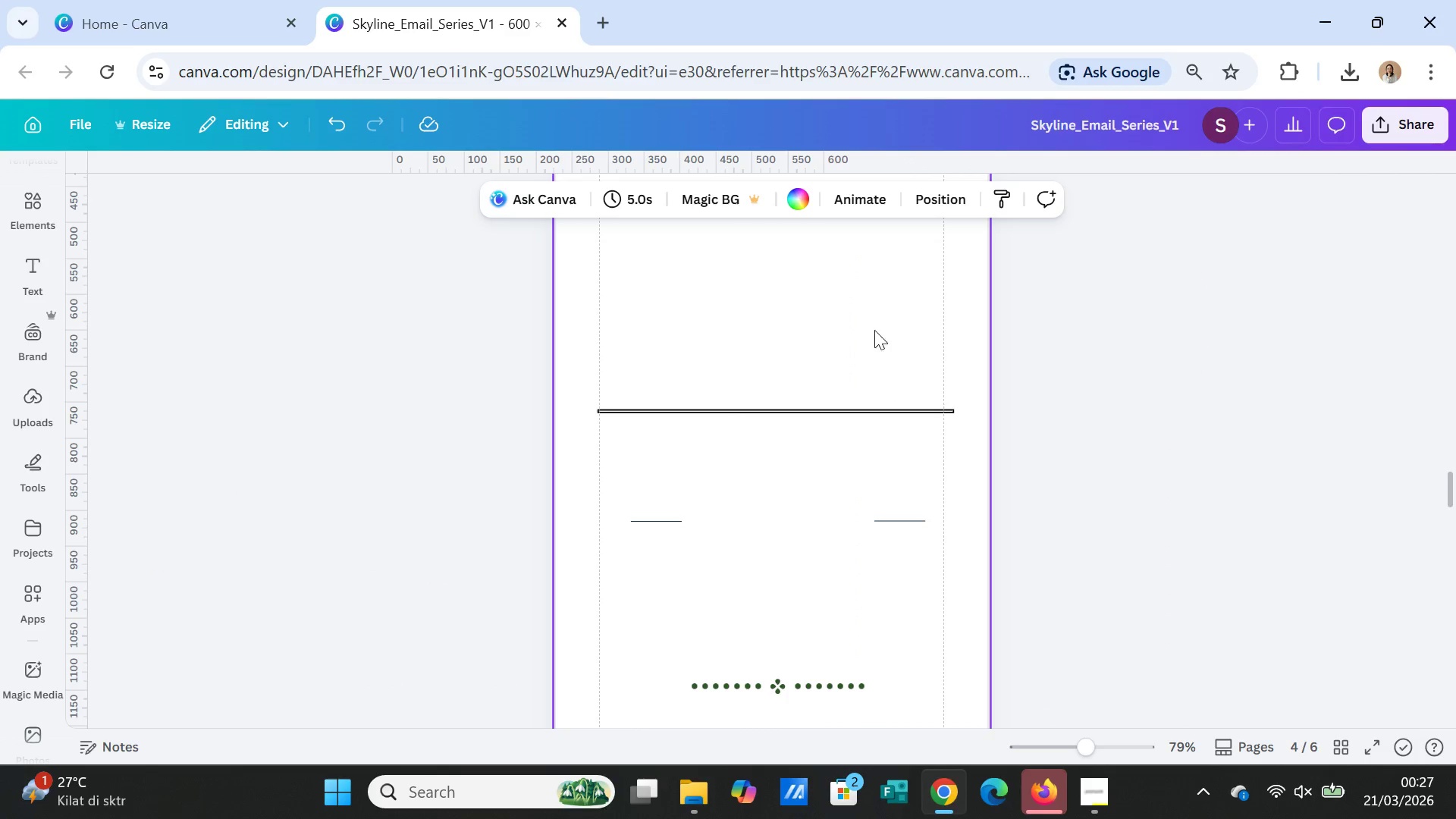 
left_click([864, 314])
 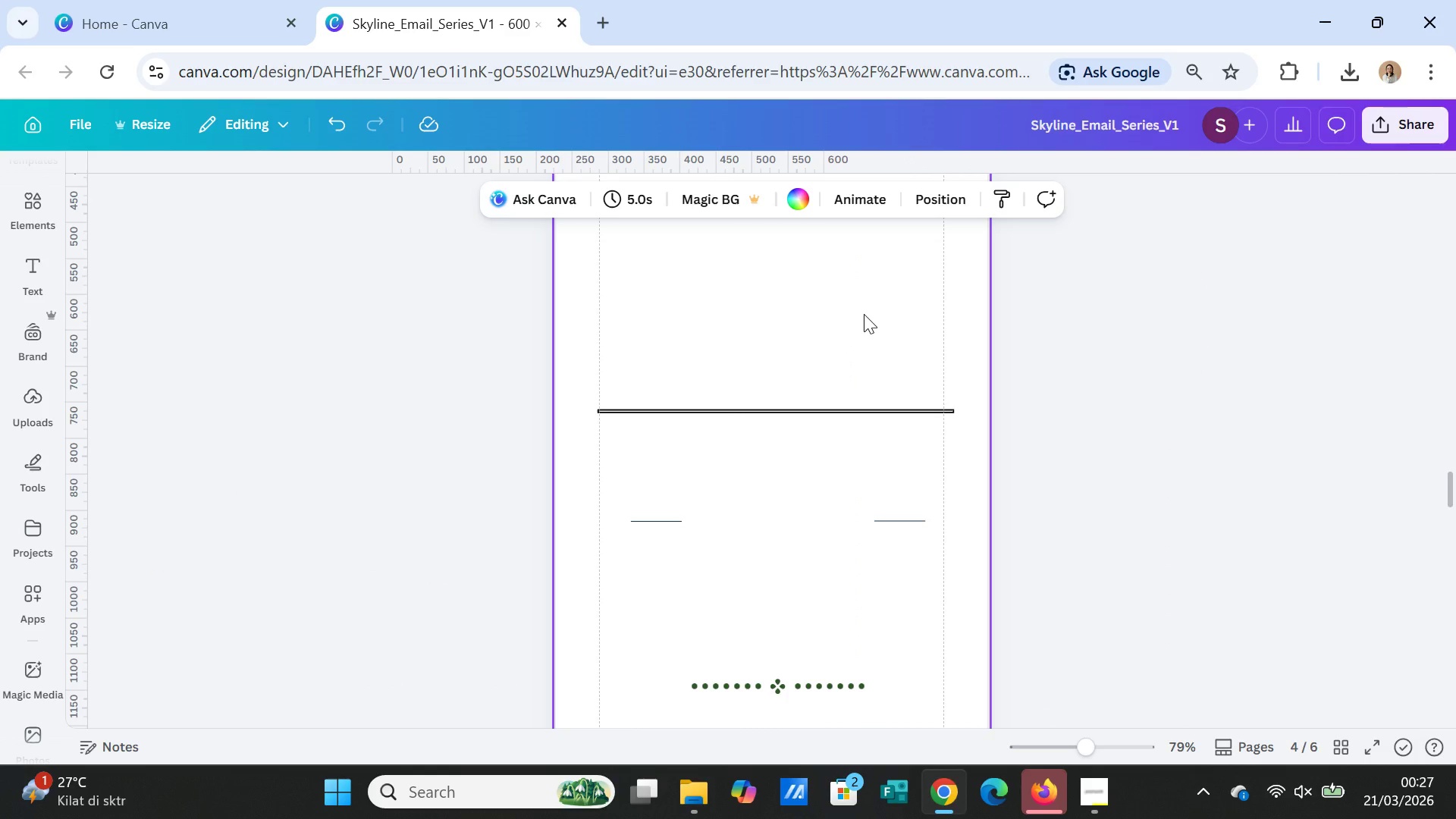 
scroll: coordinate [864, 314], scroll_direction: up, amount: 5.0
 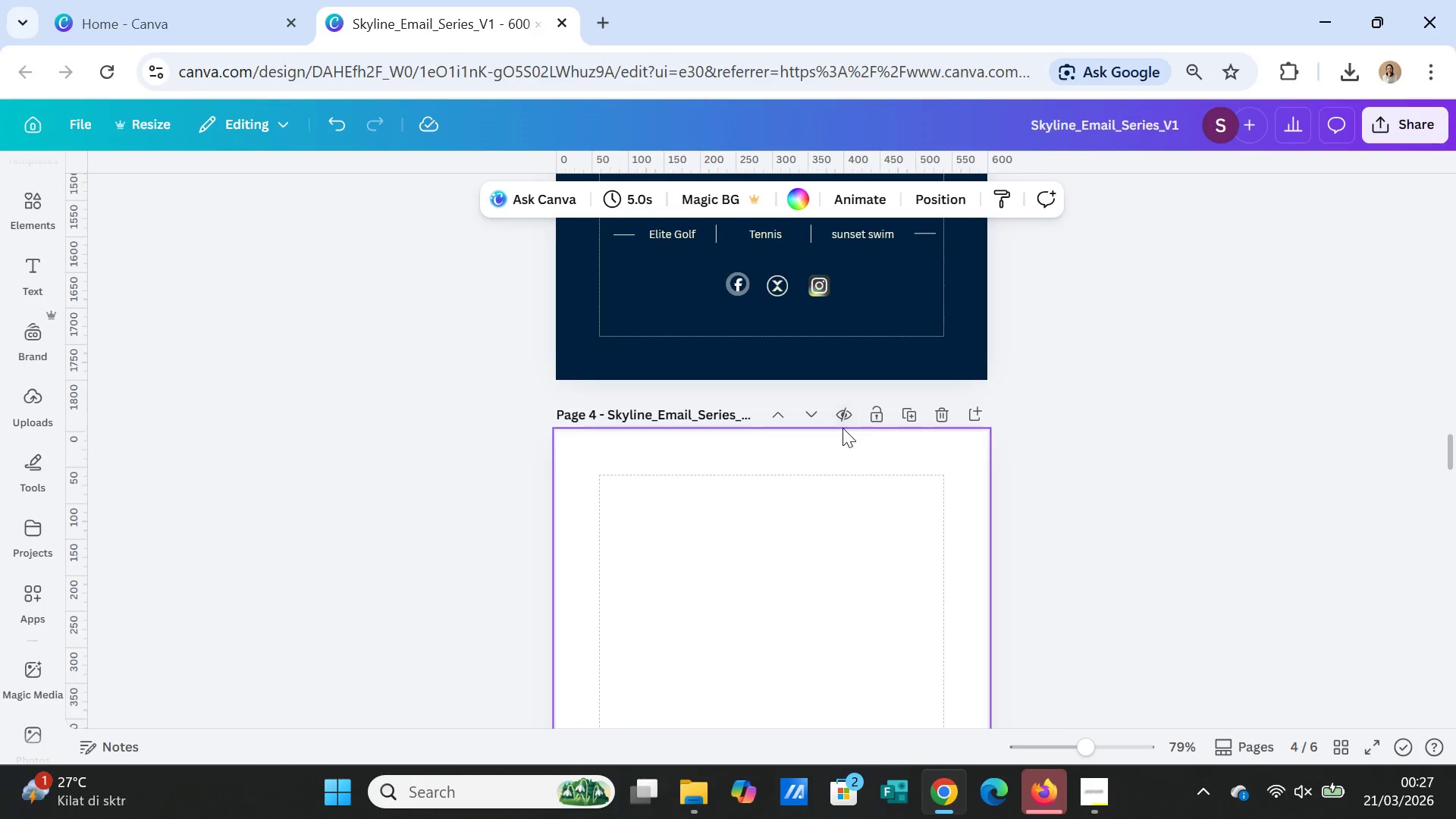 
left_click([843, 428])
 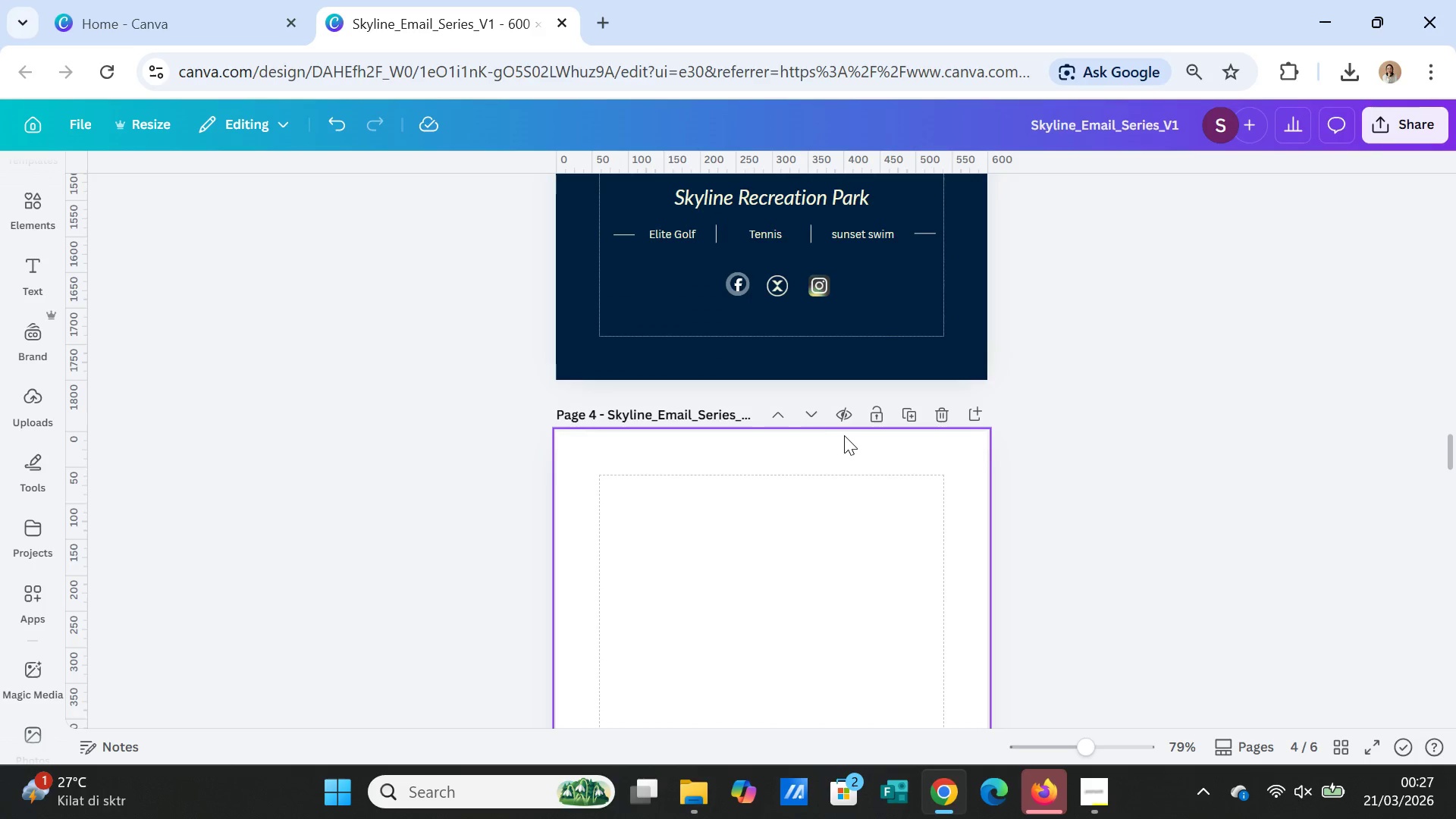 
left_click([846, 441])
 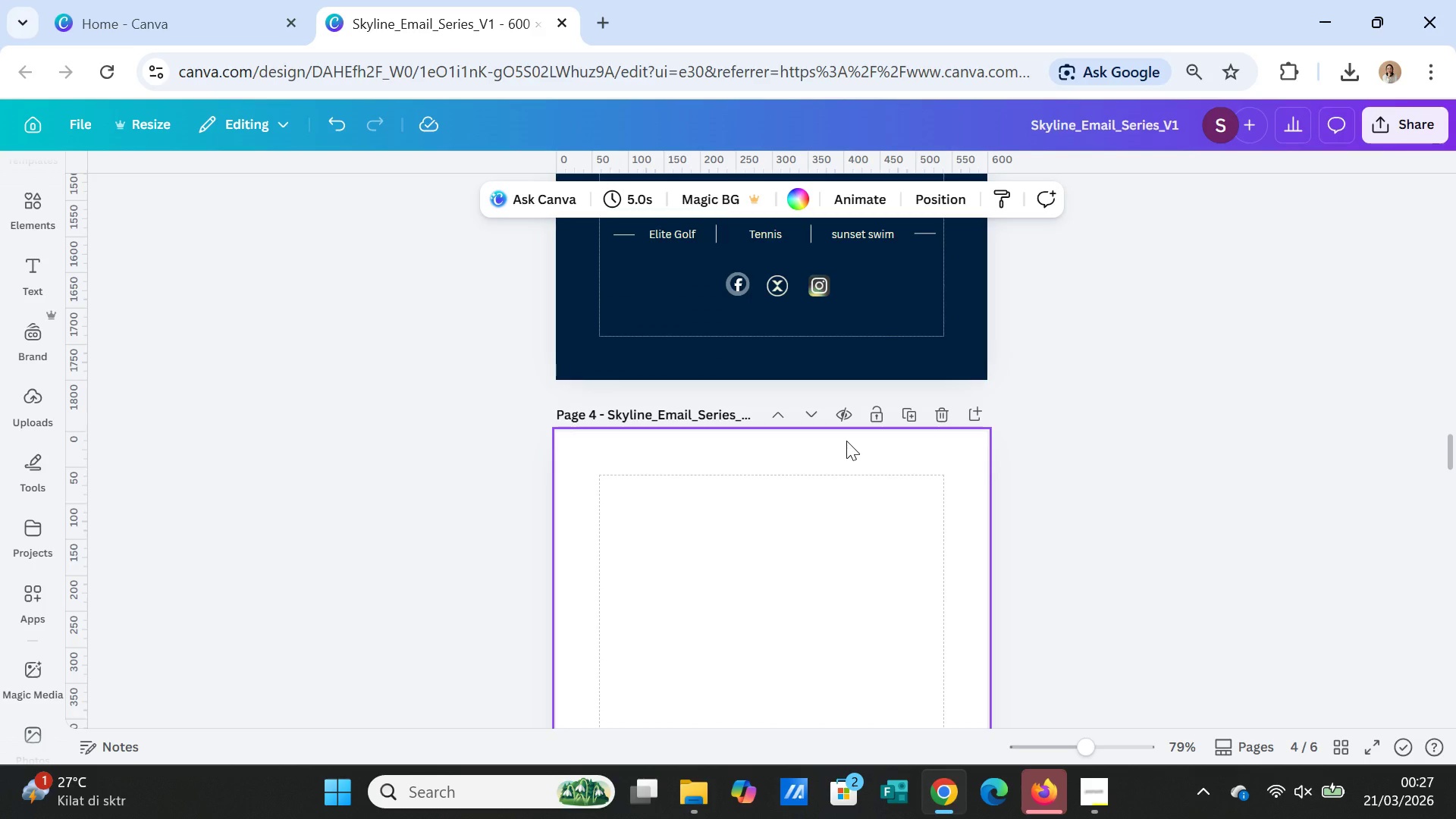 
key(Delete)
 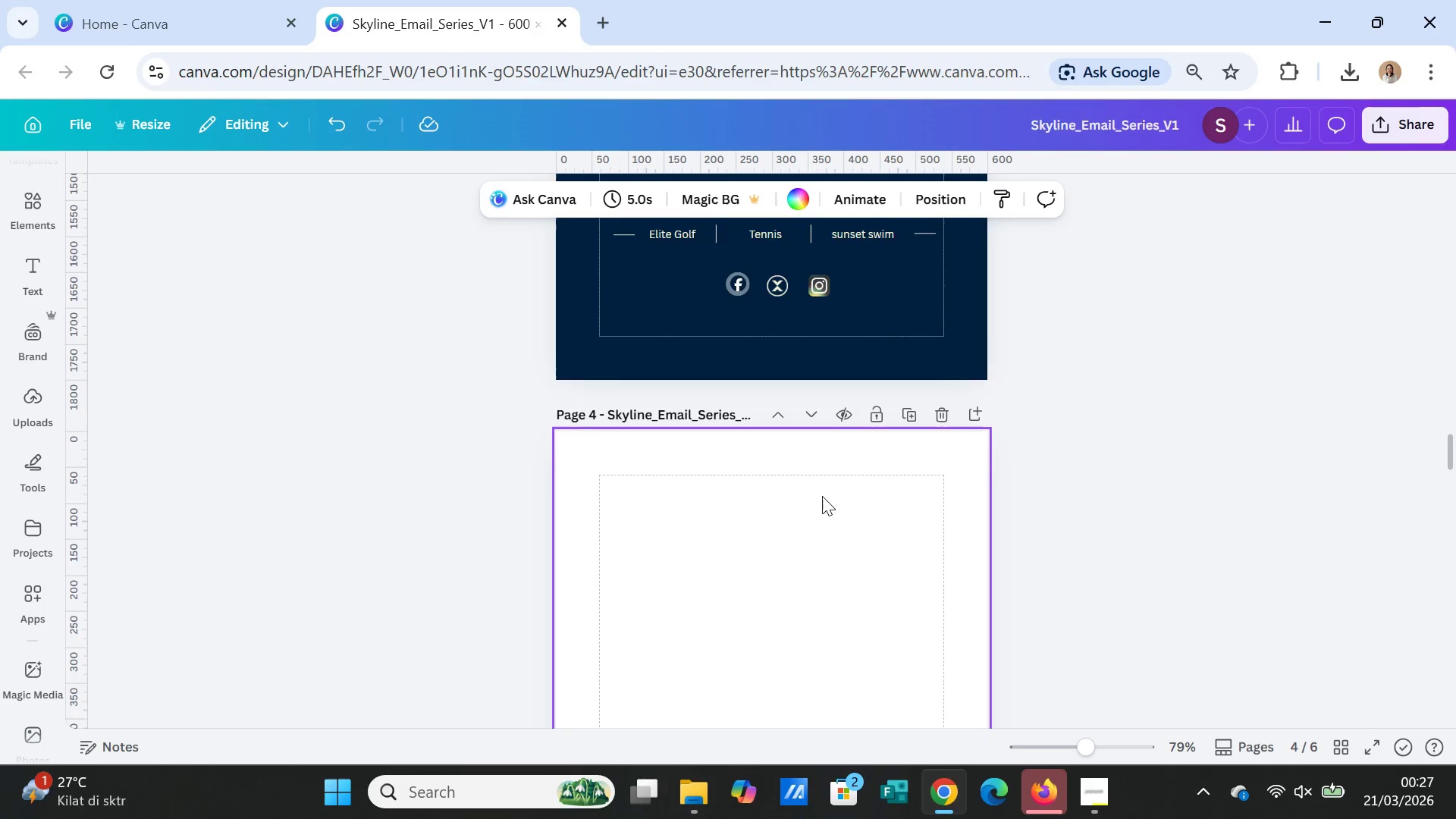 
scroll: coordinate [821, 497], scroll_direction: down, amount: 4.0
 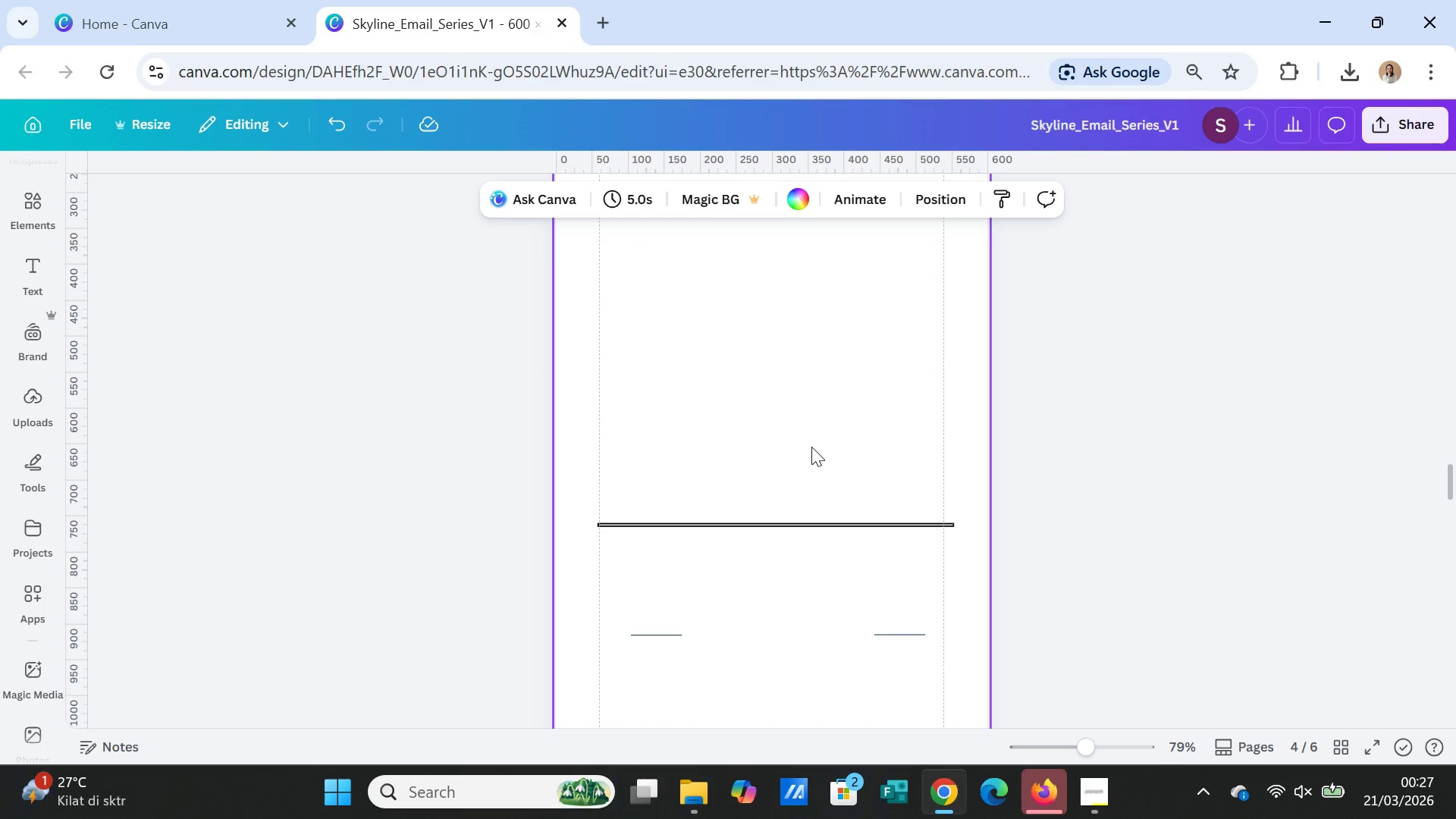 
left_click([811, 447])
 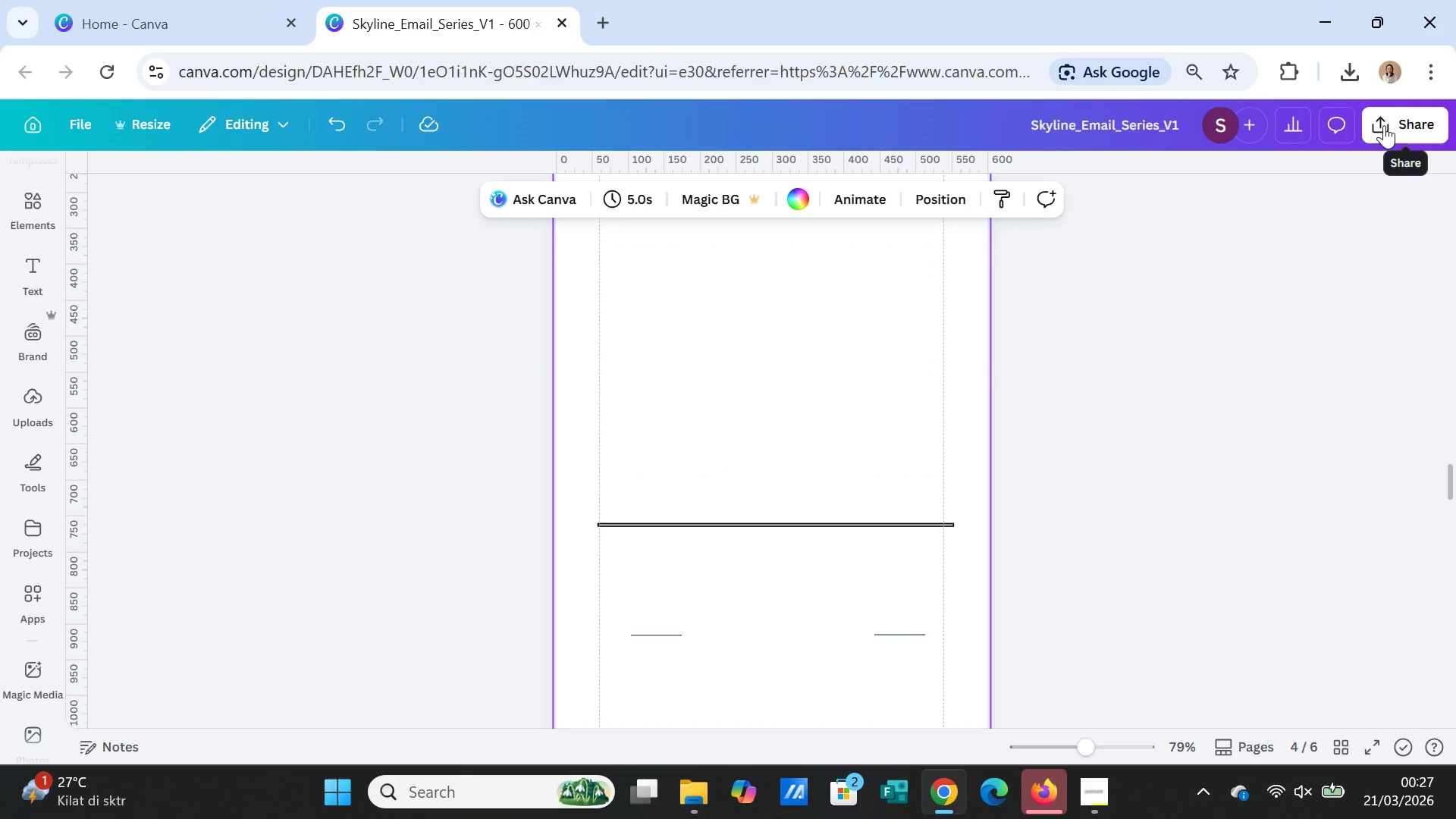 
left_click([1384, 125])
 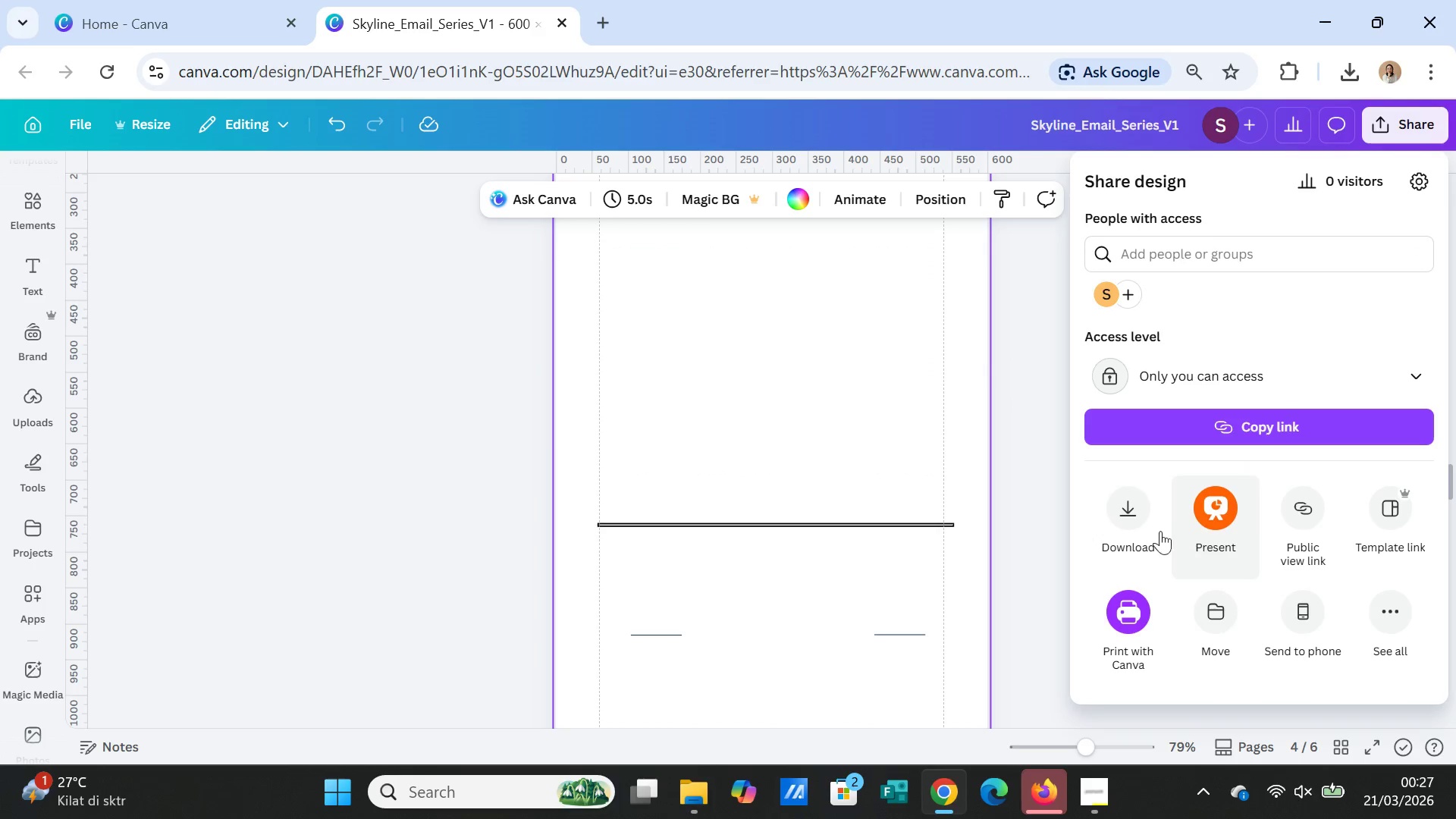 
left_click([1141, 512])
 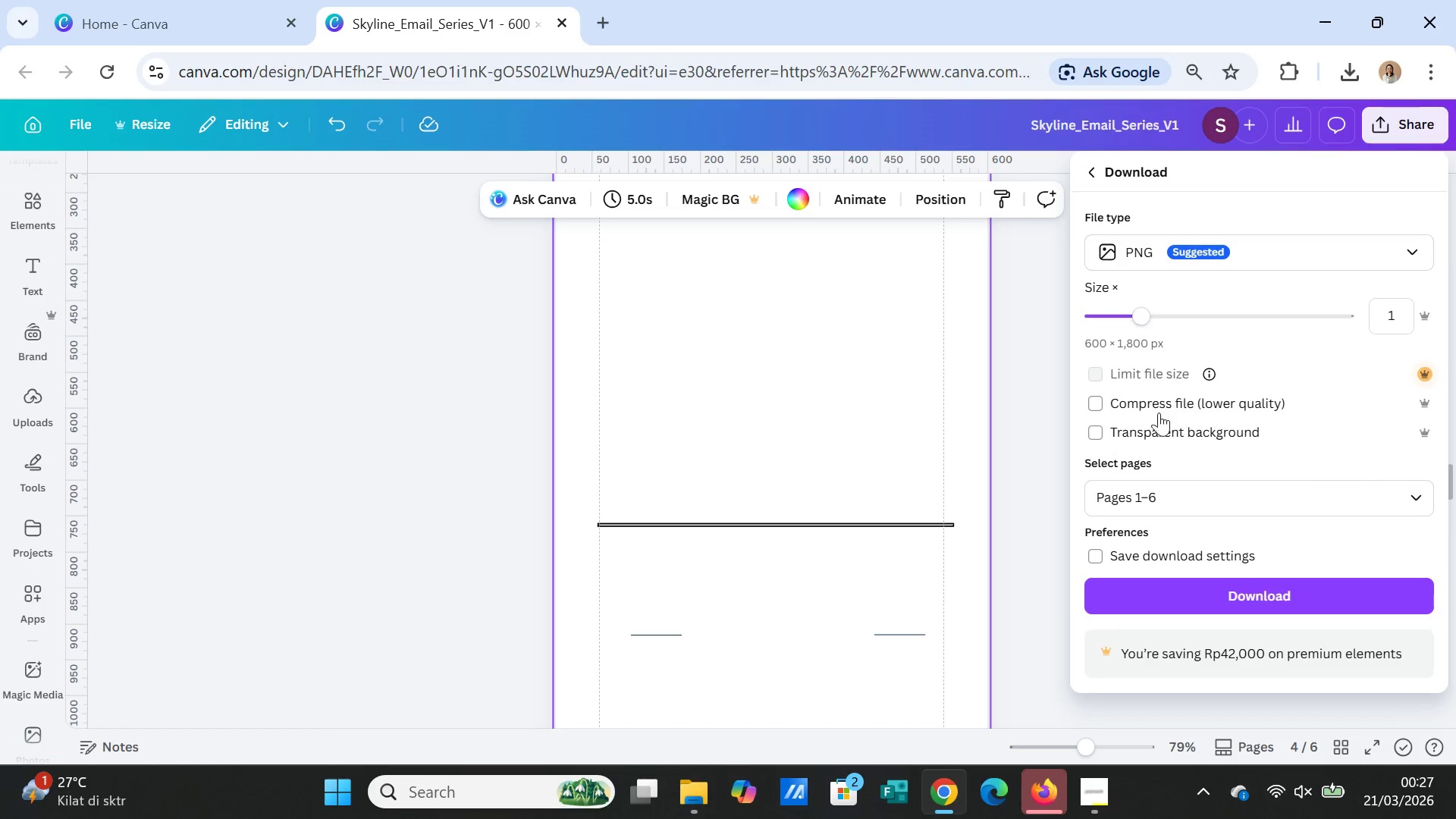 
left_click([1120, 428])
 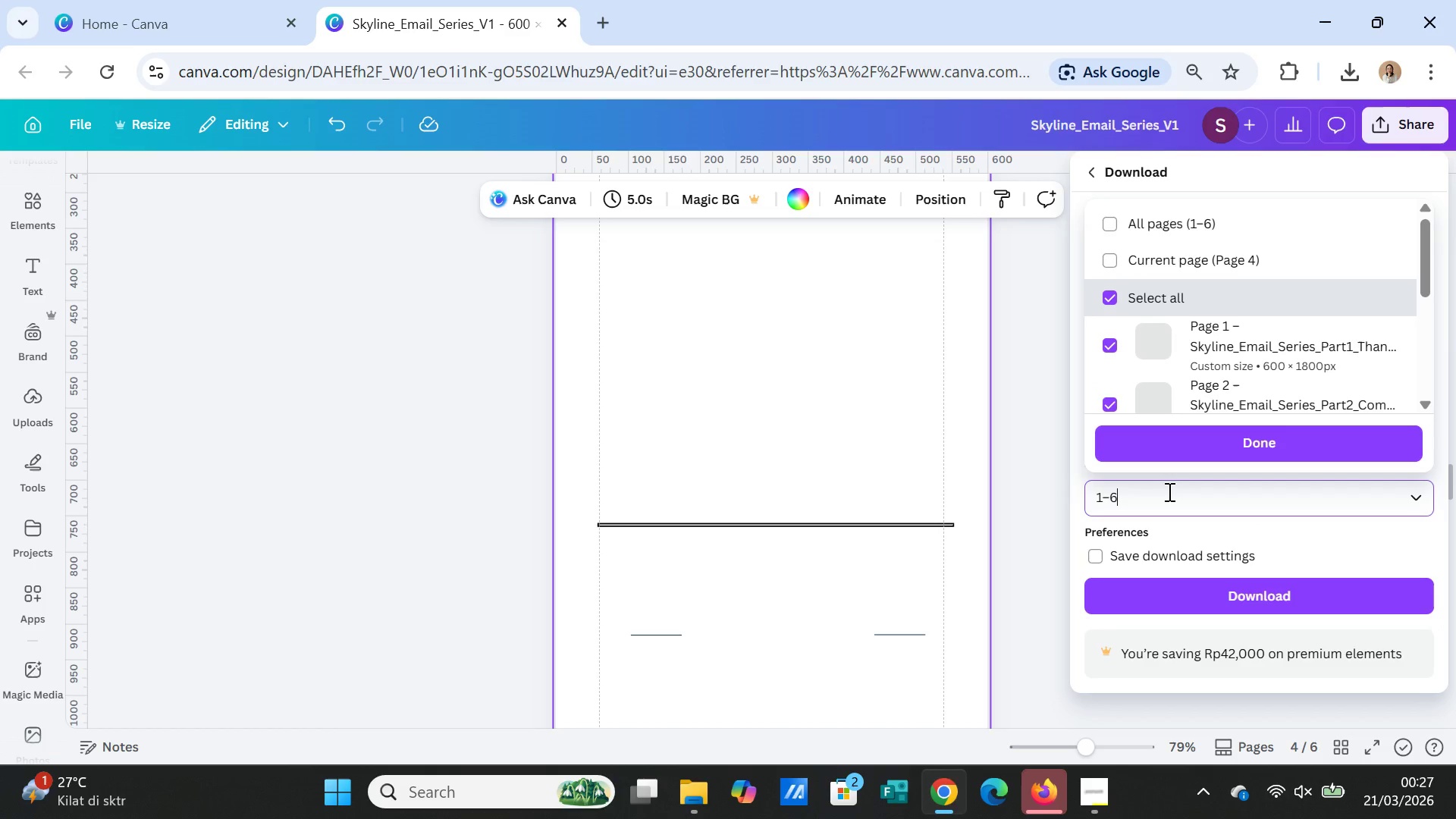 
double_click([1168, 491])
 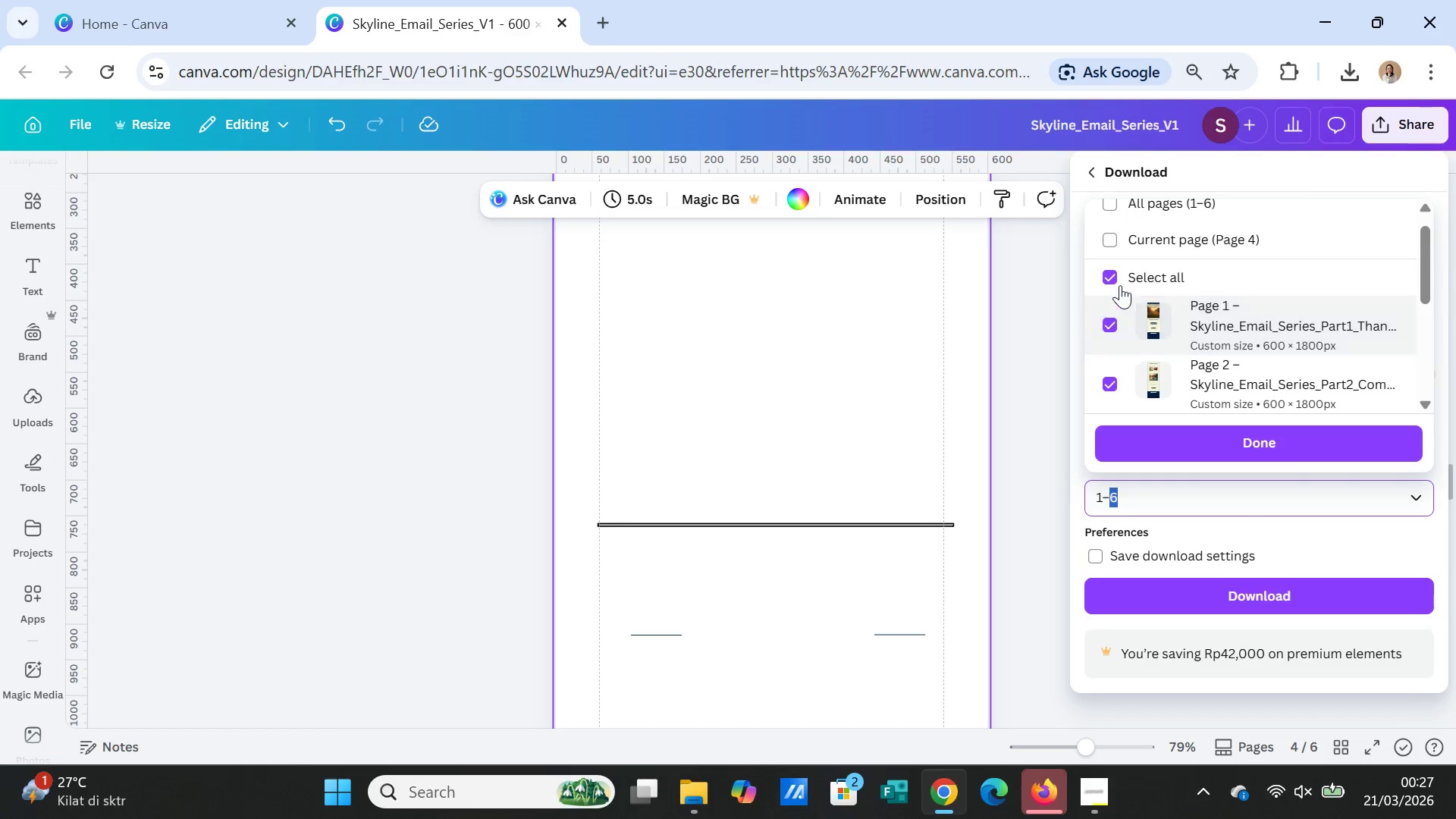 
left_click([1120, 278])
 